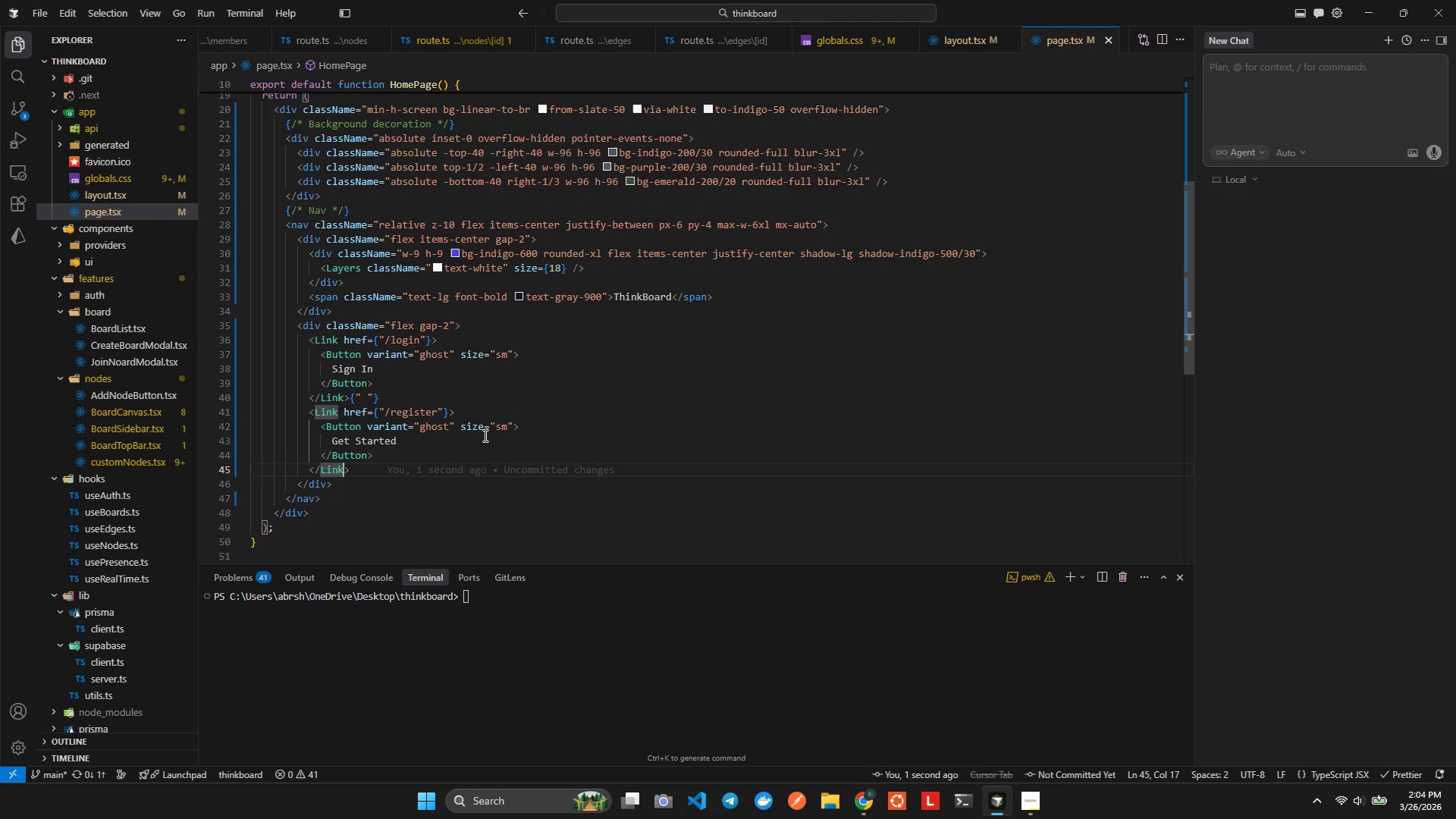 
key(ArrowDown)
 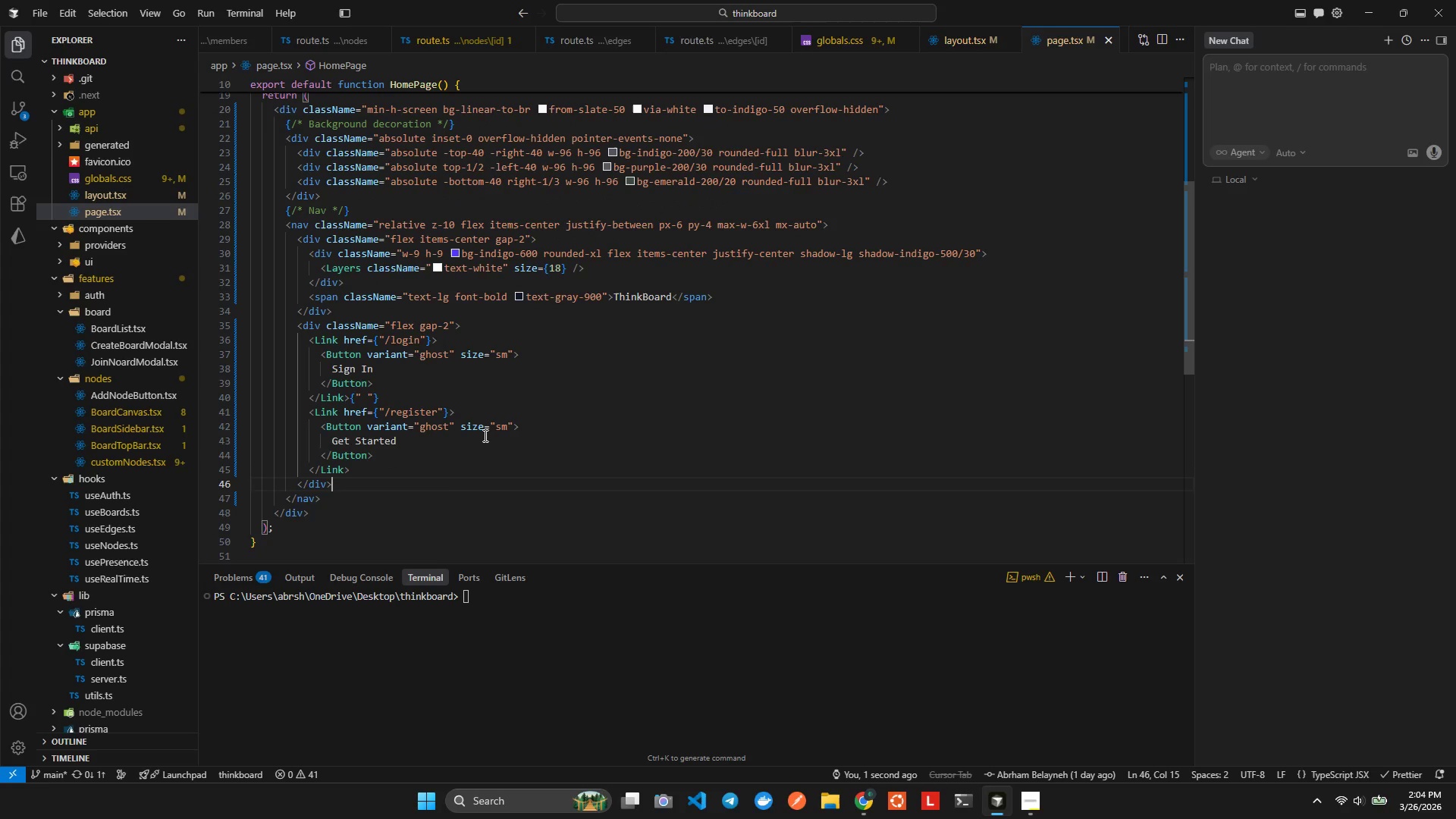 
key(ArrowLeft)
 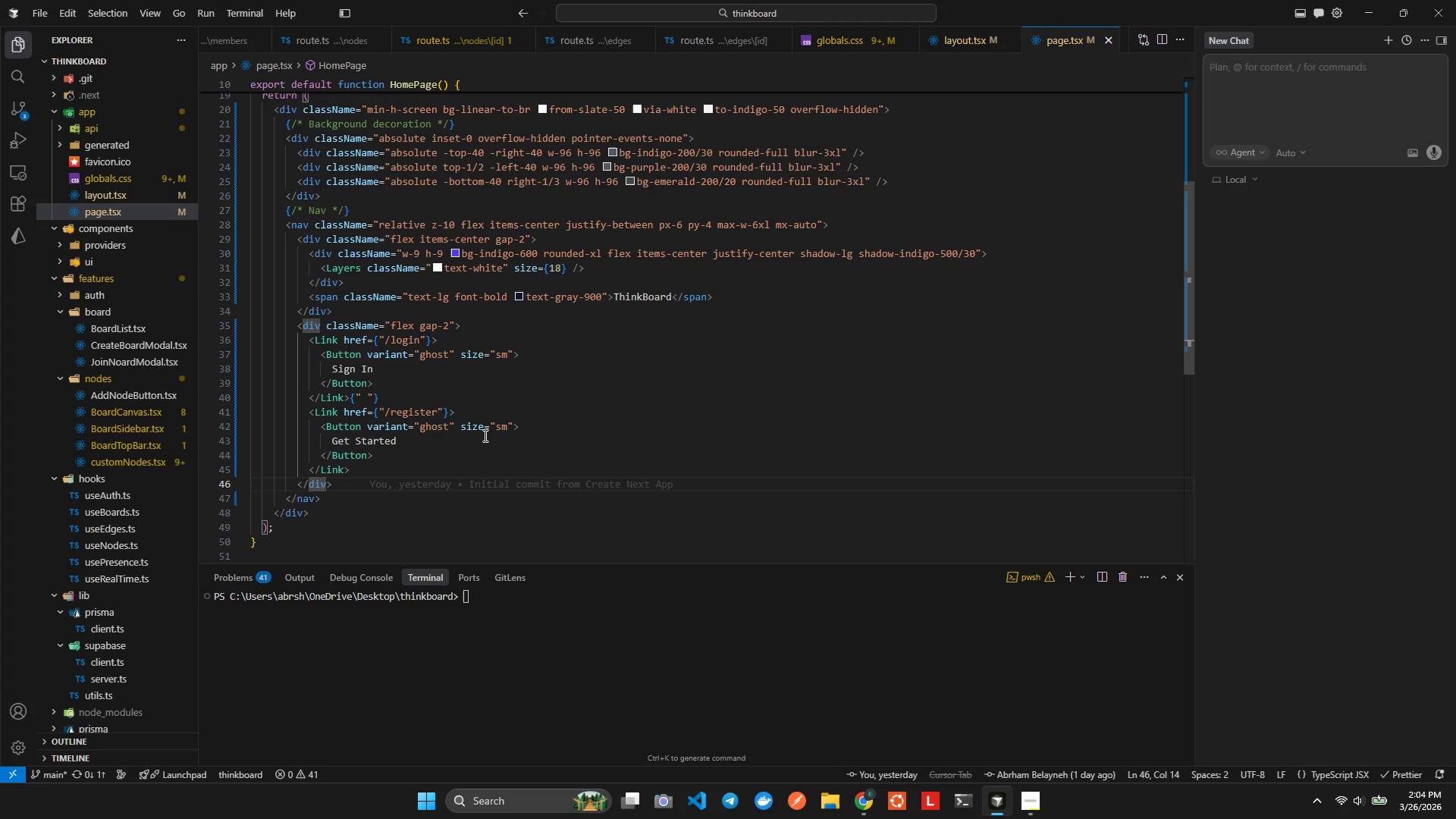 
key(ArrowDown)
 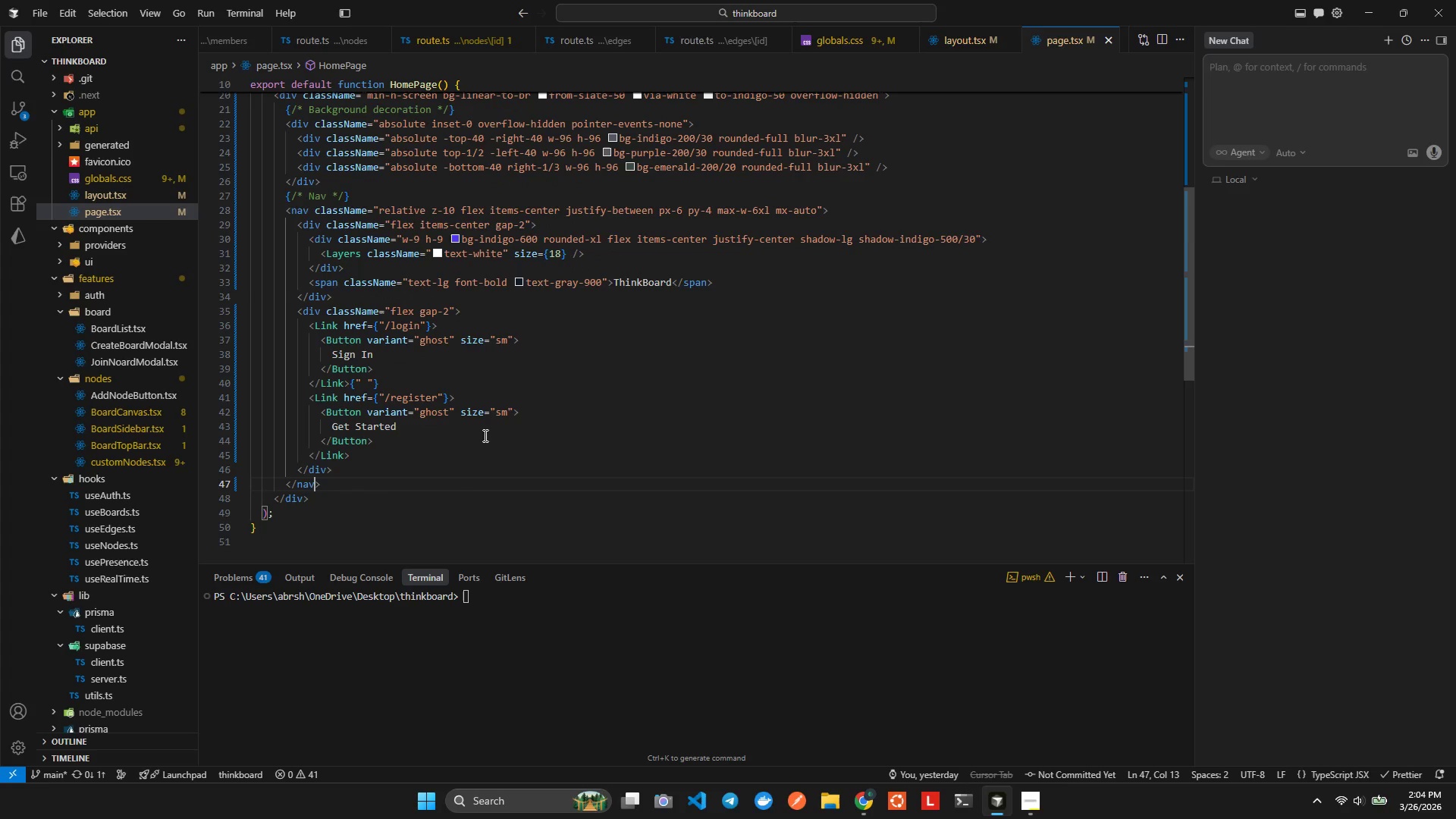 
key(ArrowLeft)
 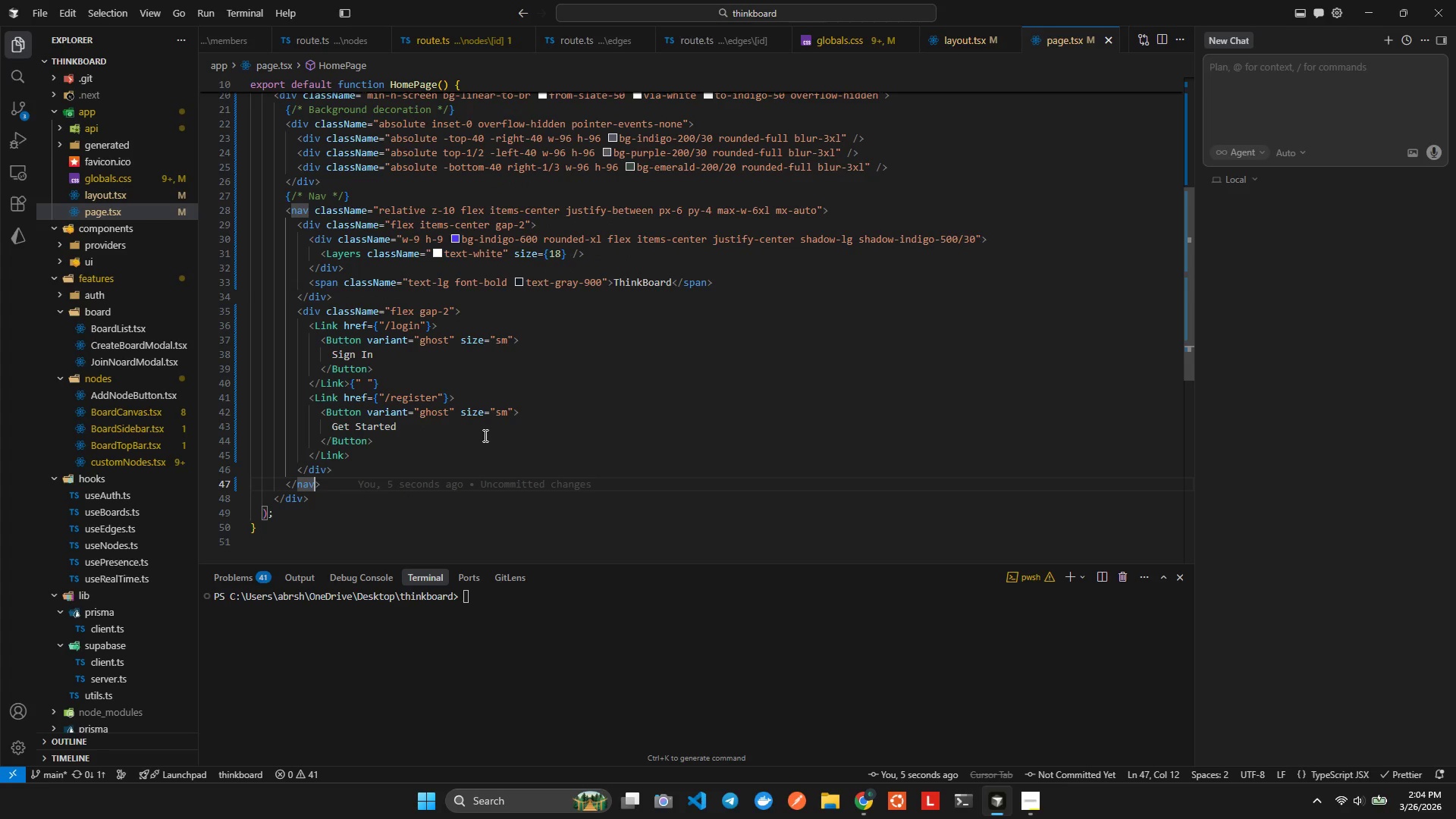 
key(ArrowRight)
 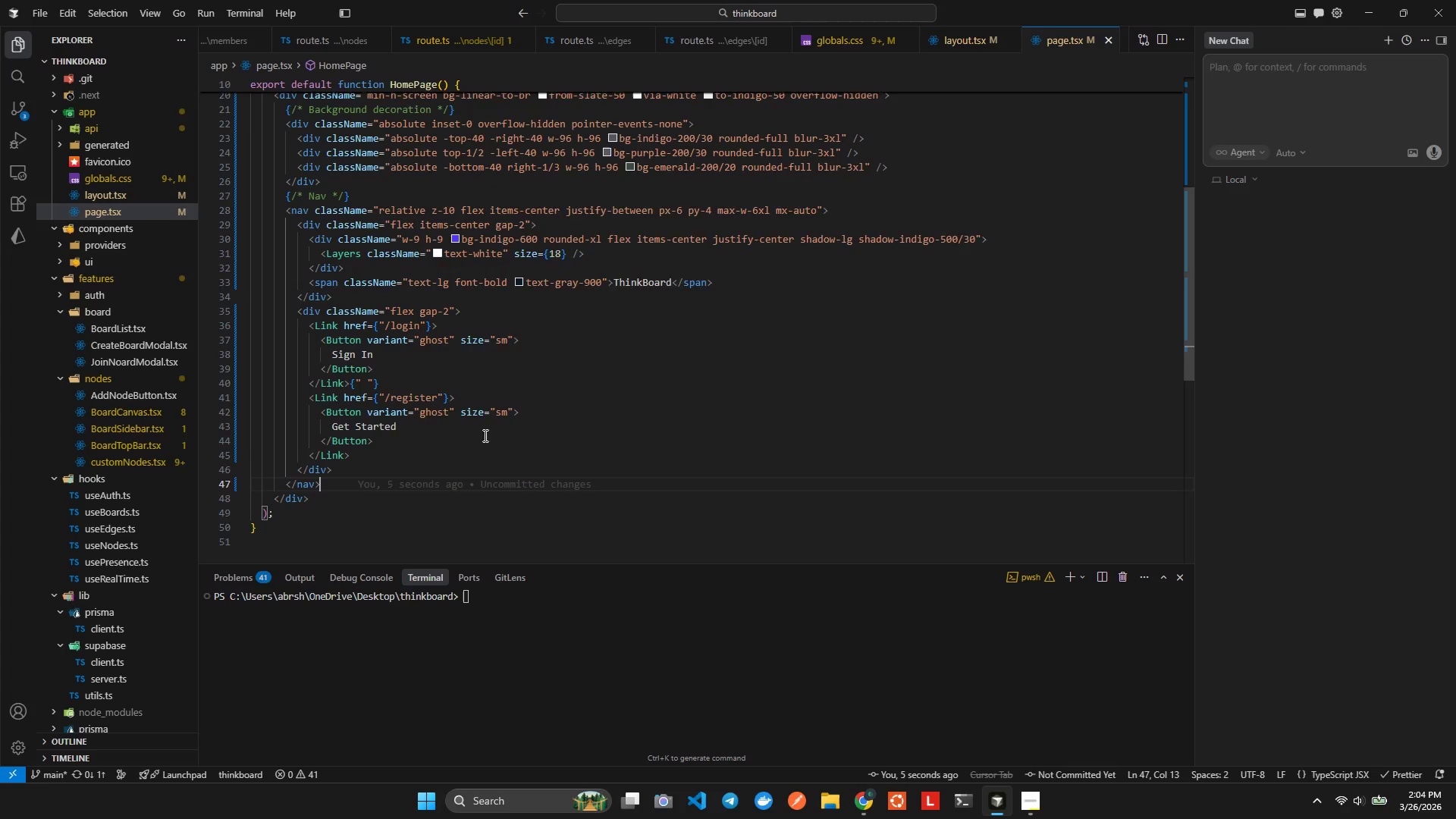 
key(Enter)
 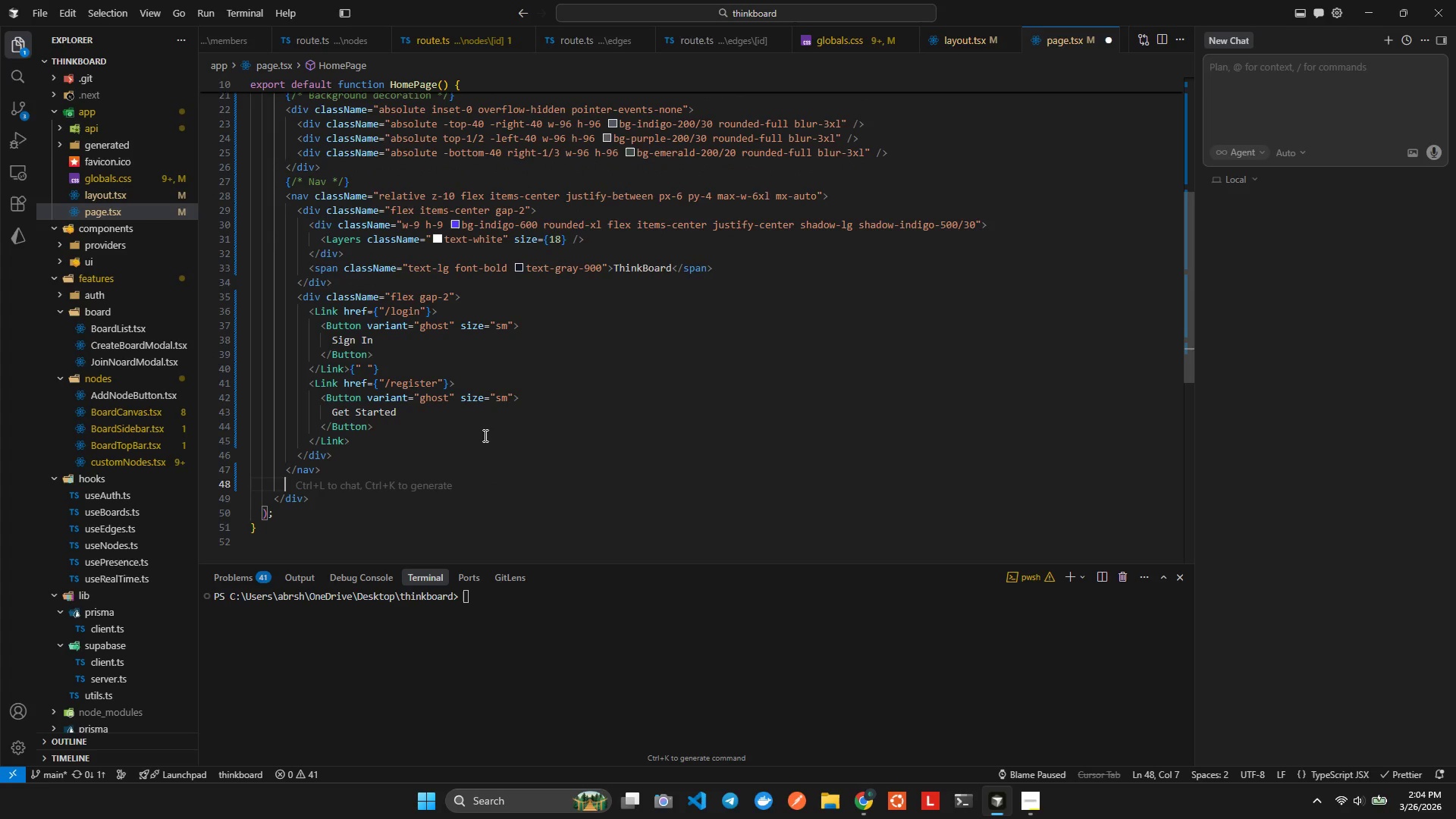 
key(Control+ControlRight)
 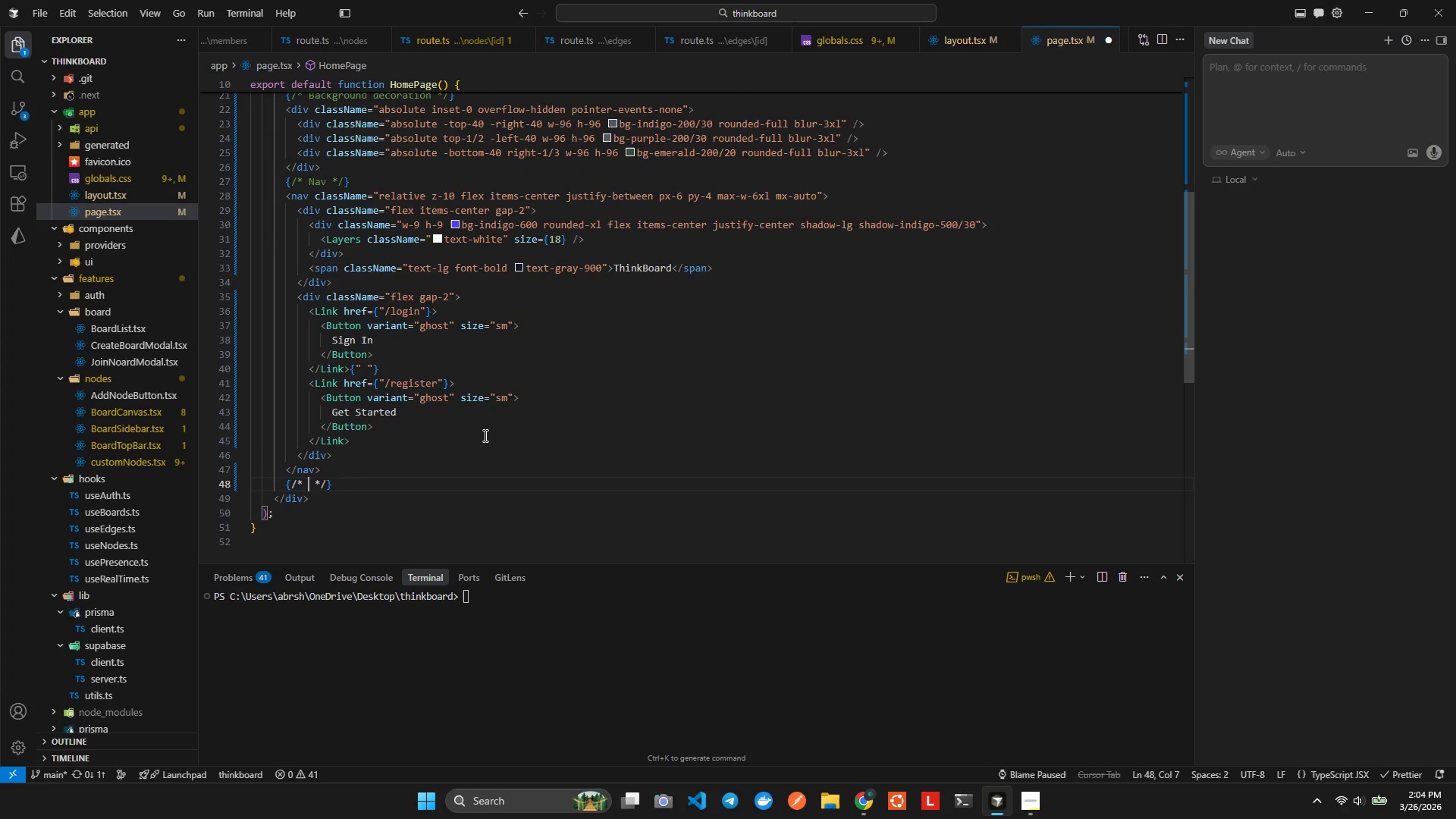 
key(Control+Slash)
 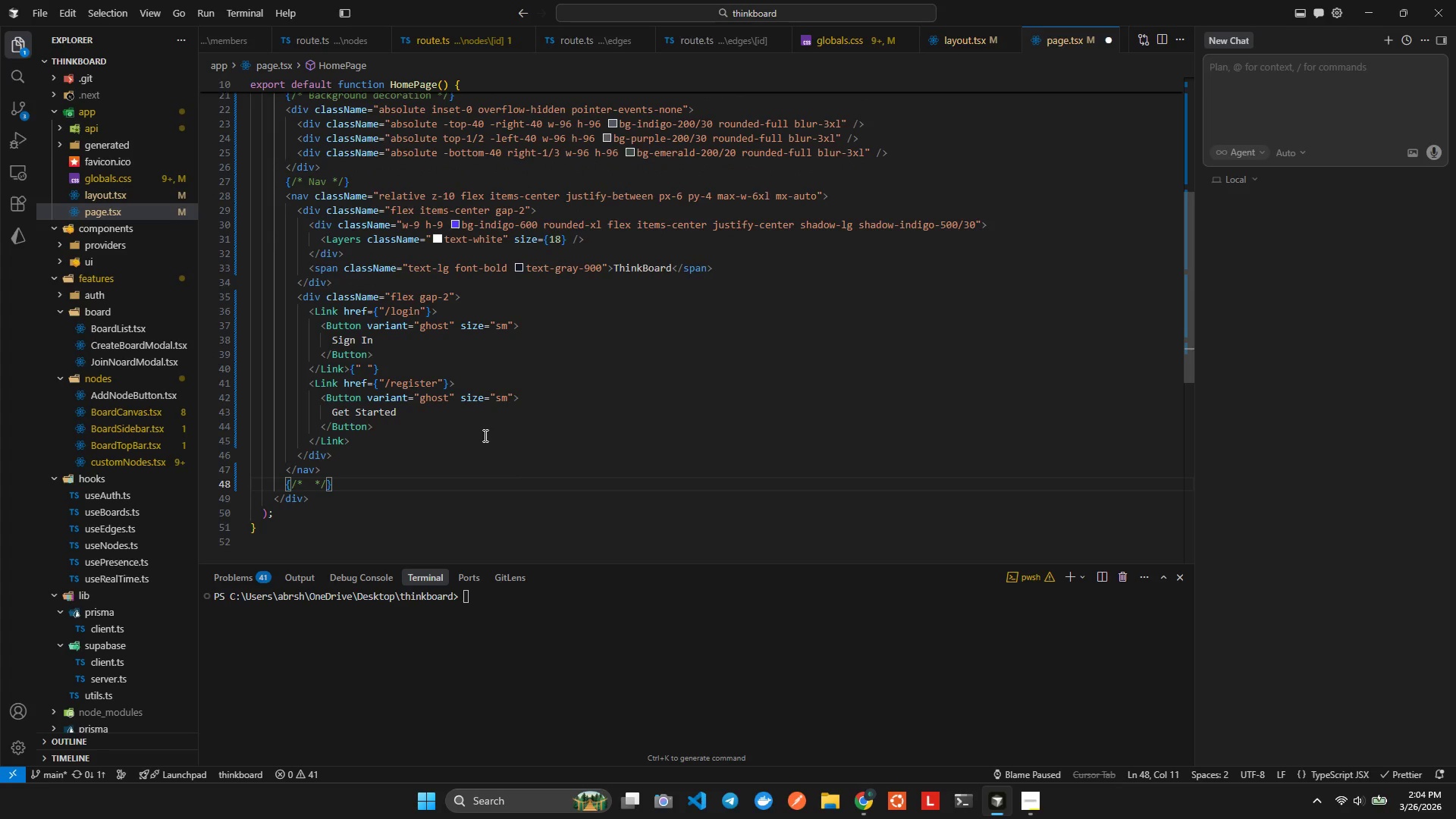 
type(Hero)
 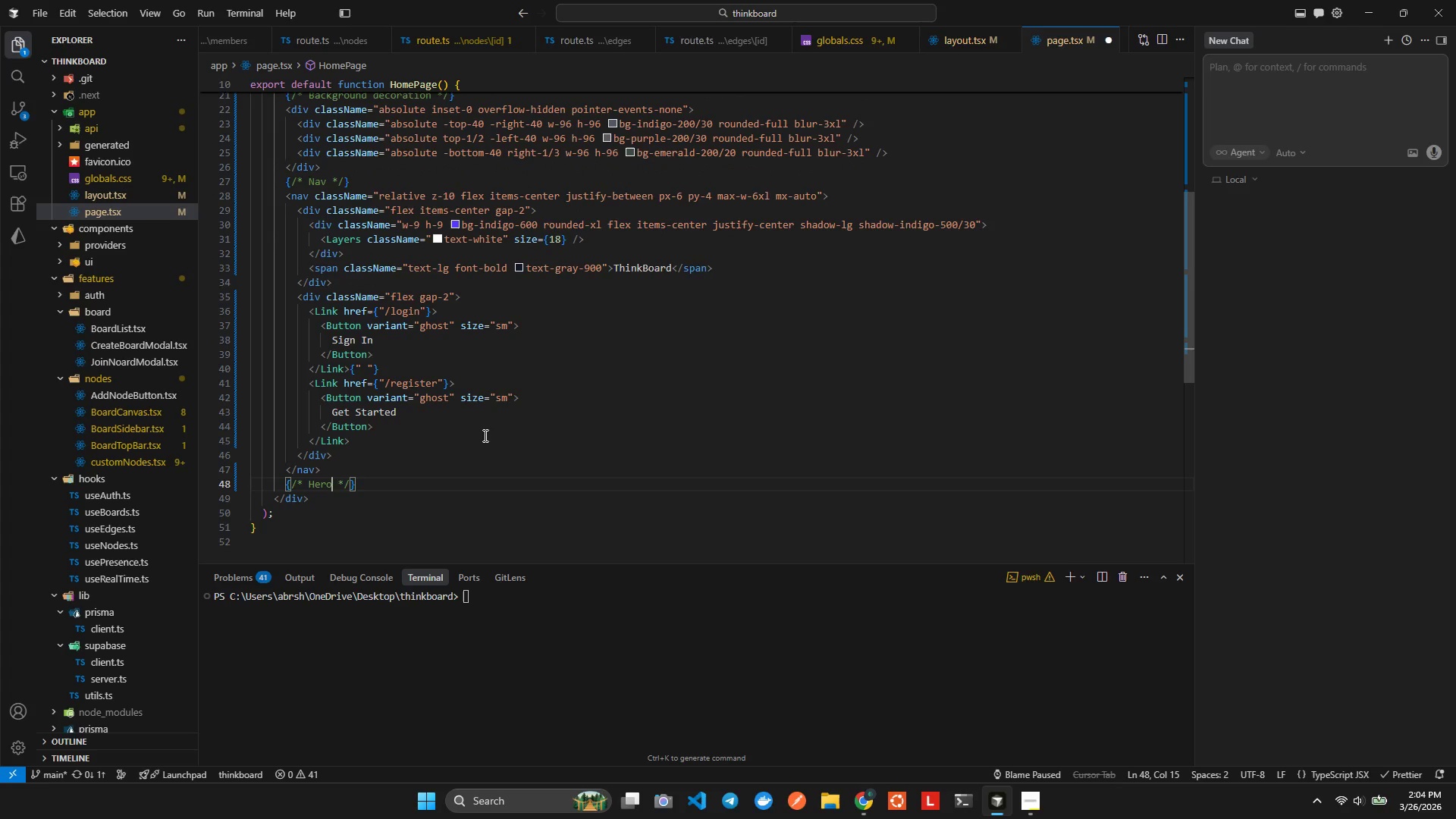 
key(Alt+AltLeft)
 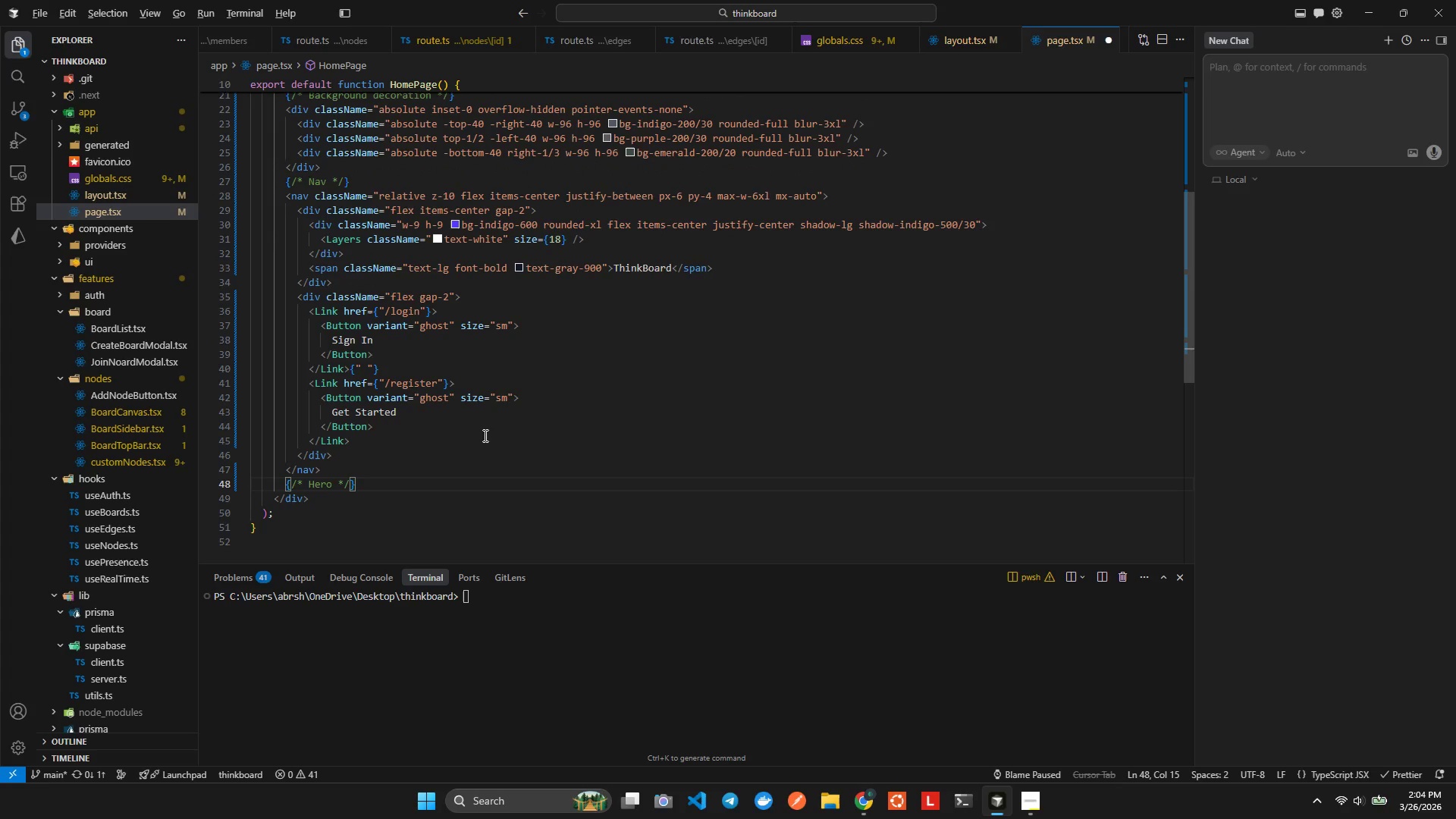 
key(Alt+Shift+ShiftLeft)
 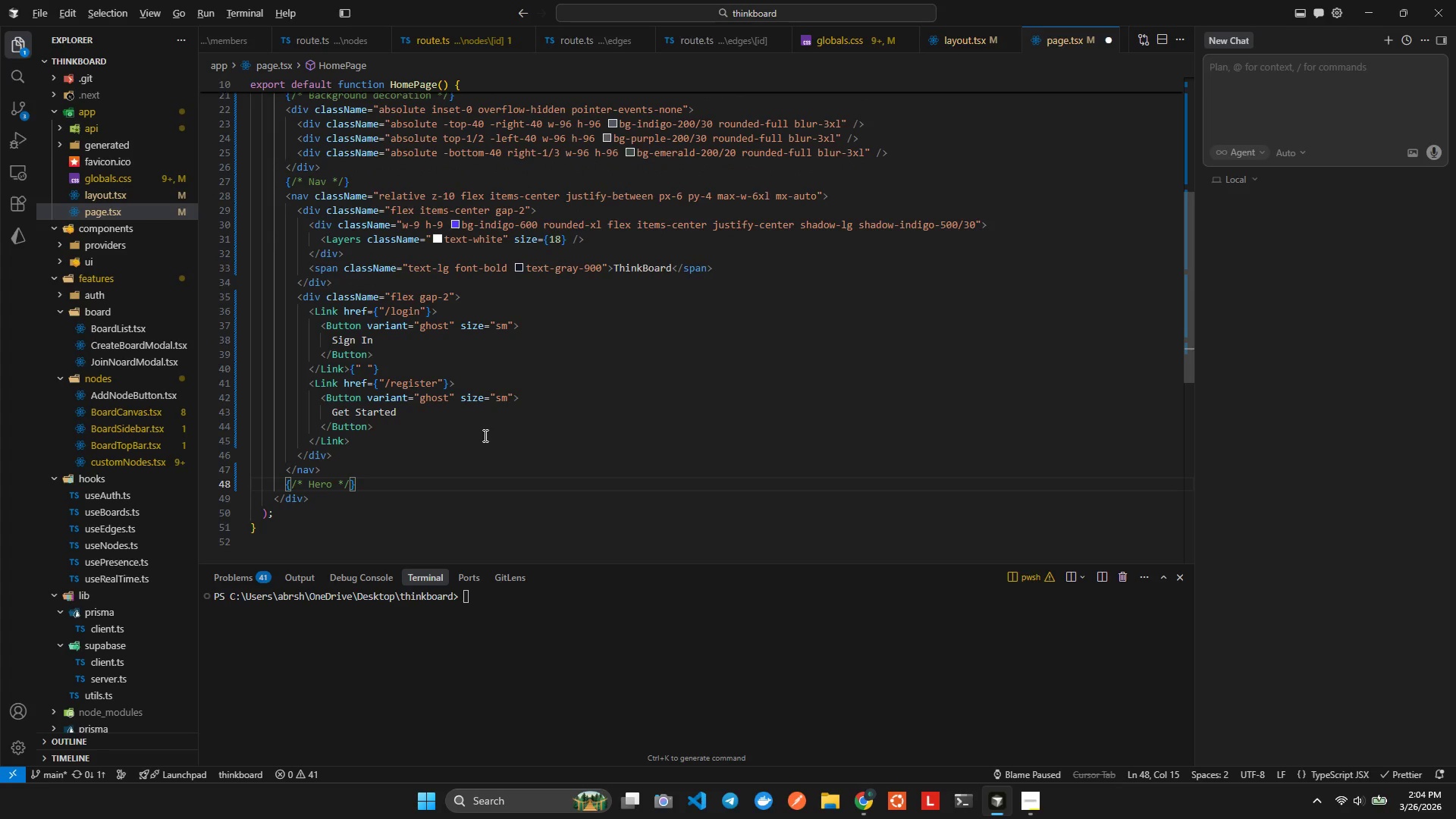 
key(Alt+Shift+F)
 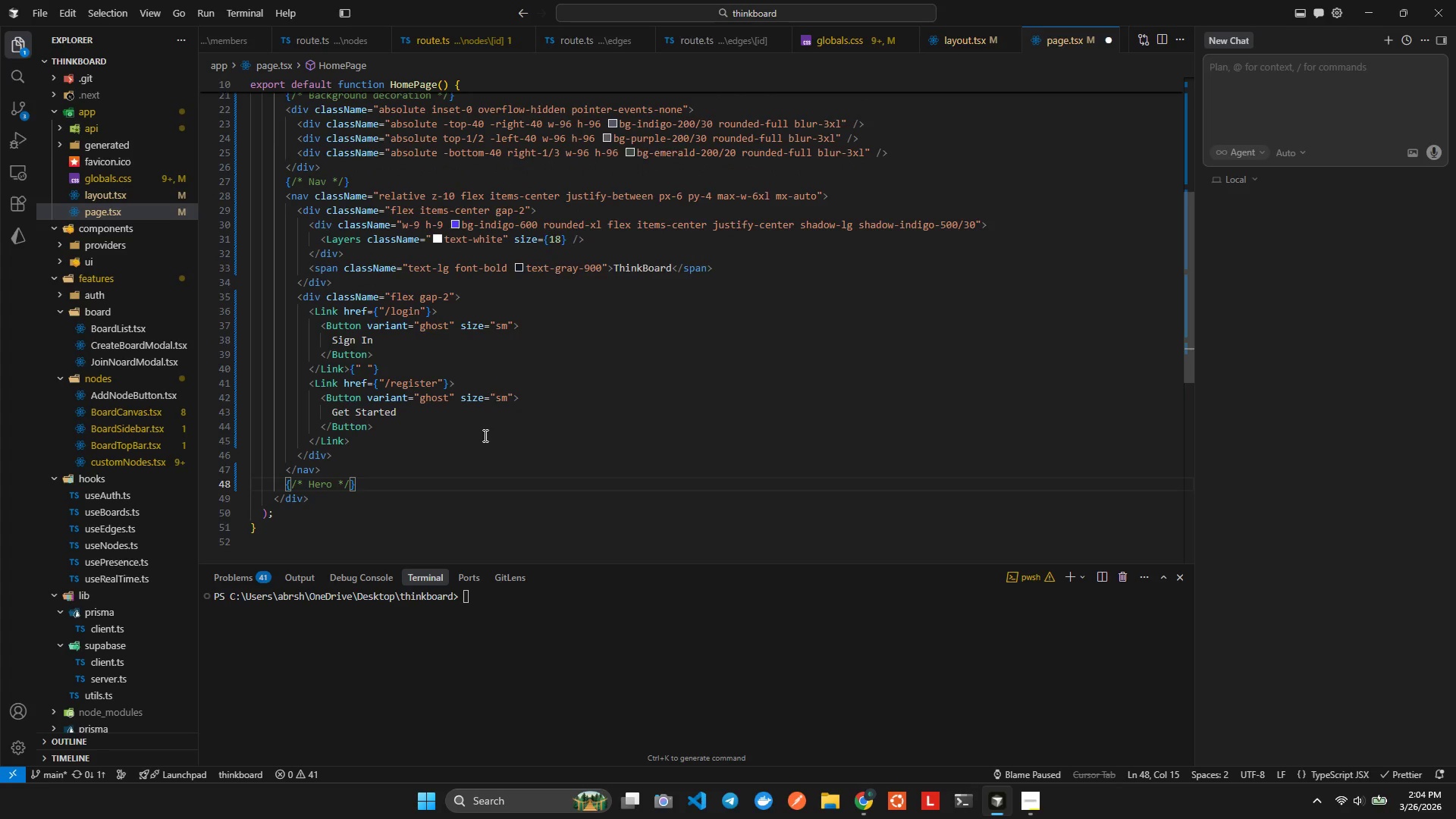 
key(ArrowDown)
 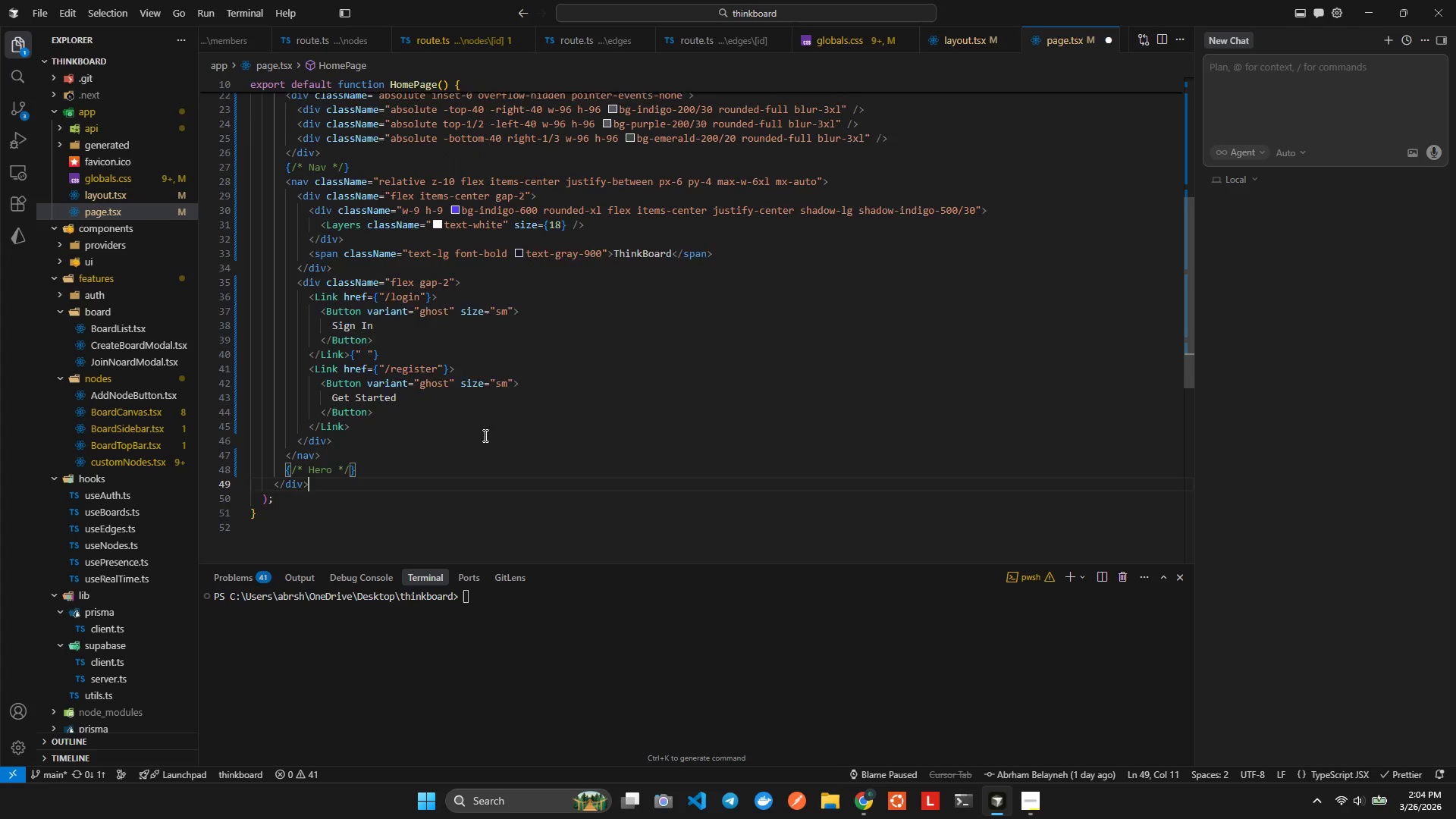 
key(ArrowRight)
 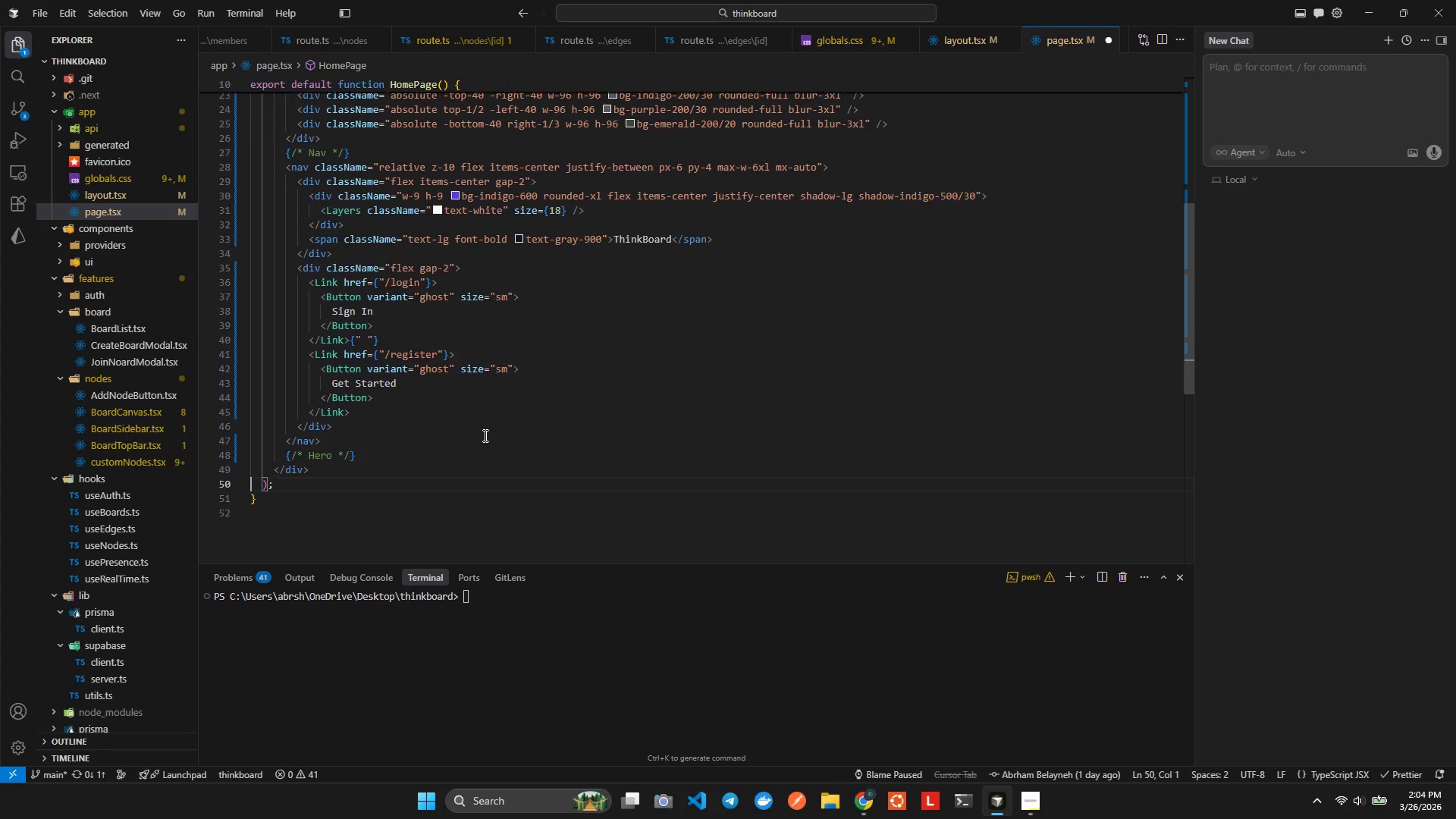 
key(ArrowRight)
 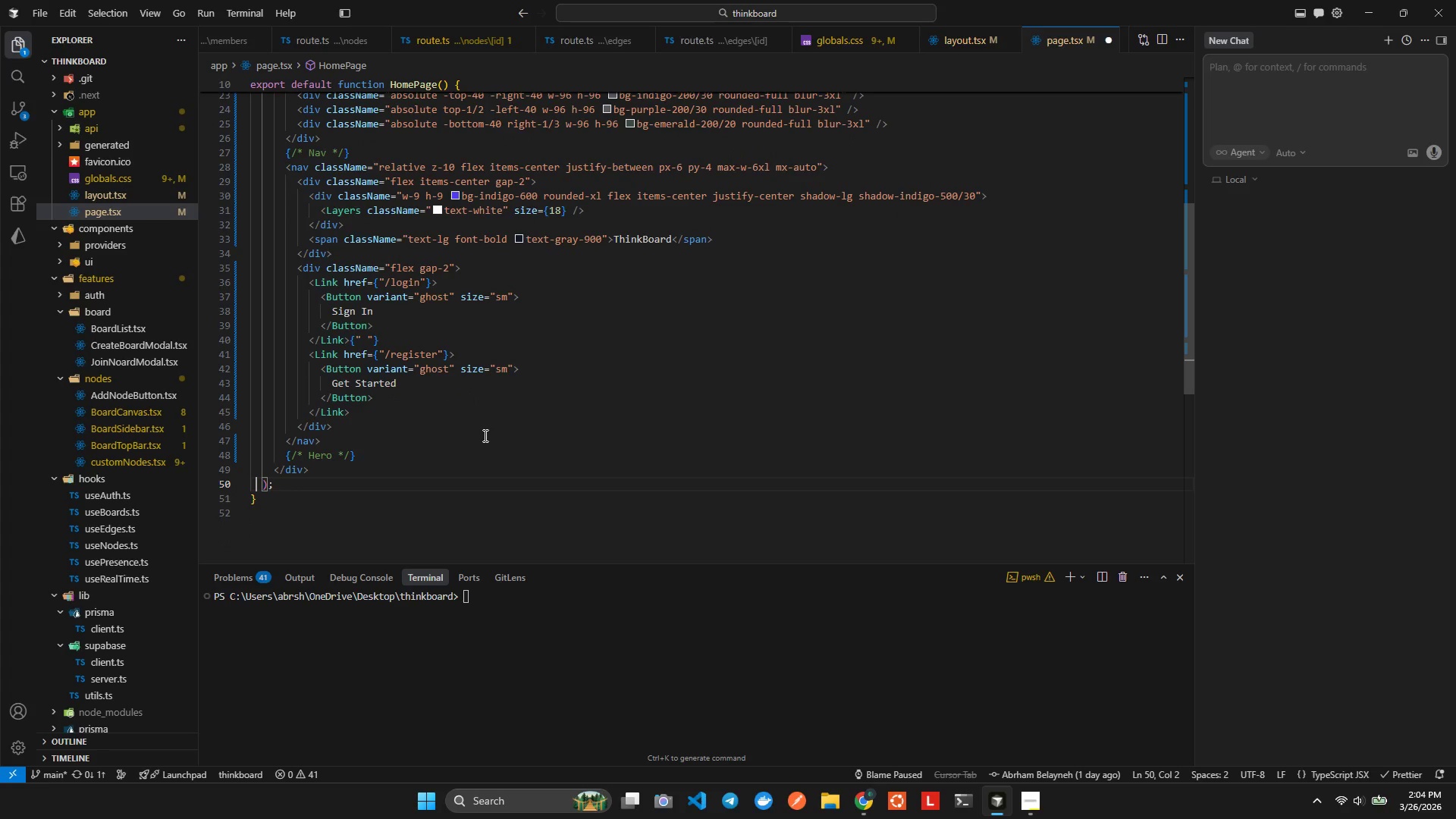 
key(ArrowRight)
 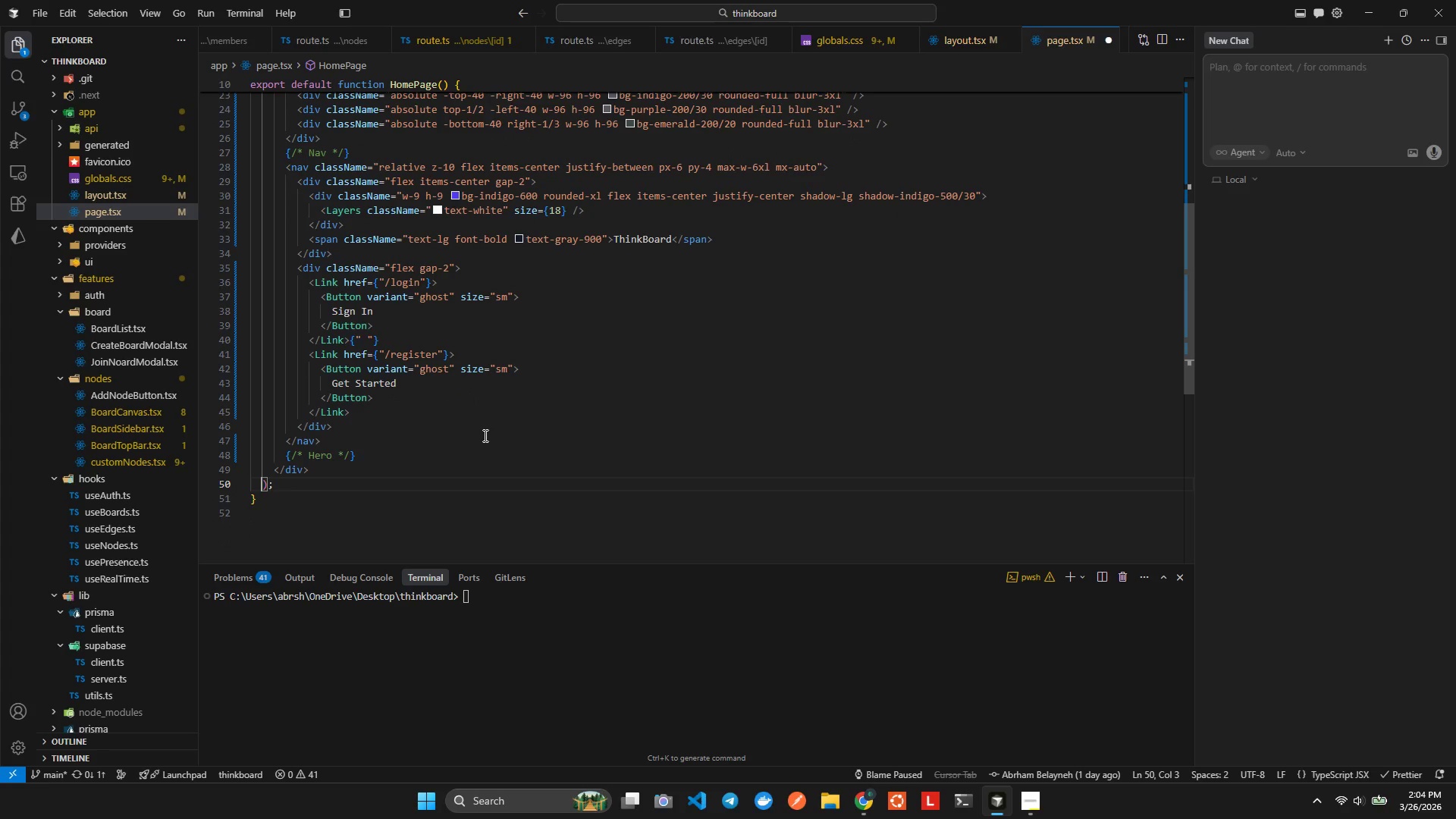 
key(ArrowLeft)
 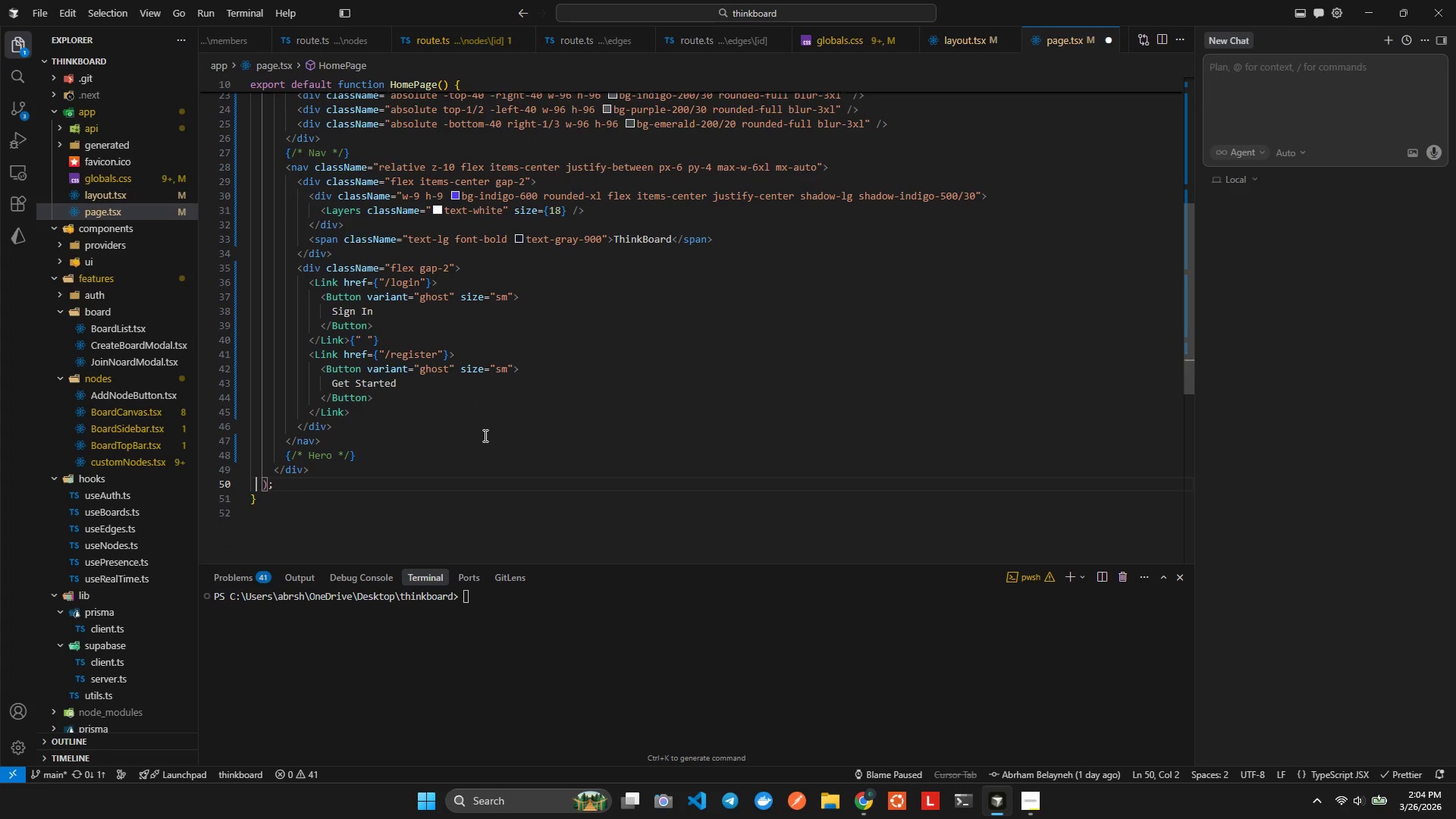 
key(ArrowLeft)
 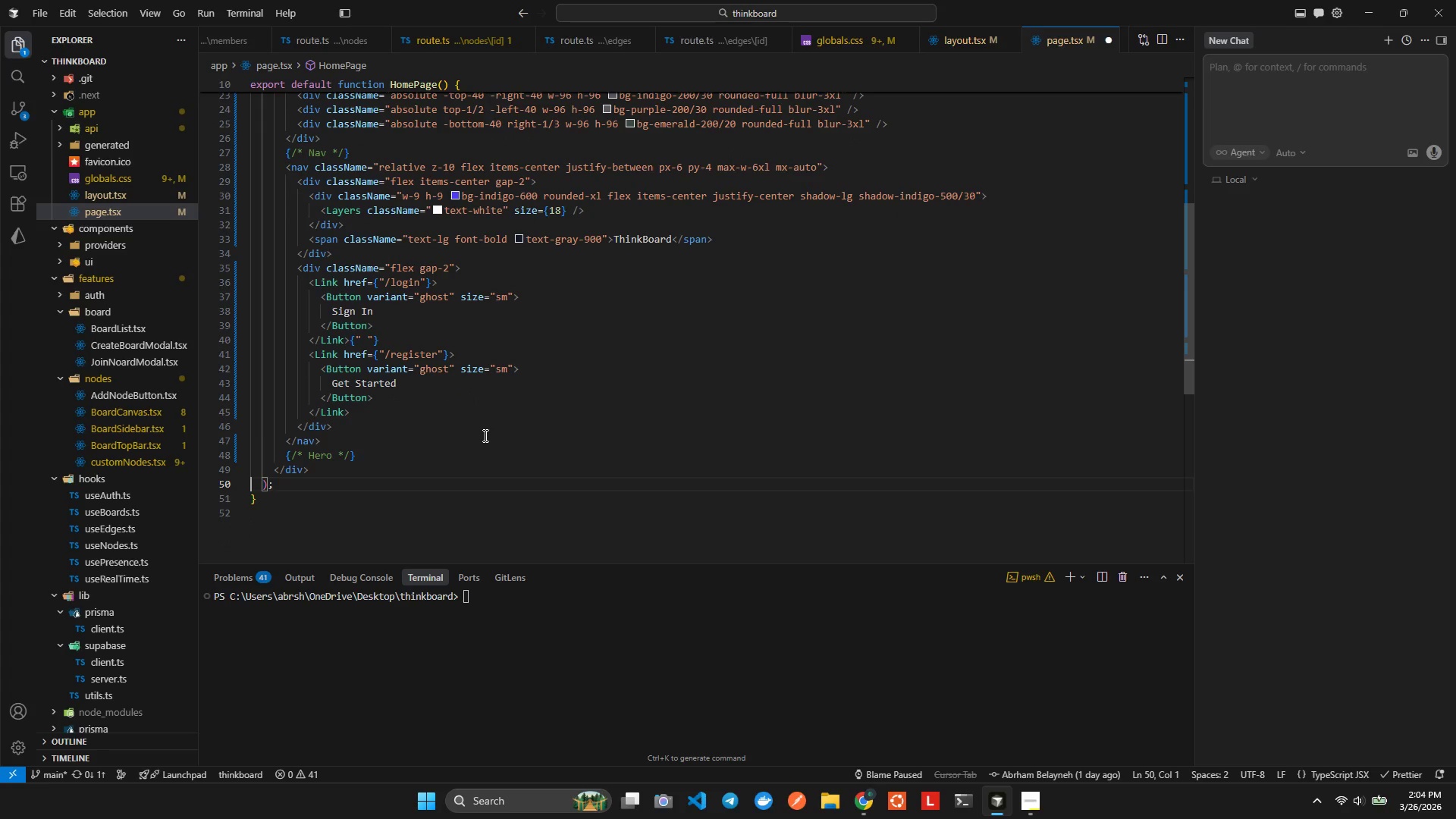 
key(ArrowLeft)
 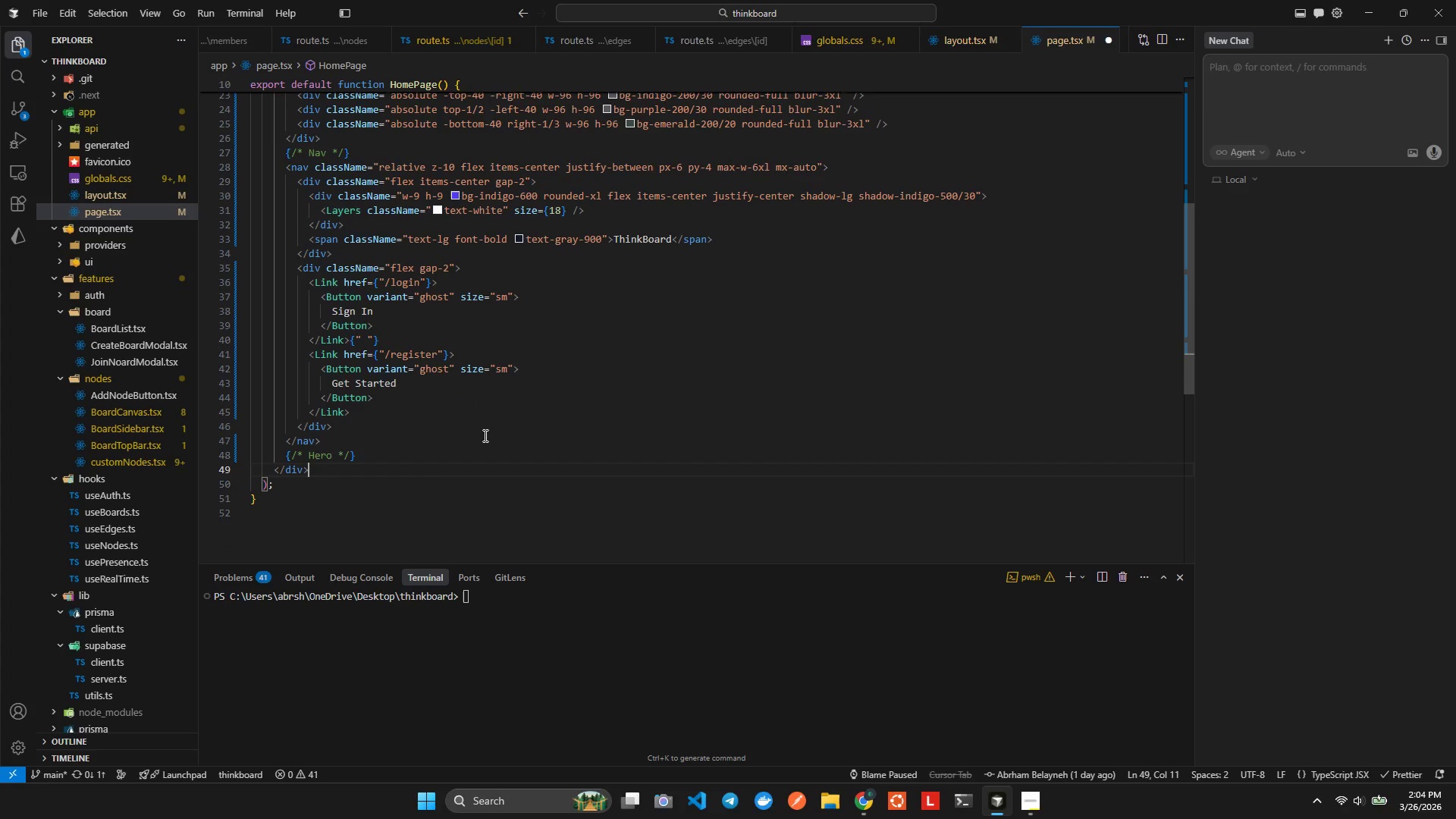 
key(ArrowLeft)
 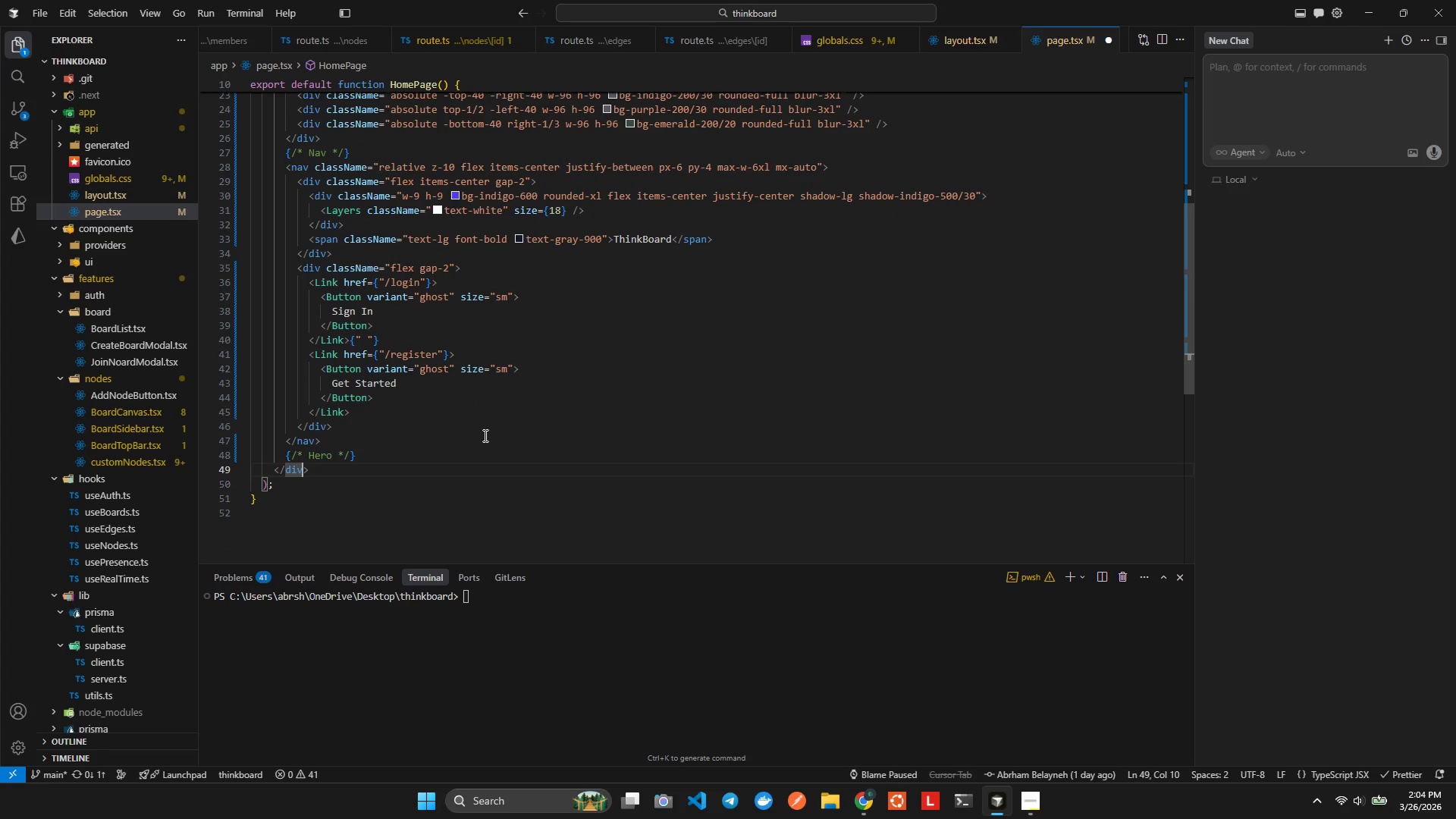 
key(ArrowRight)
 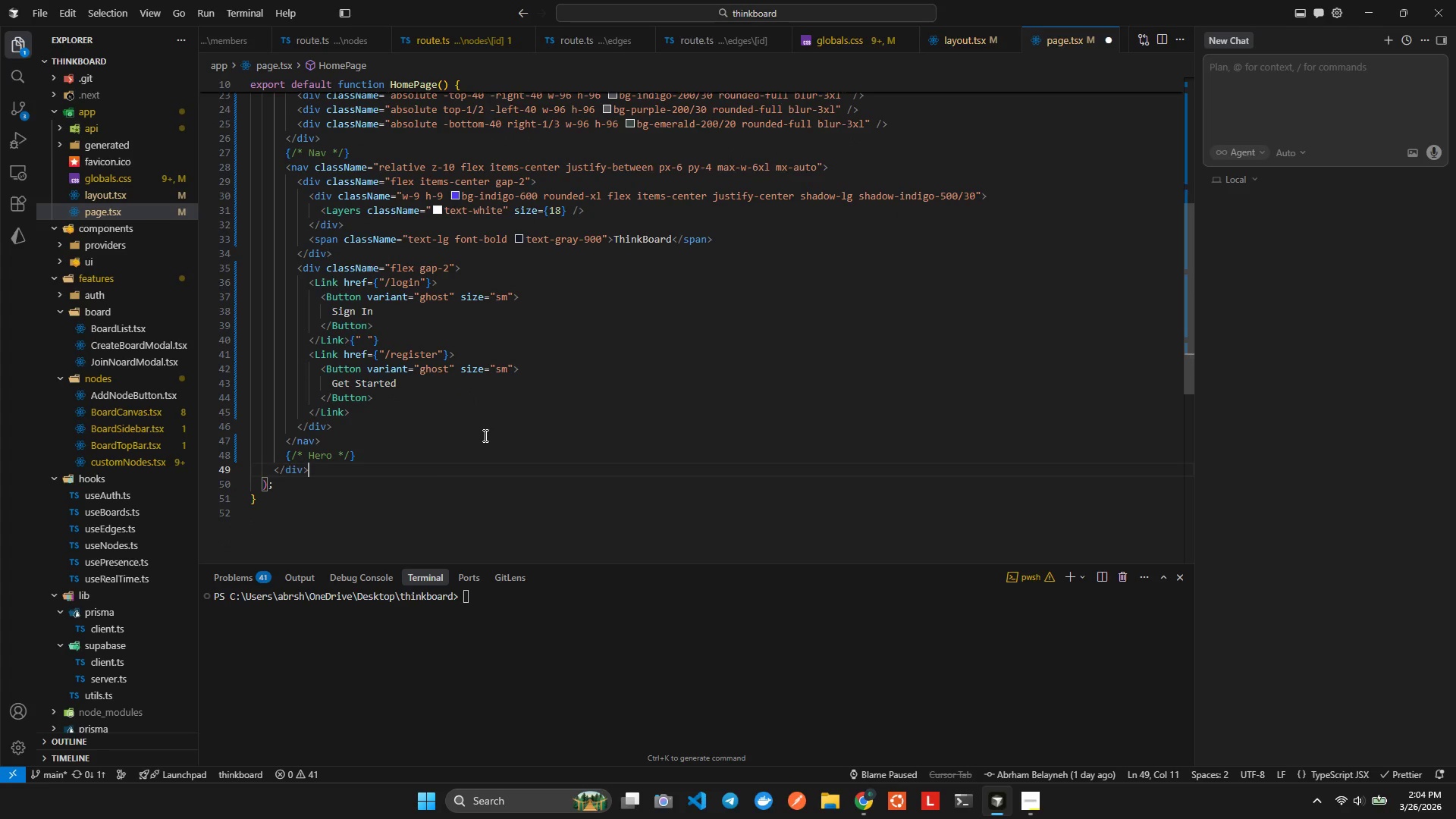 
key(ArrowRight)
 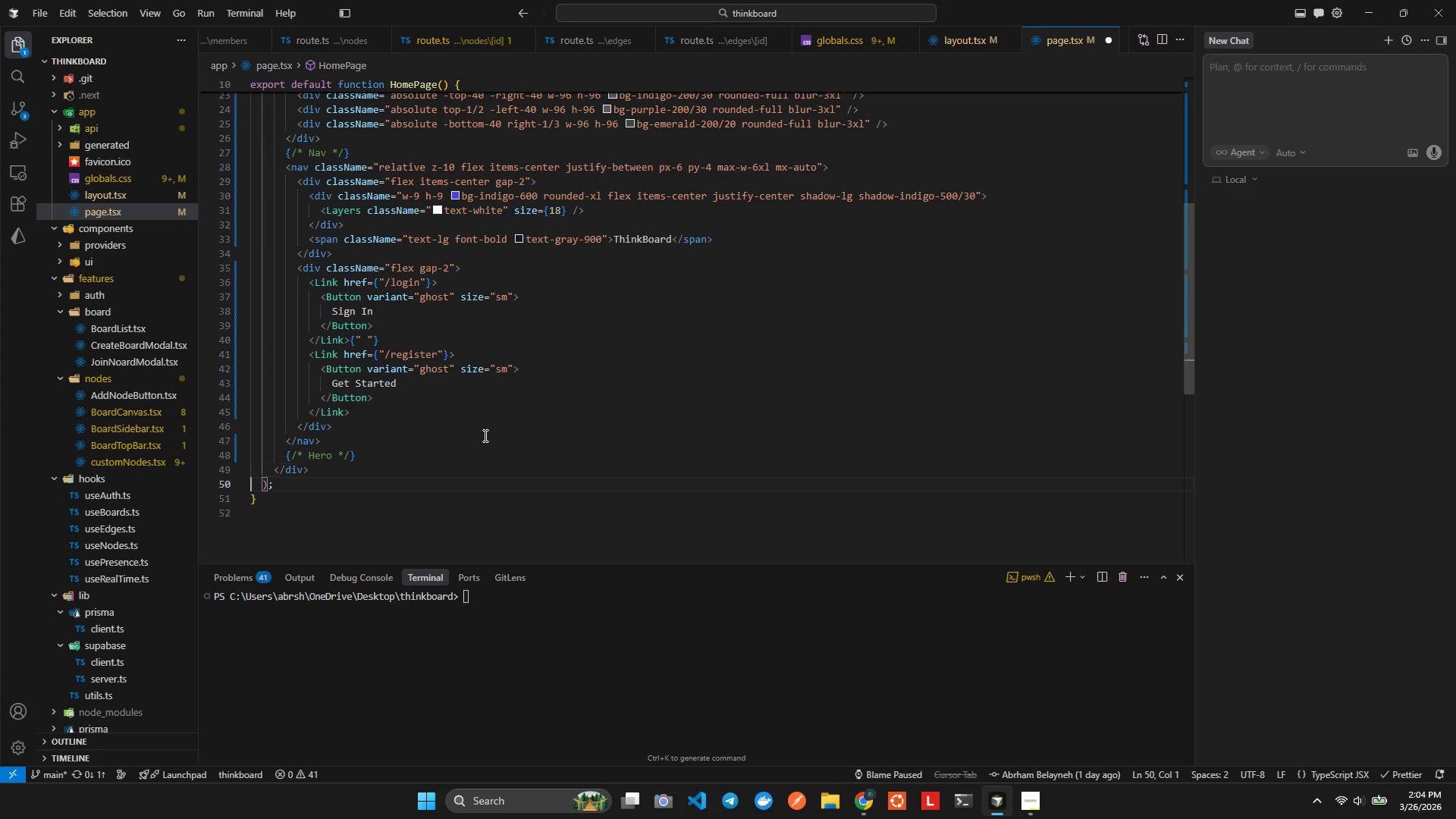 
key(ArrowUp)
 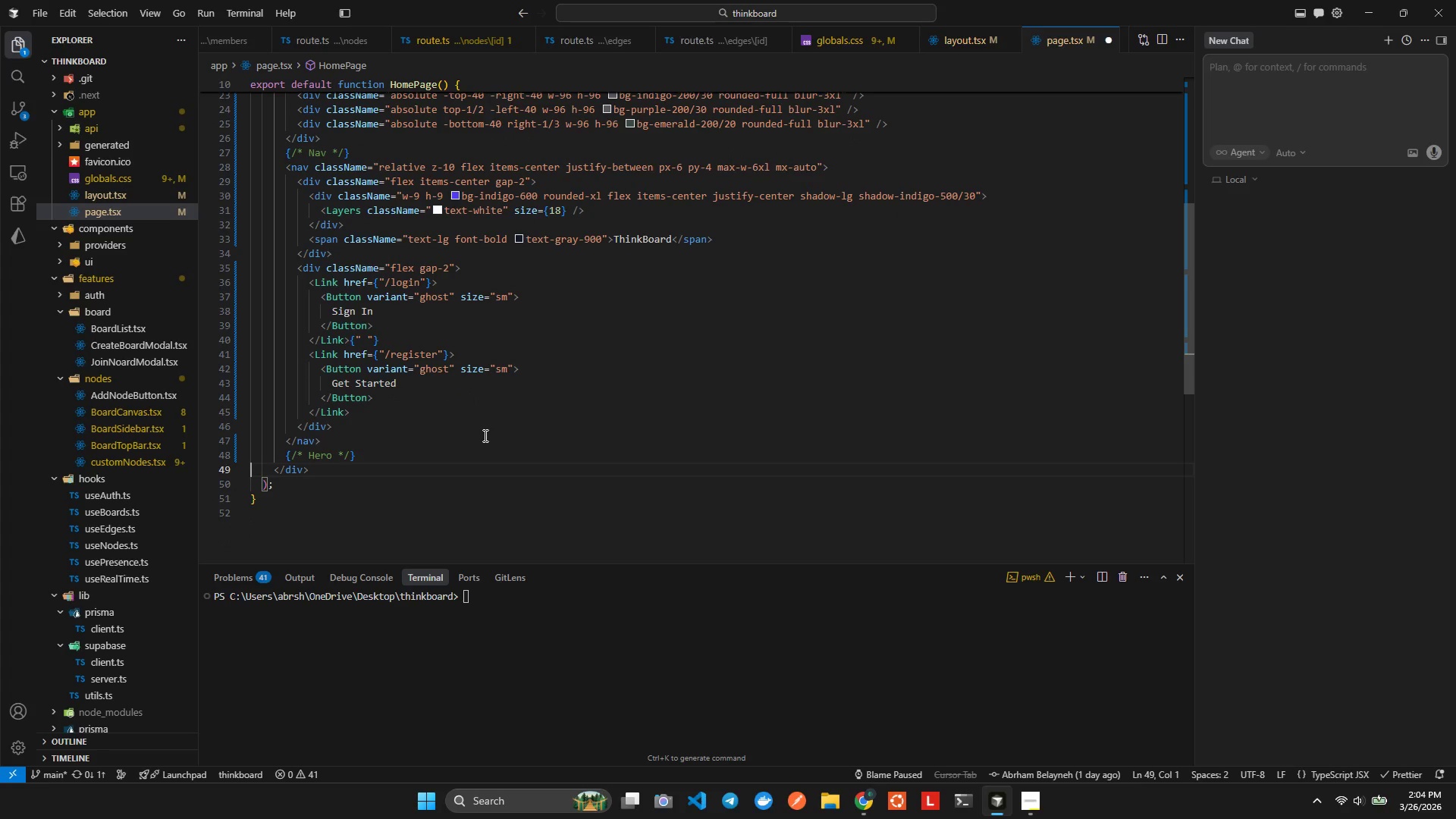 
key(ArrowLeft)
 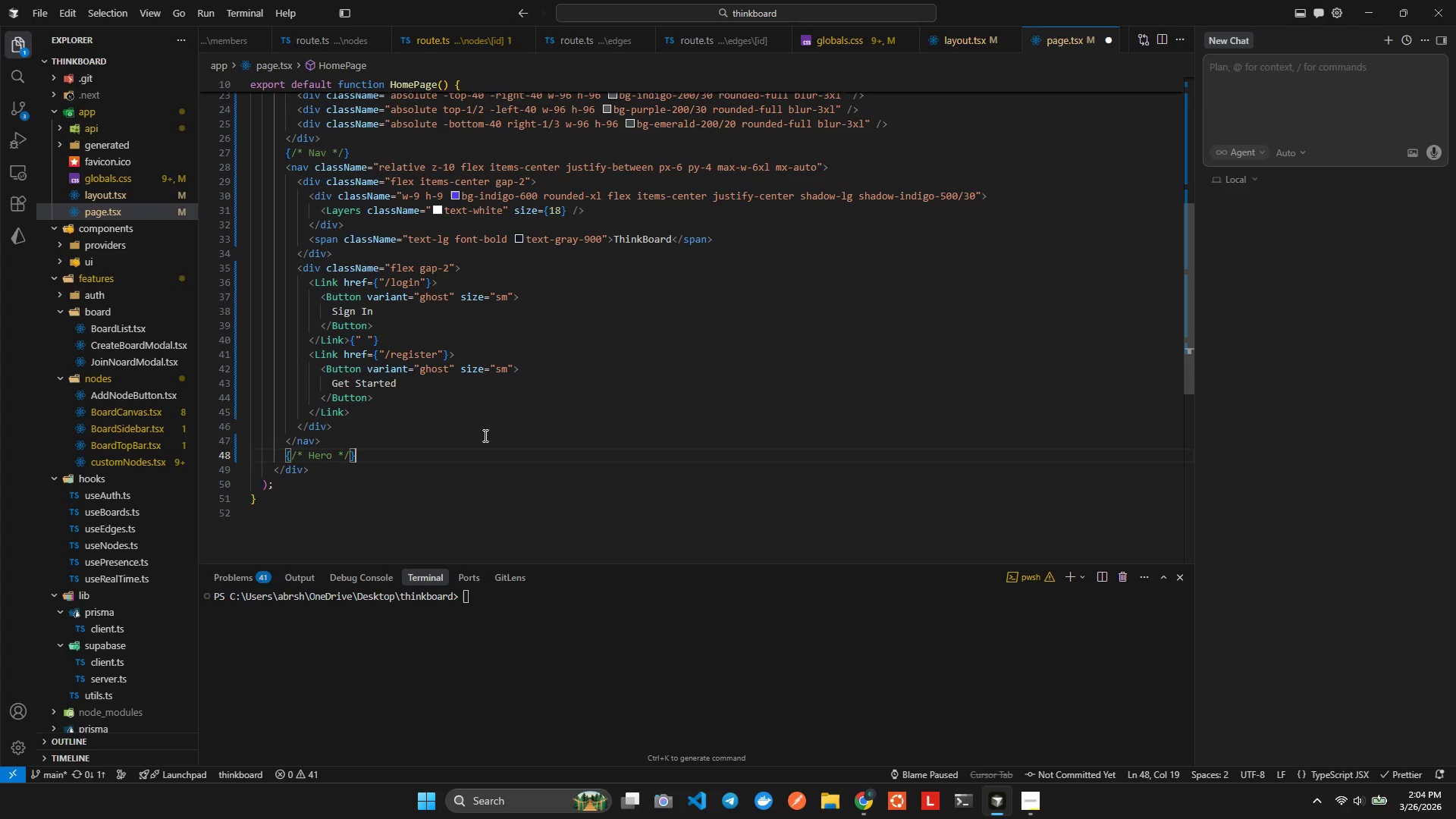 
key(Enter)
 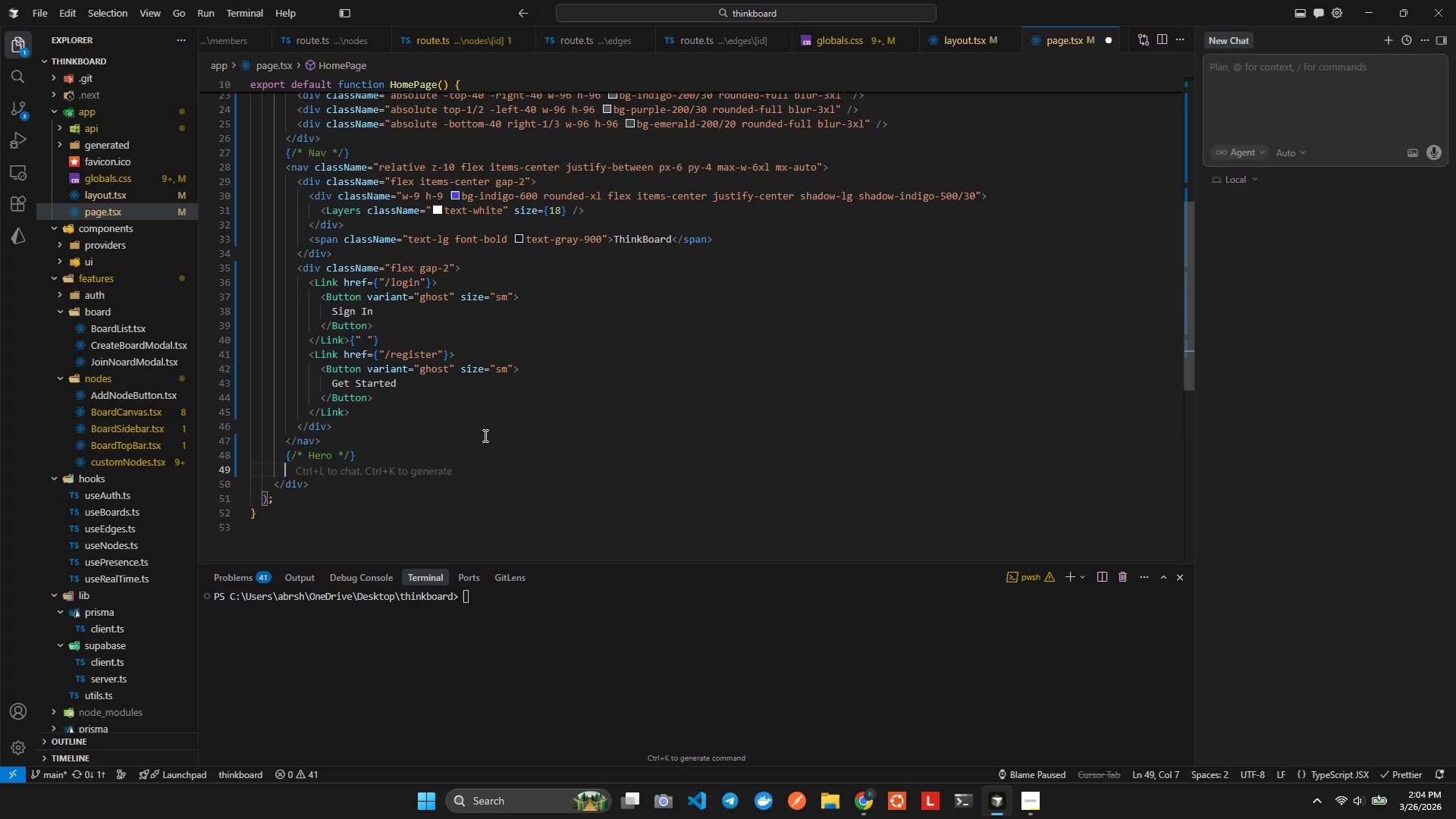 
key(Enter)
 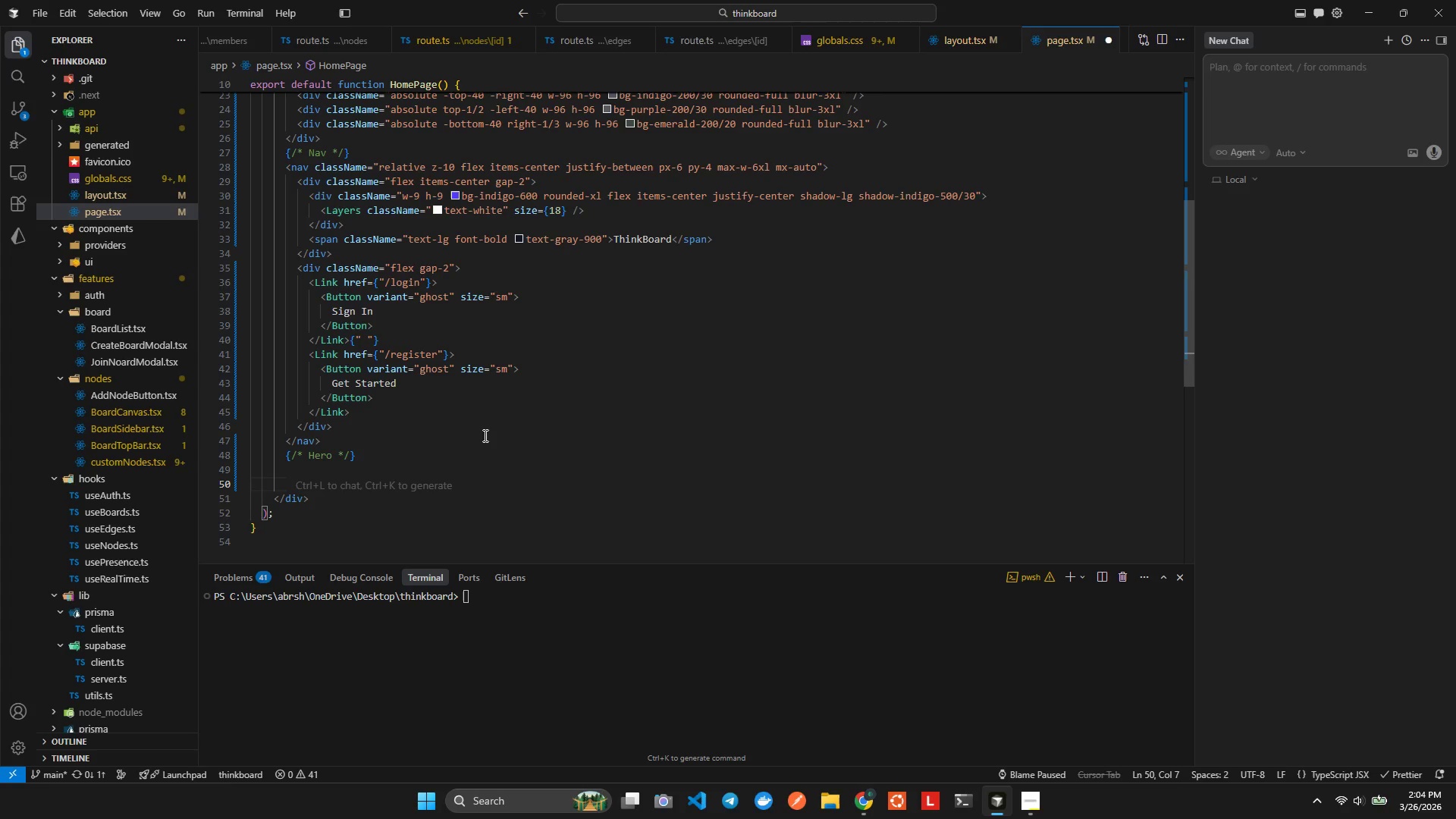 
type(main)
 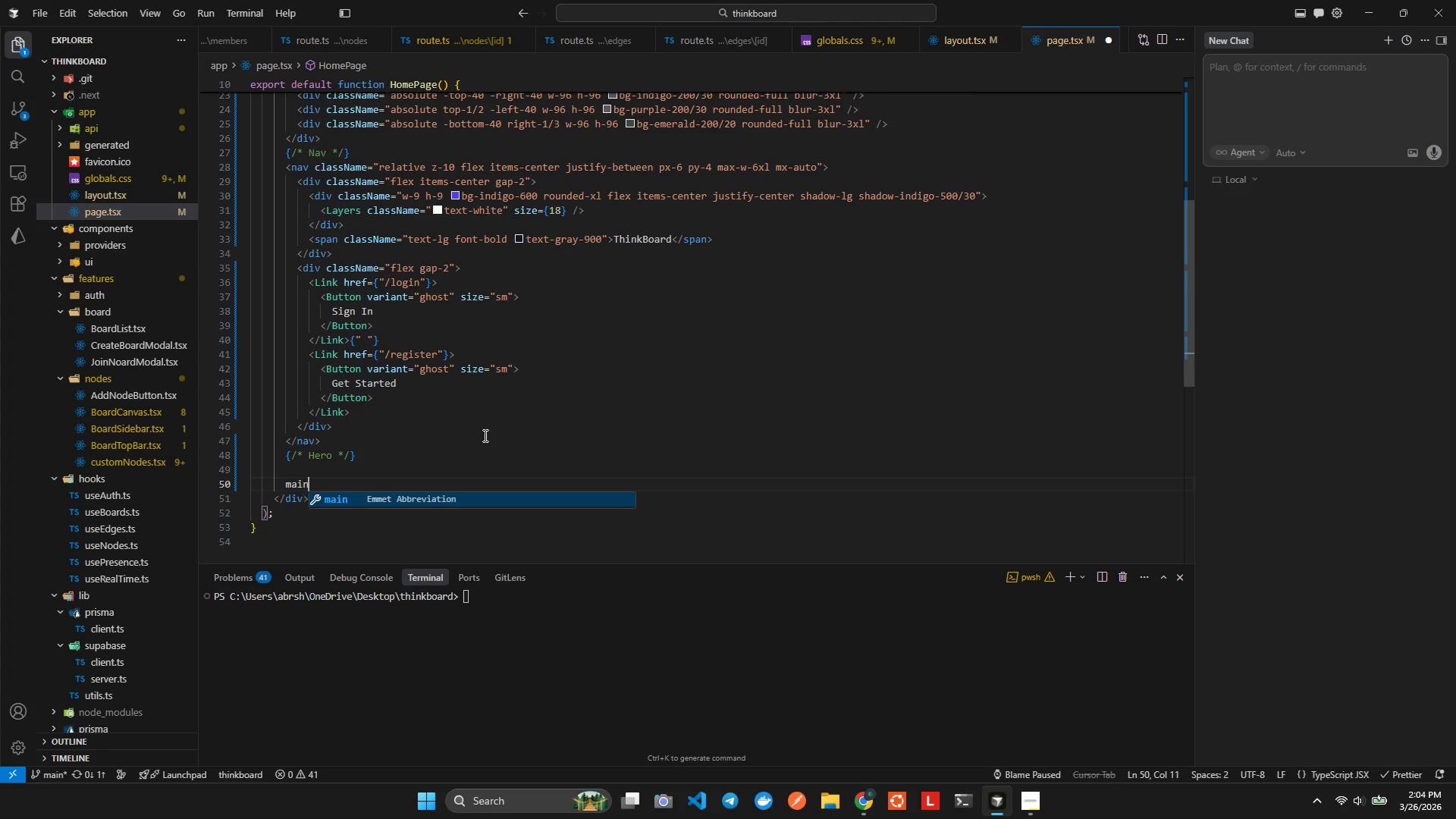 
key(Enter)
 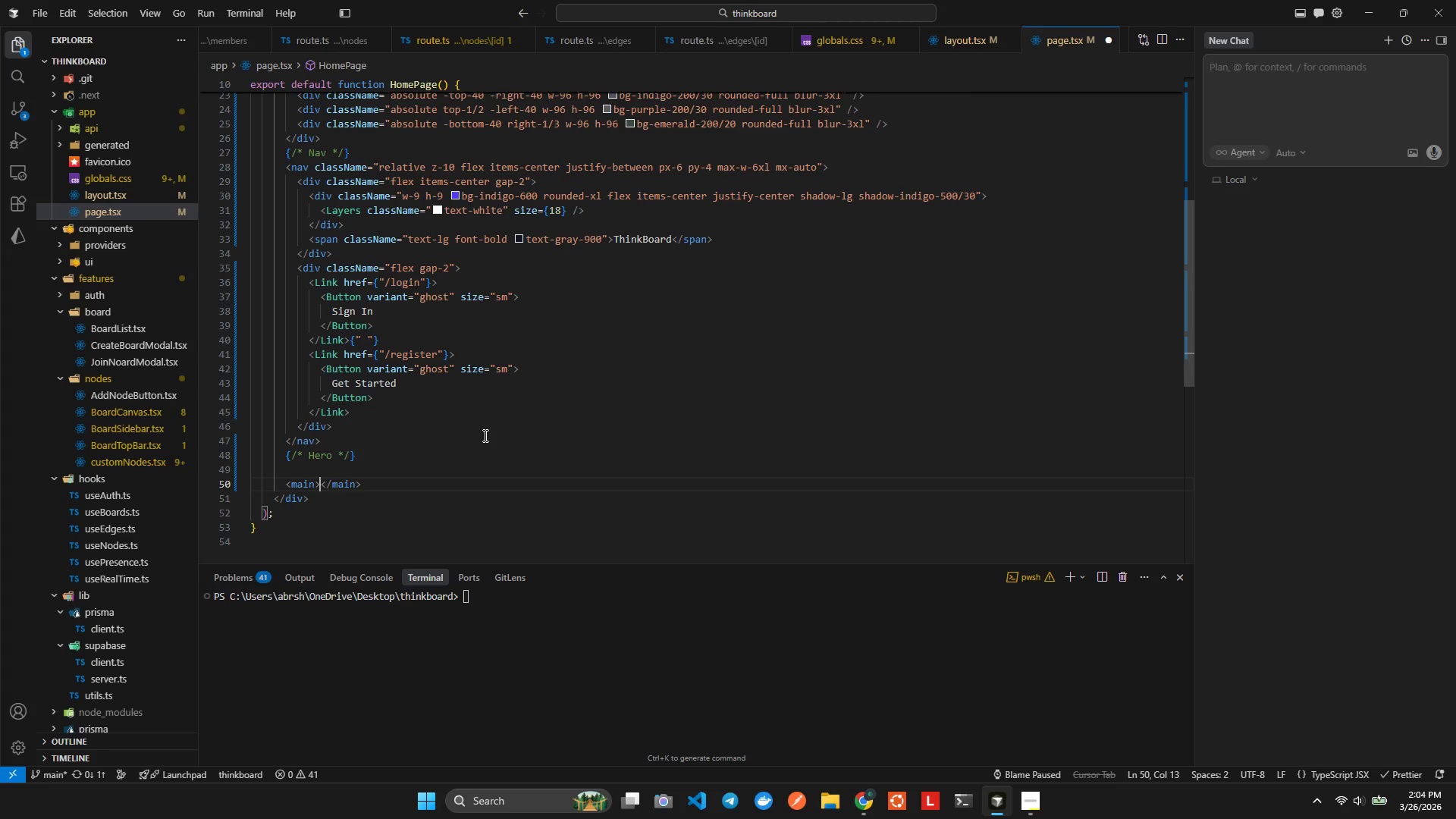 
key(ArrowLeft)
 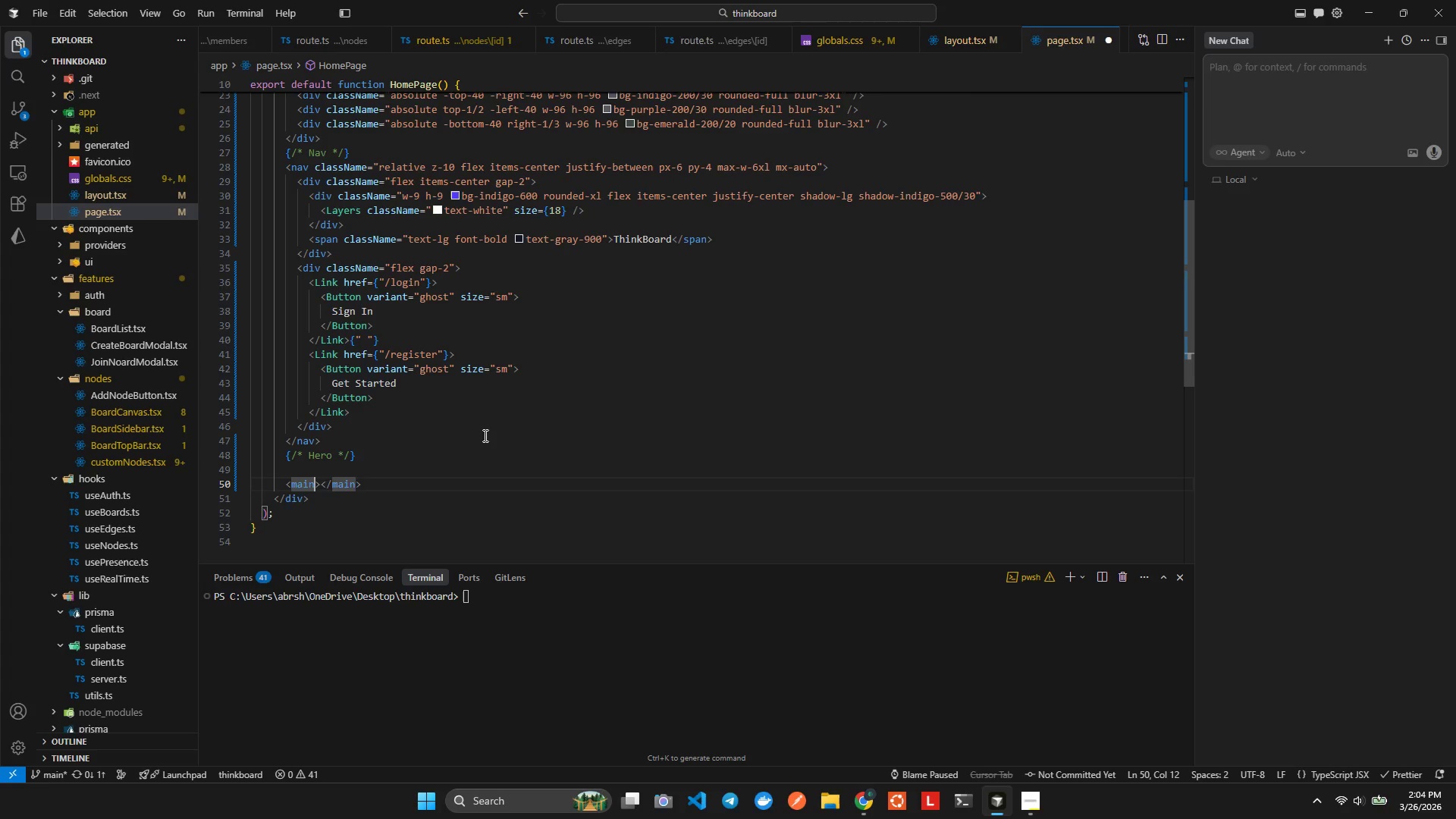 
type( clas)
 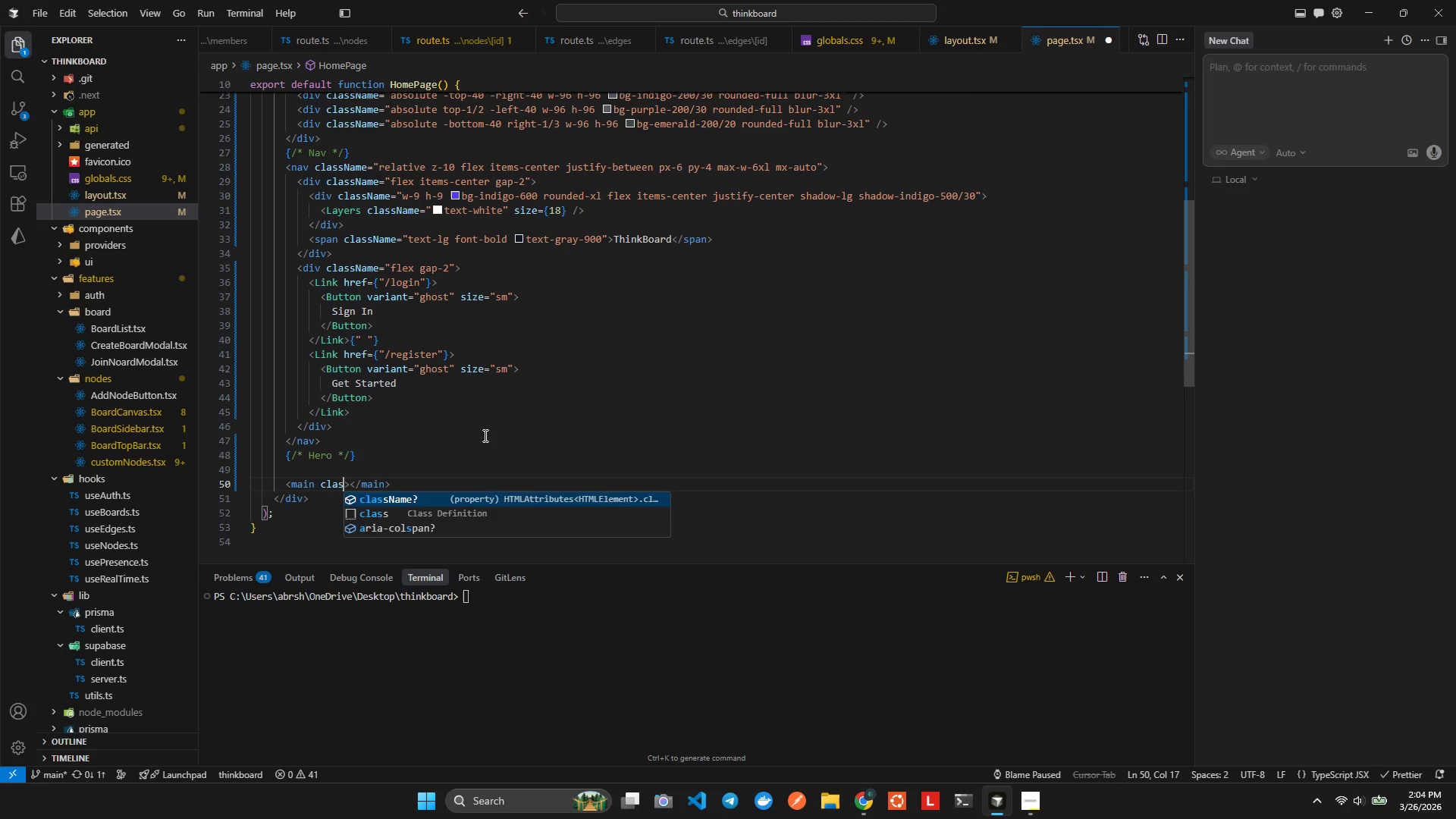 
key(Enter)
 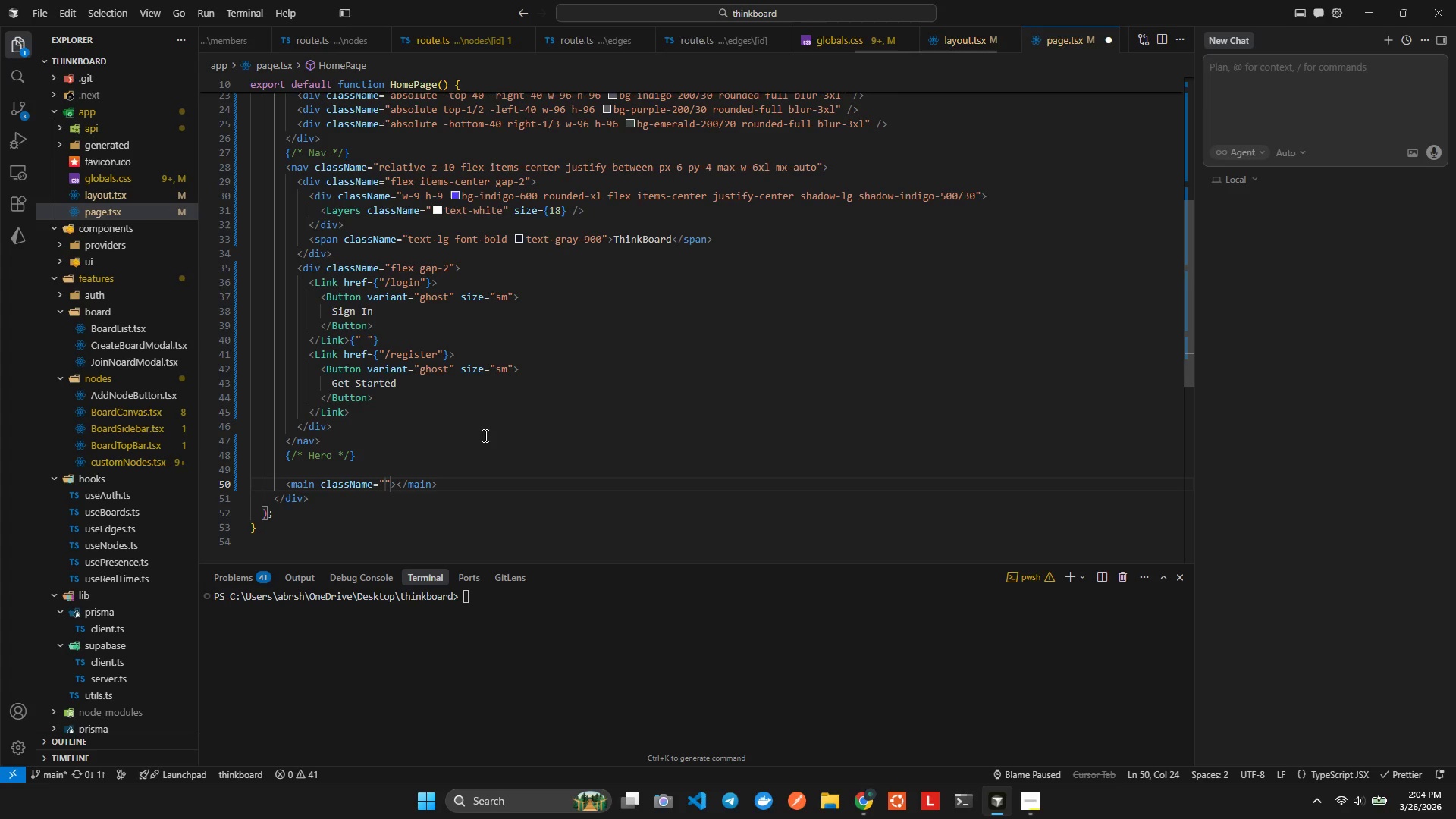 
type( )
key(Backspace)
type(rela)
 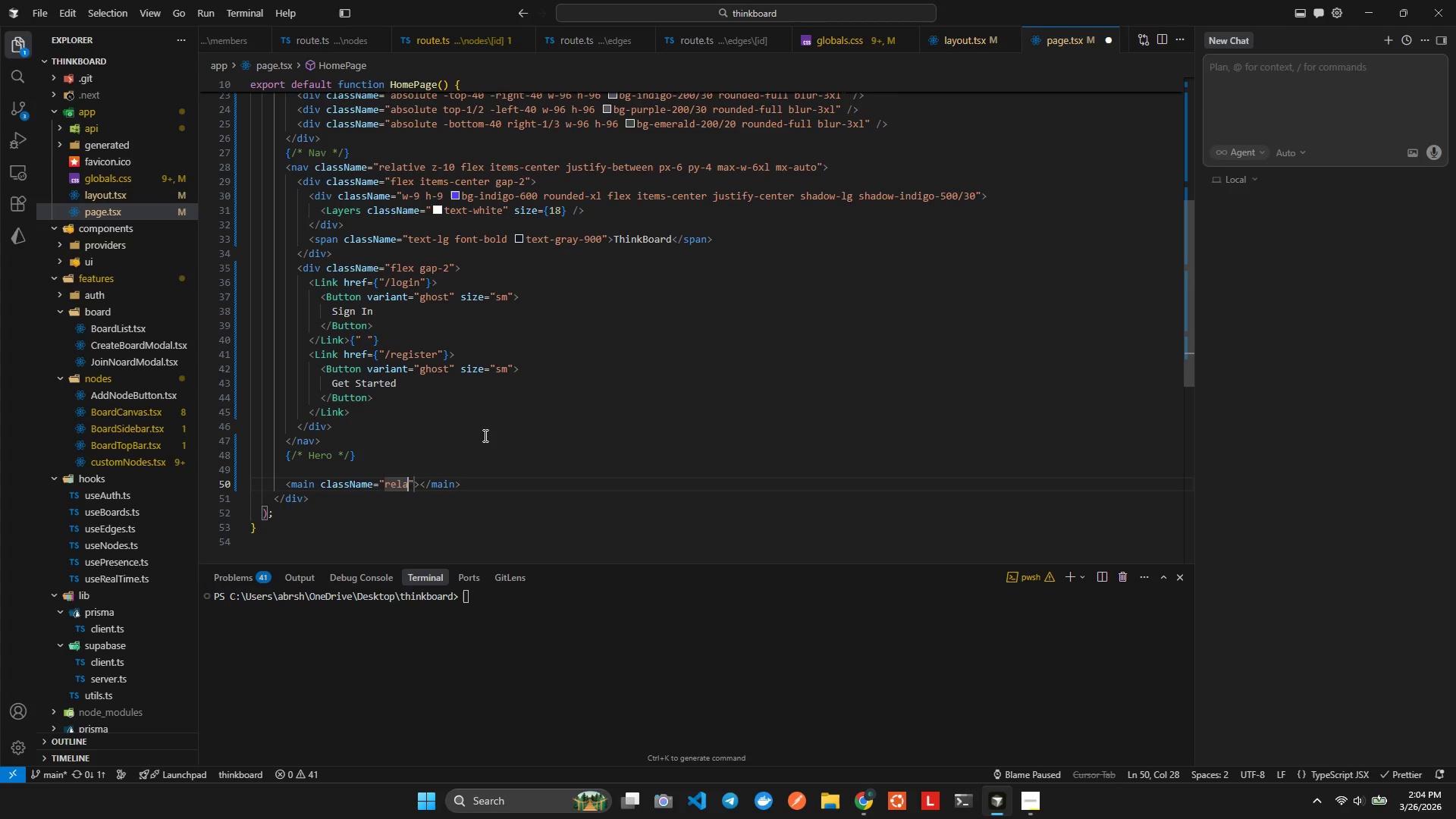 
key(Control+ControlLeft)
 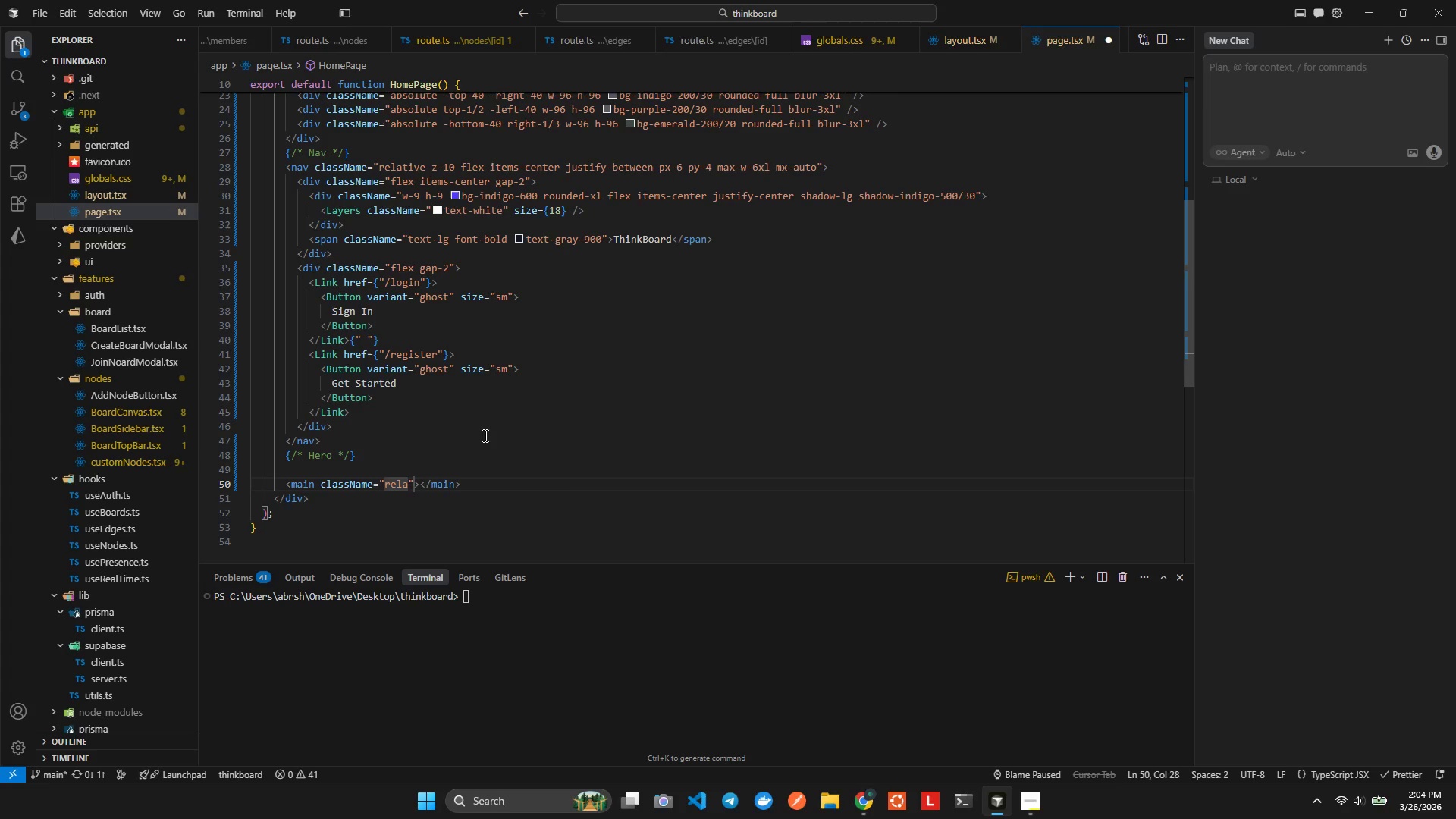 
key(Control+Space)
 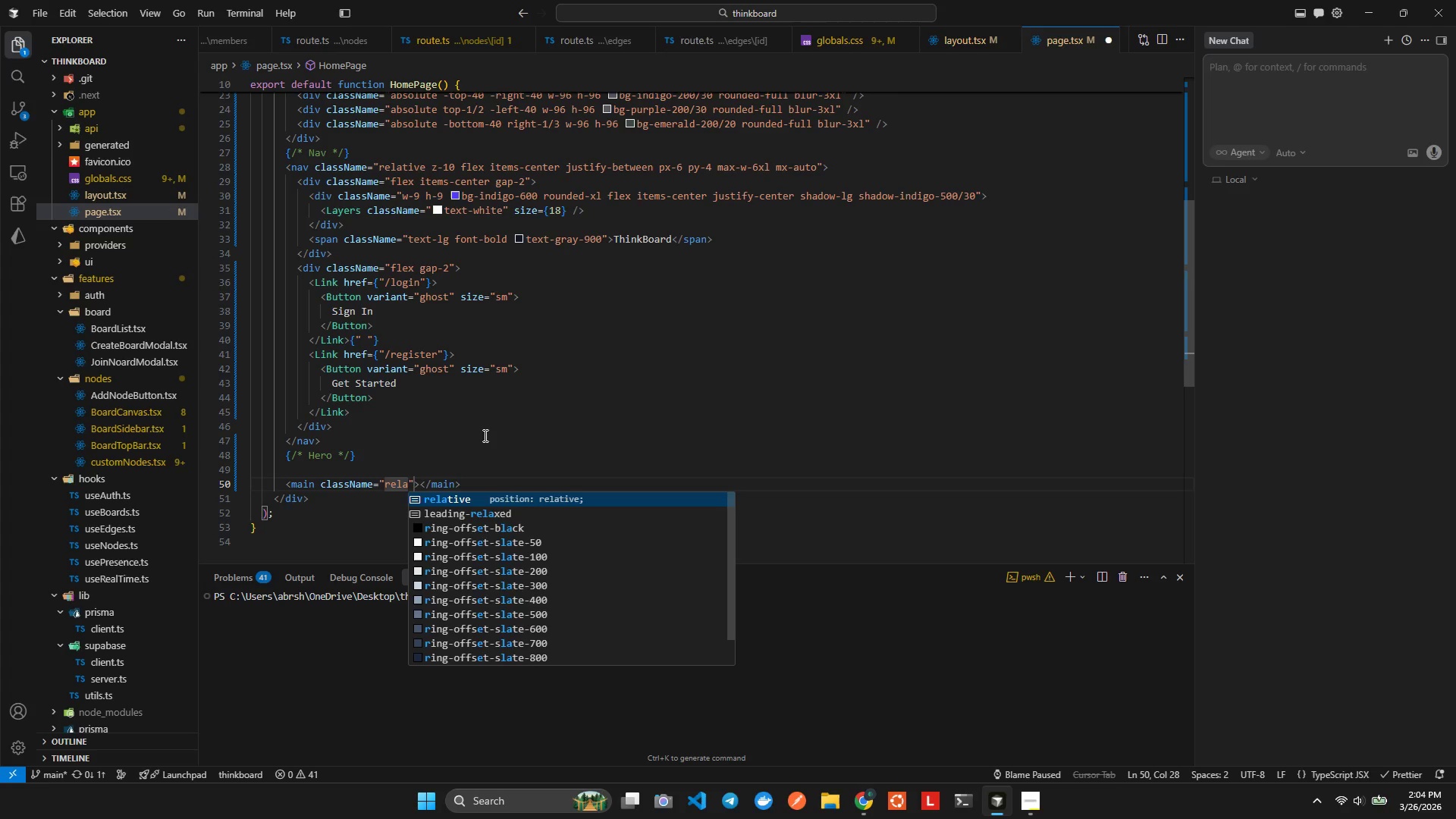 
key(Enter)
 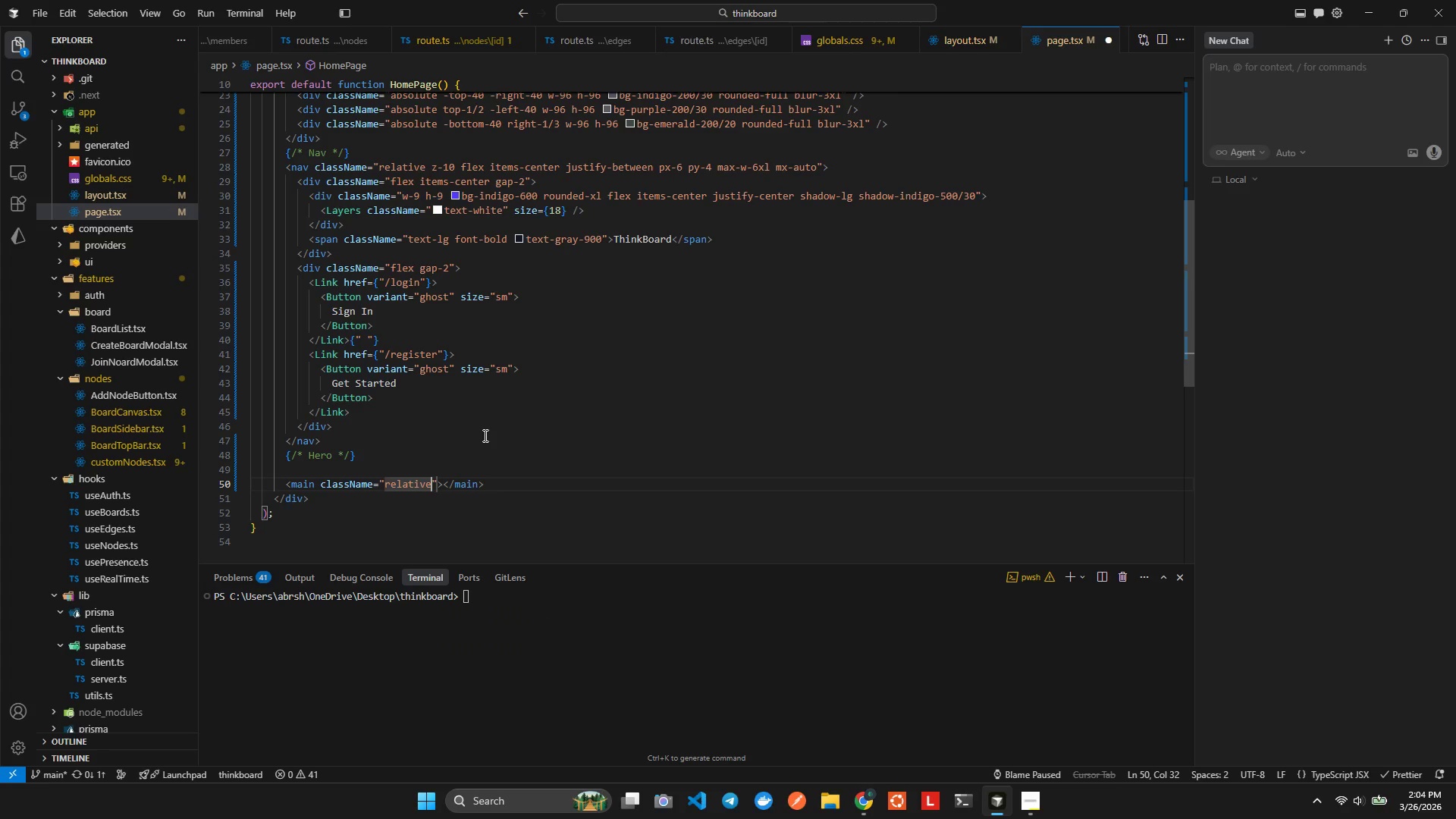 
type( z1)
 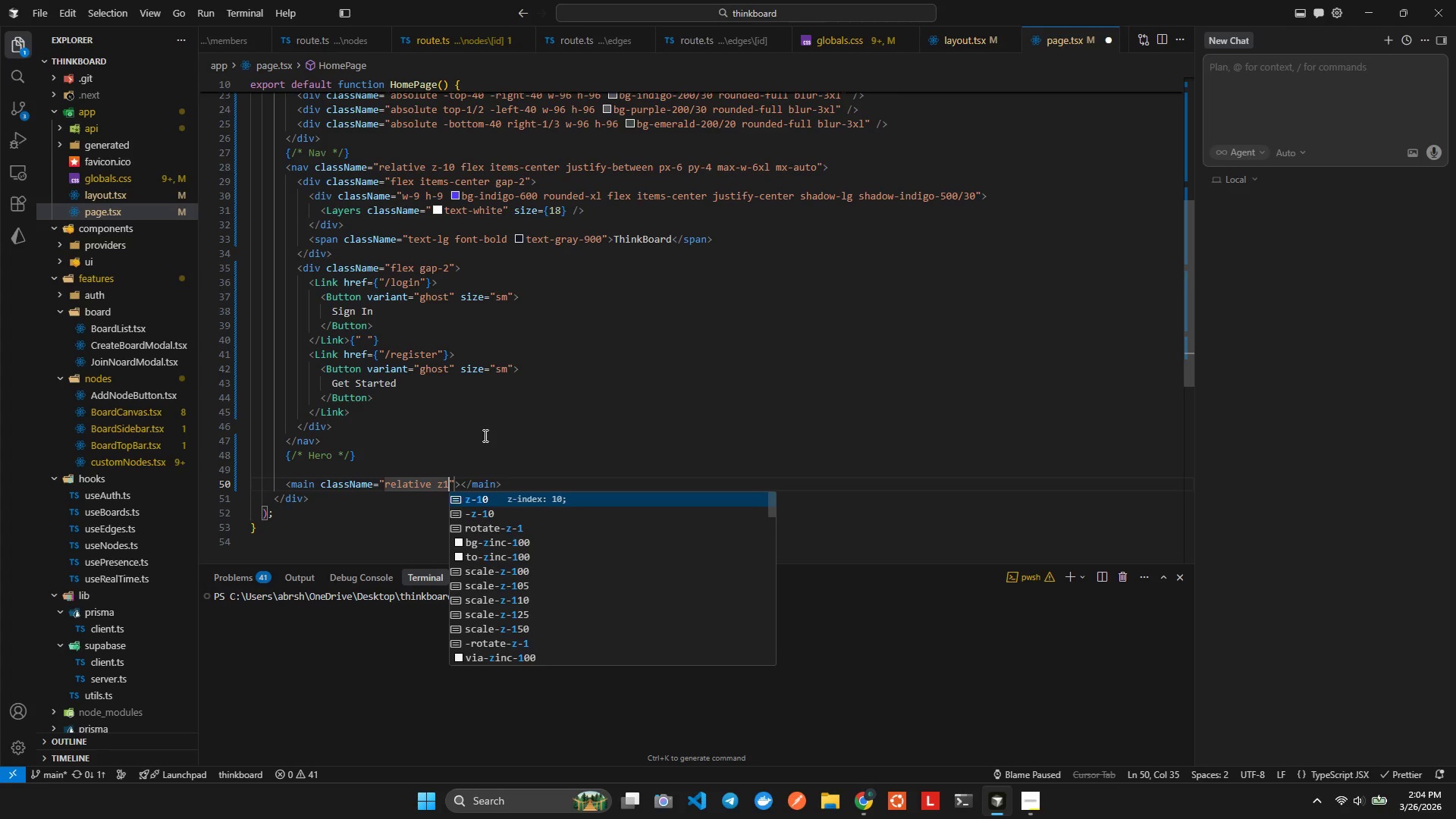 
key(Enter)
 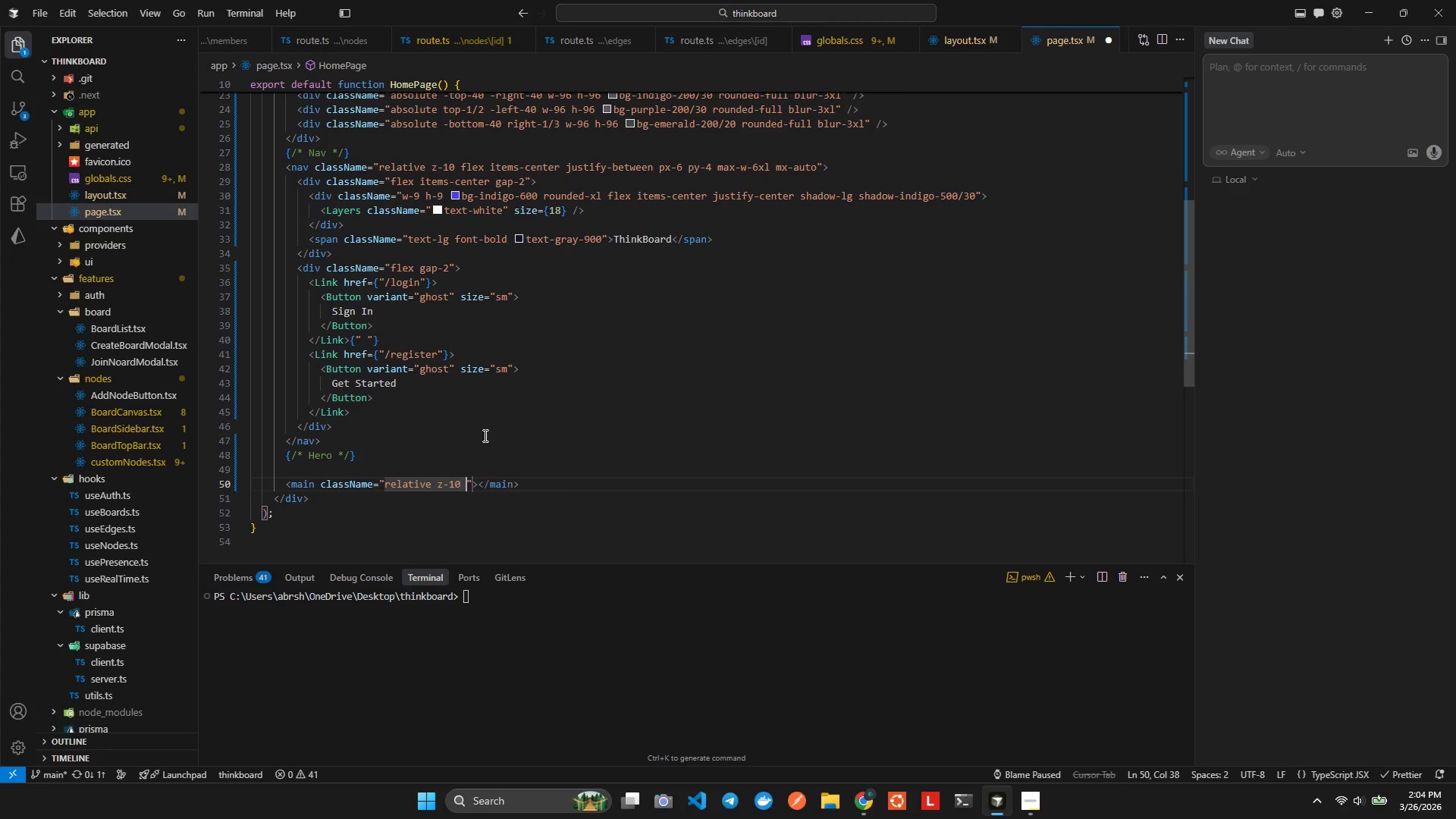 
type( max6cl)
key(Backspace)
key(Backspace)
type(xl)
 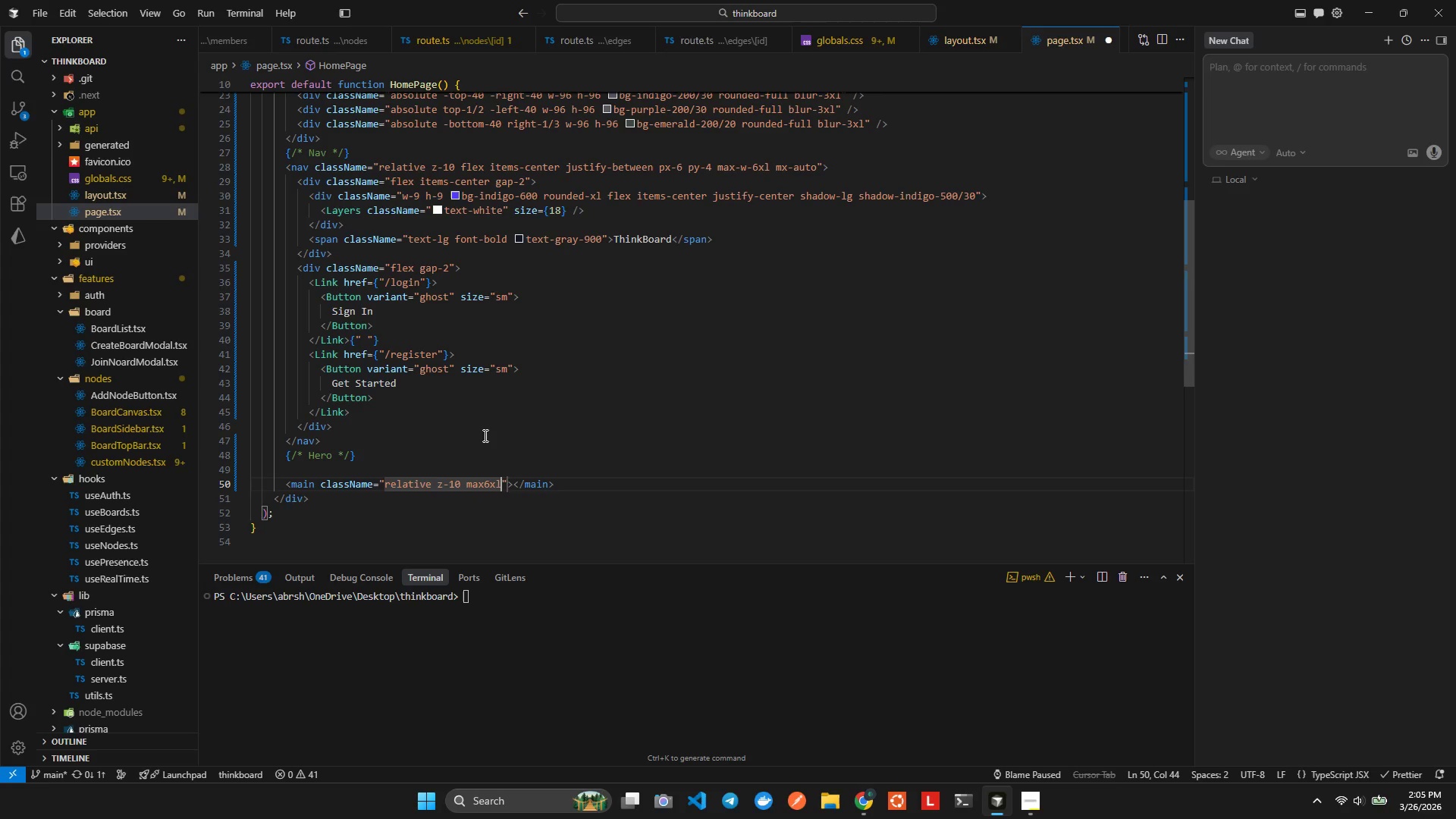 
key(Control+Space)
 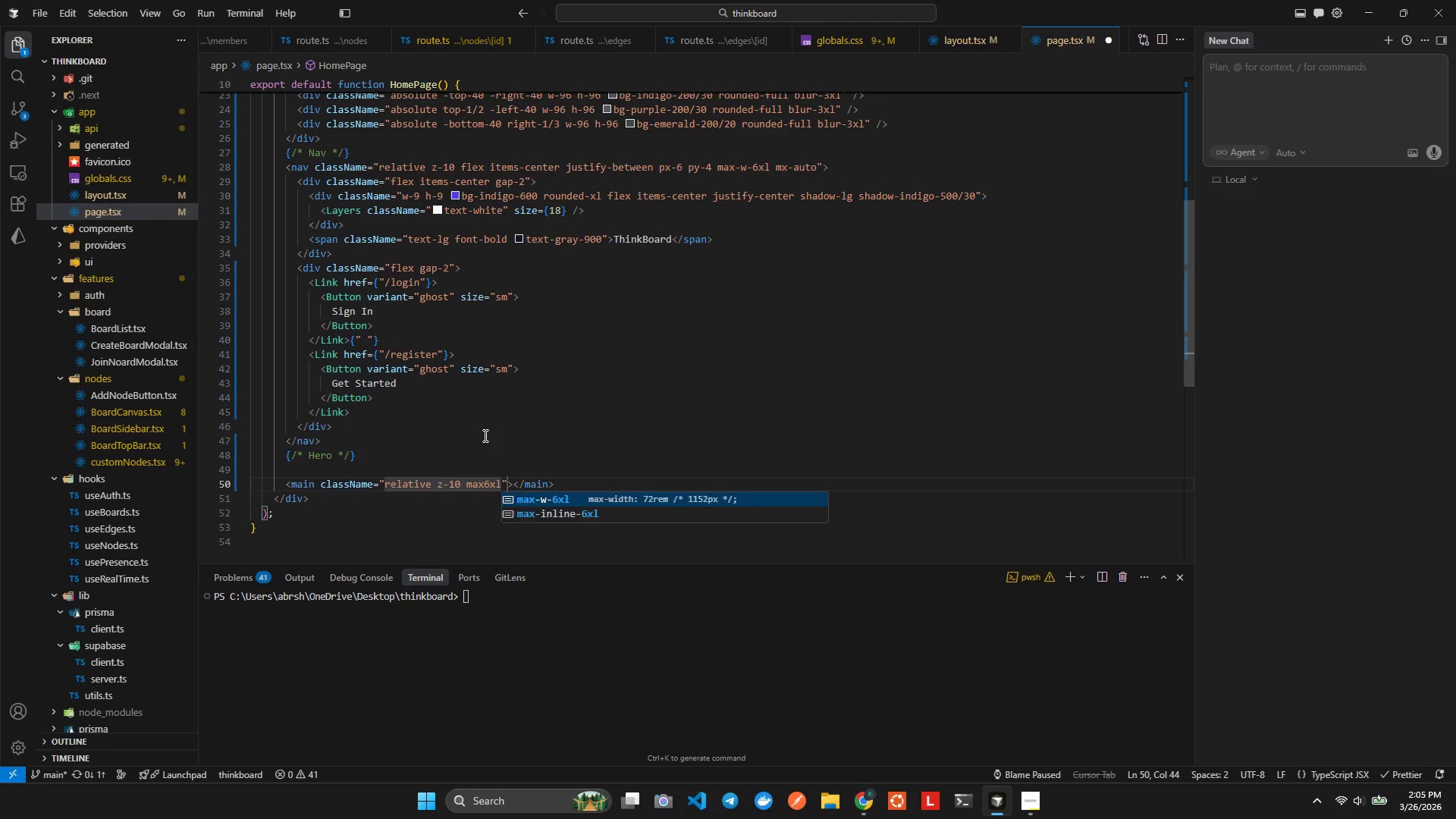 
key(Enter)
 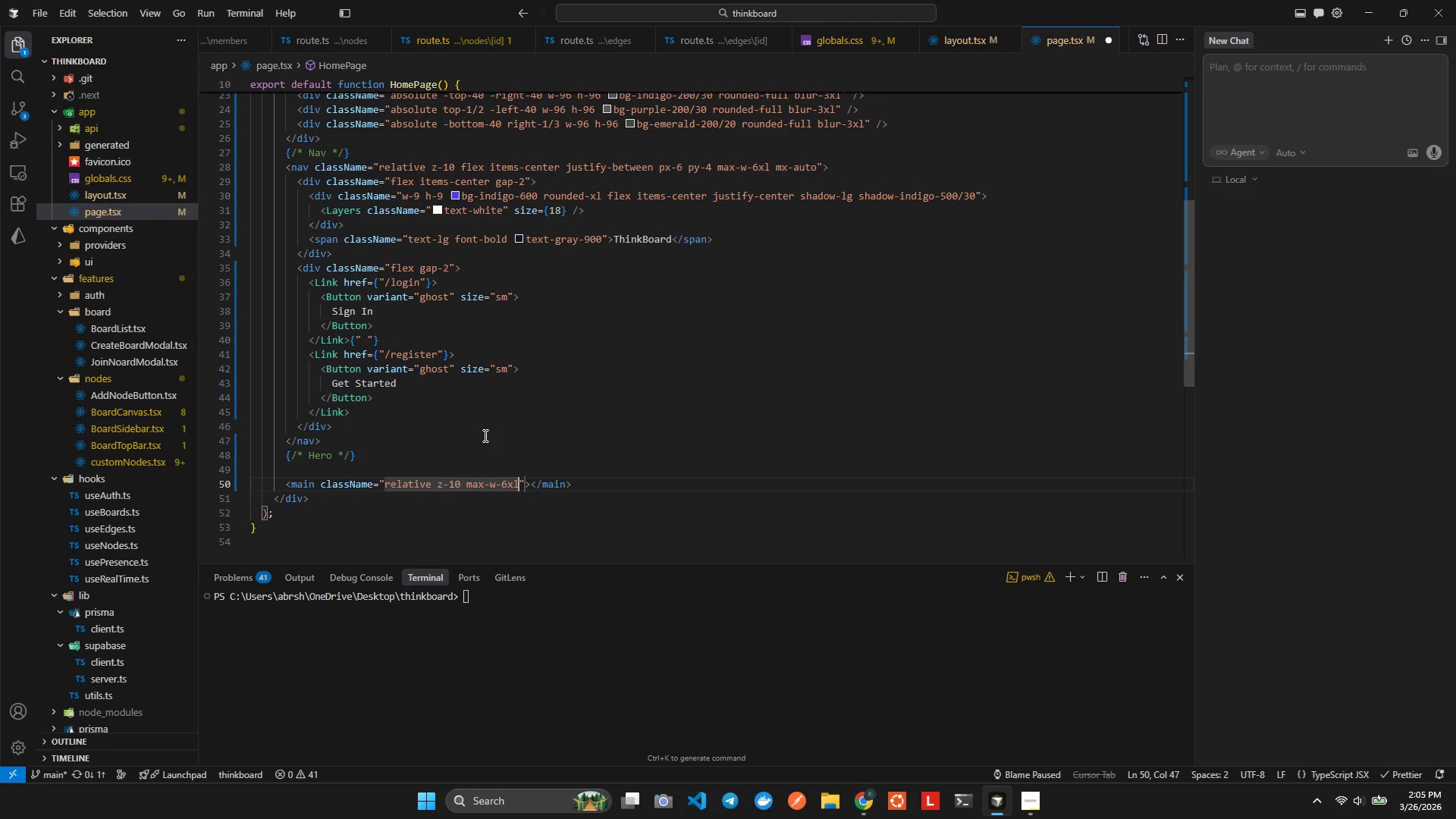 
type( mxau)
 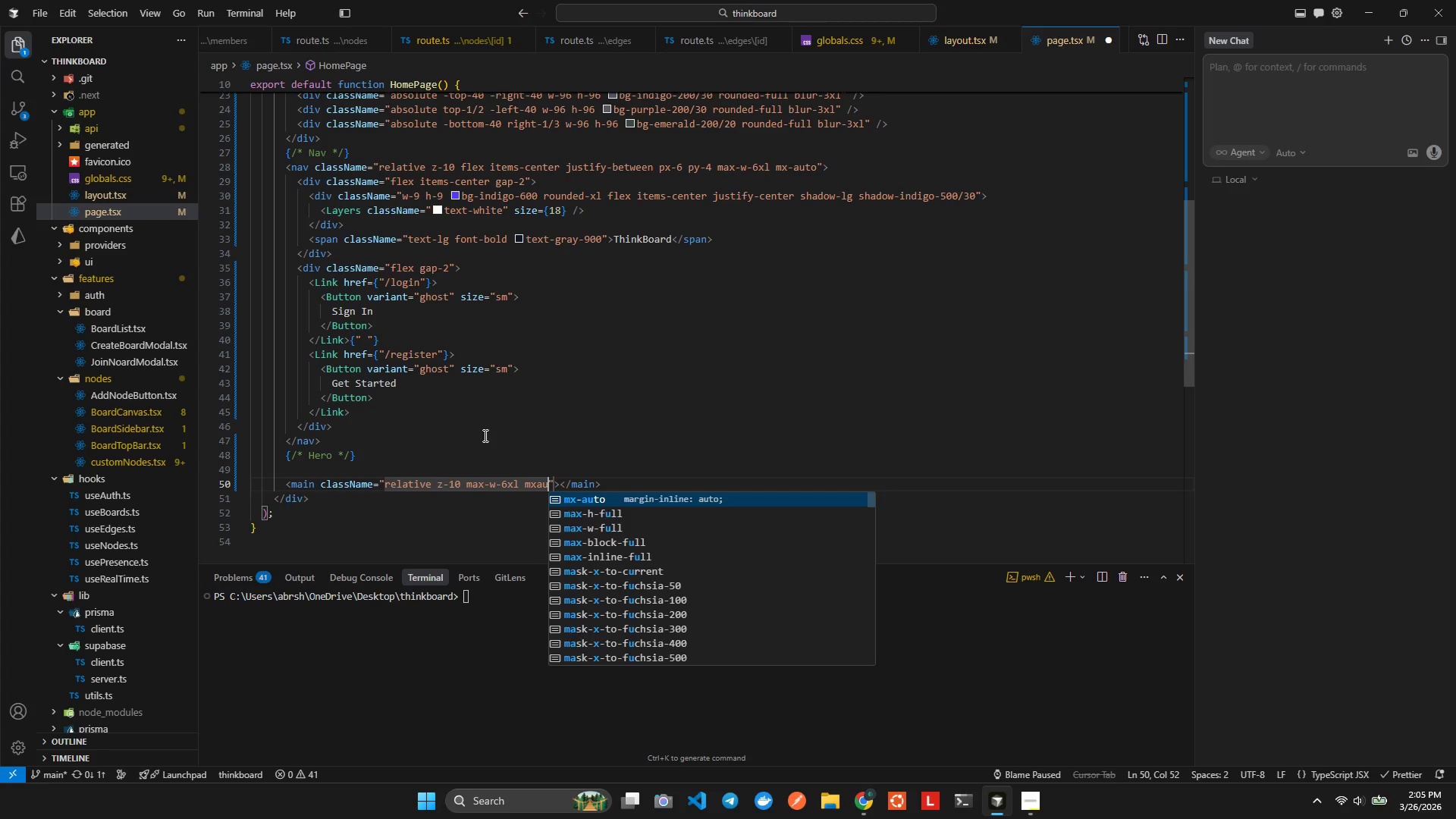 
key(Enter)
 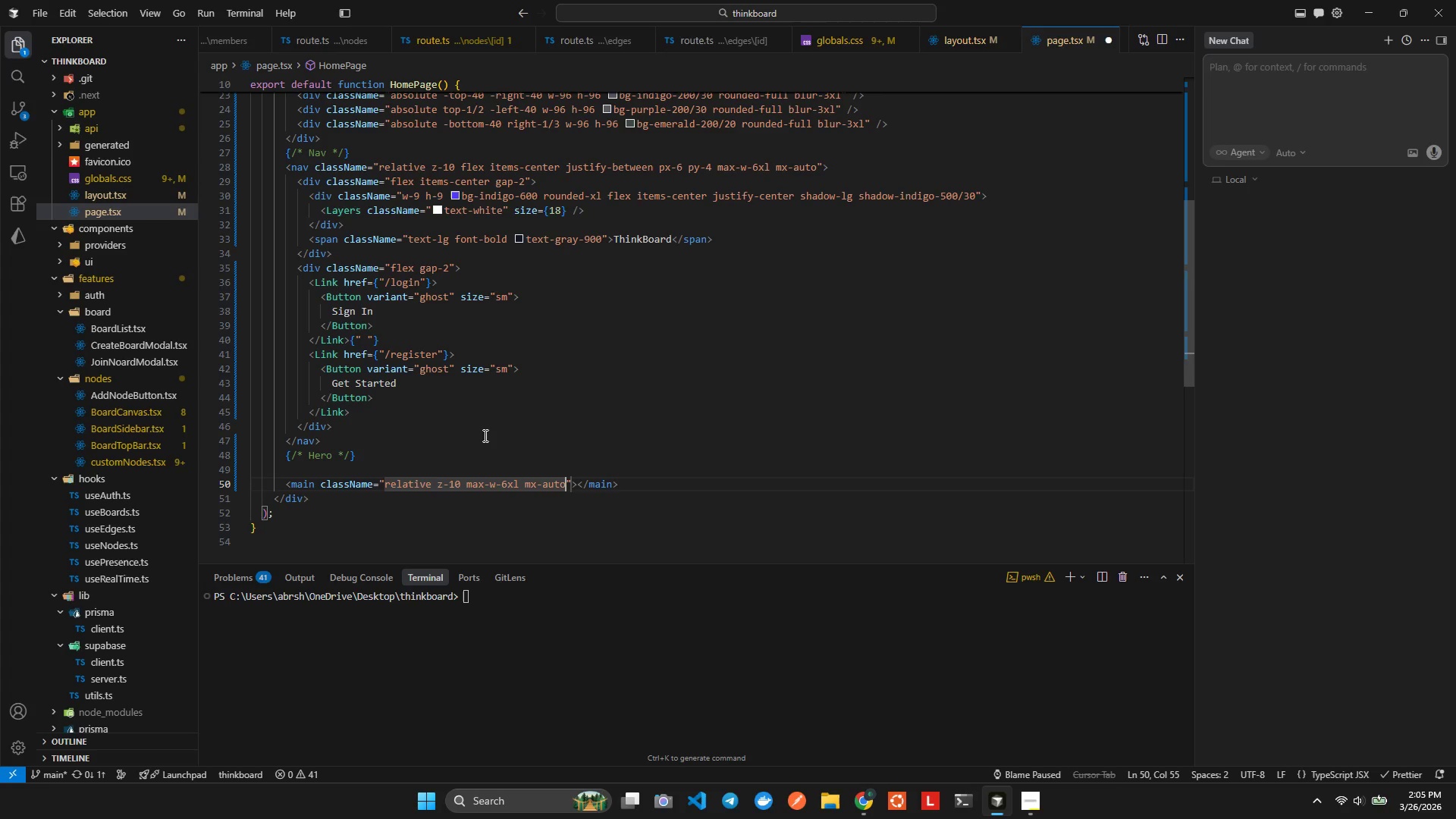 
type( px6)
 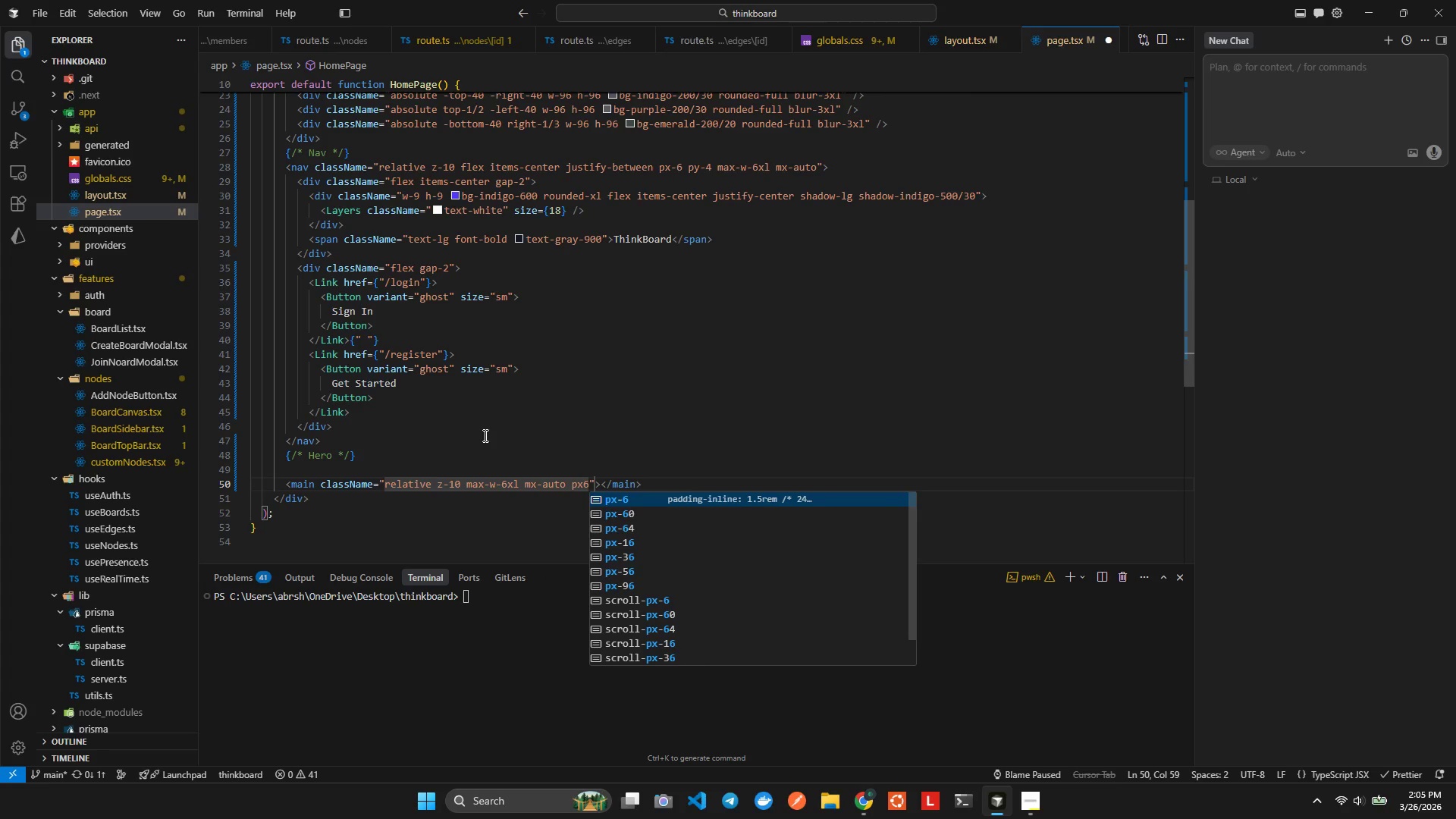 
key(Enter)
 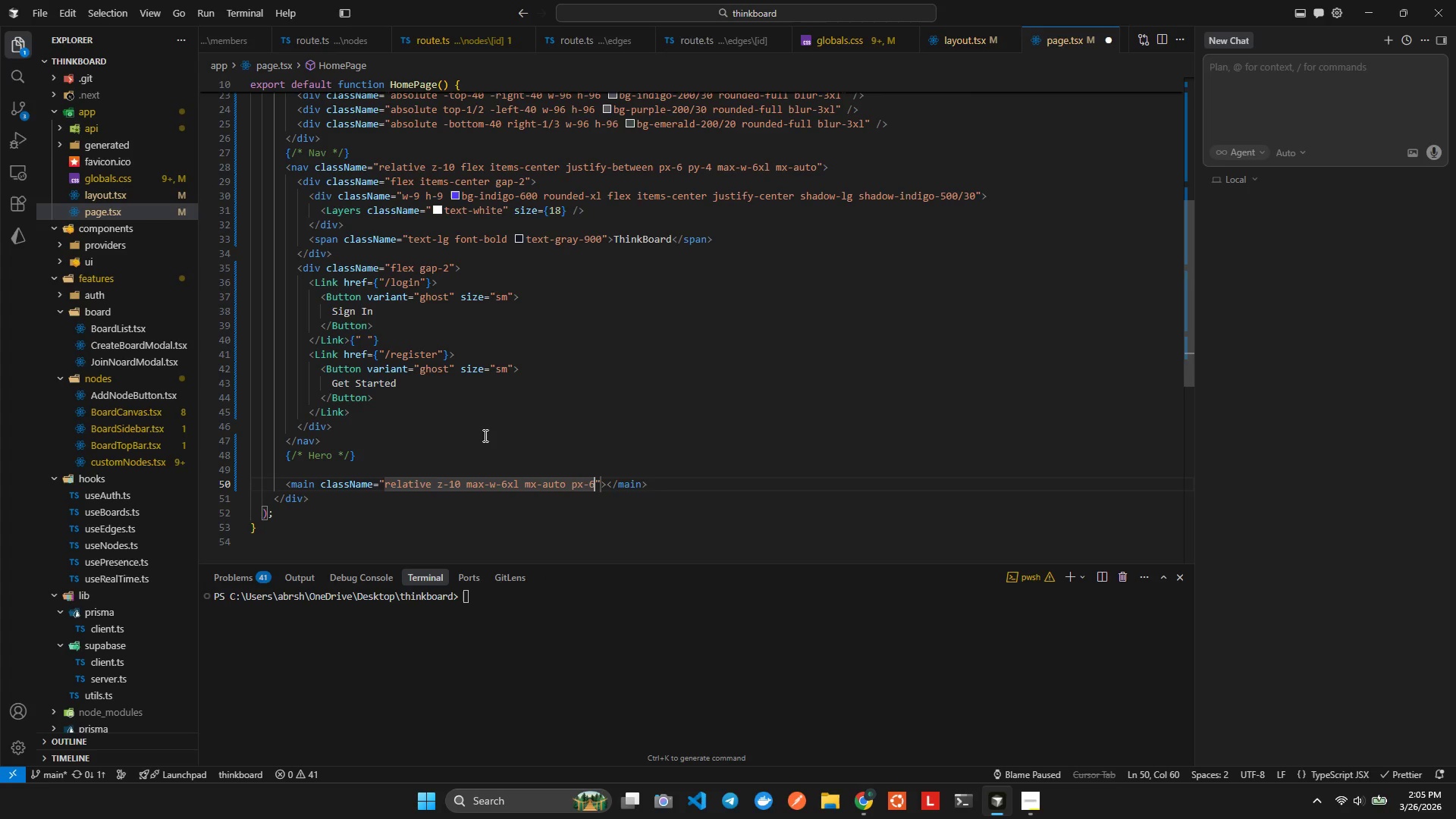 
type( pt20)
 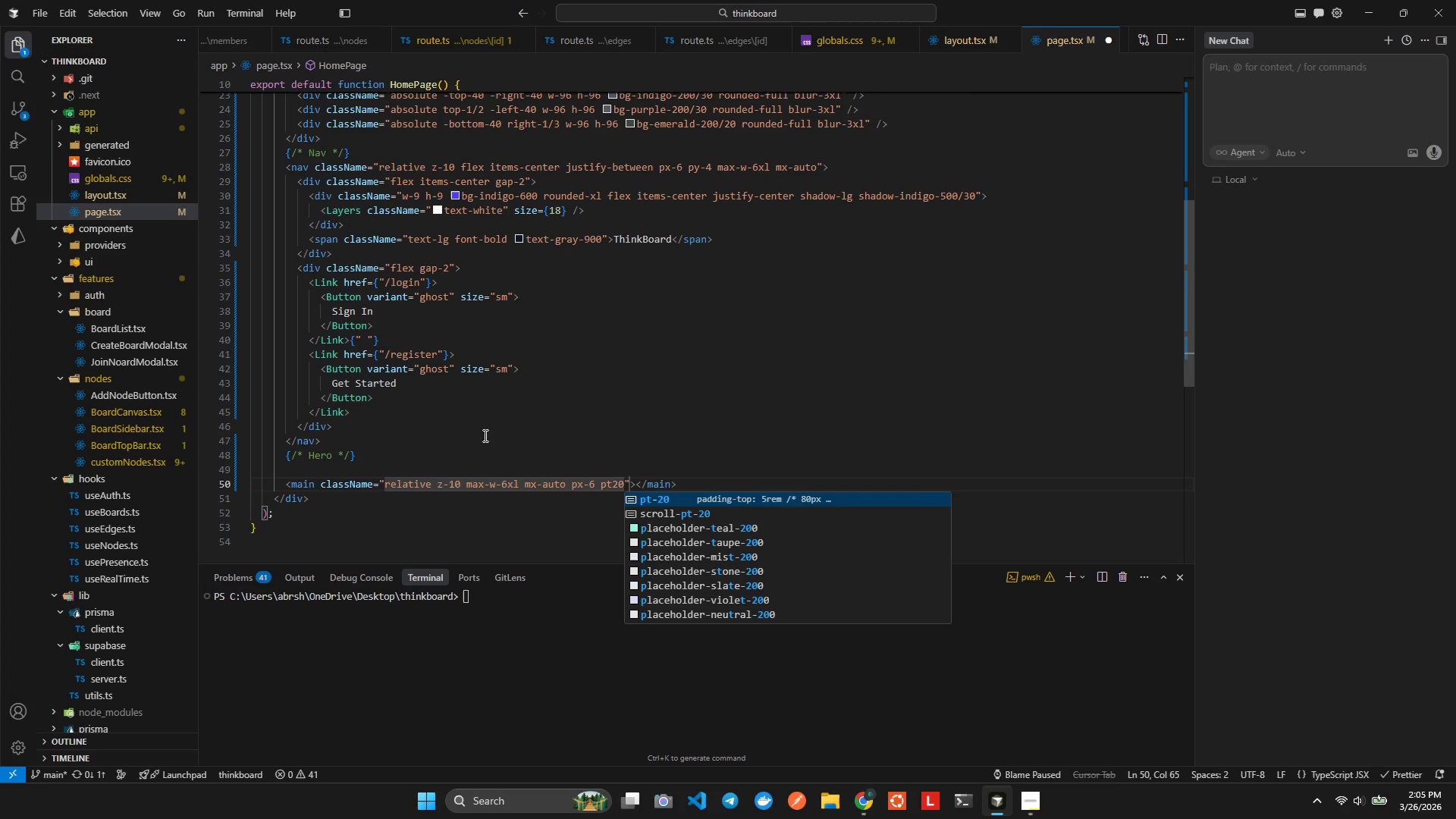 
key(Enter)
 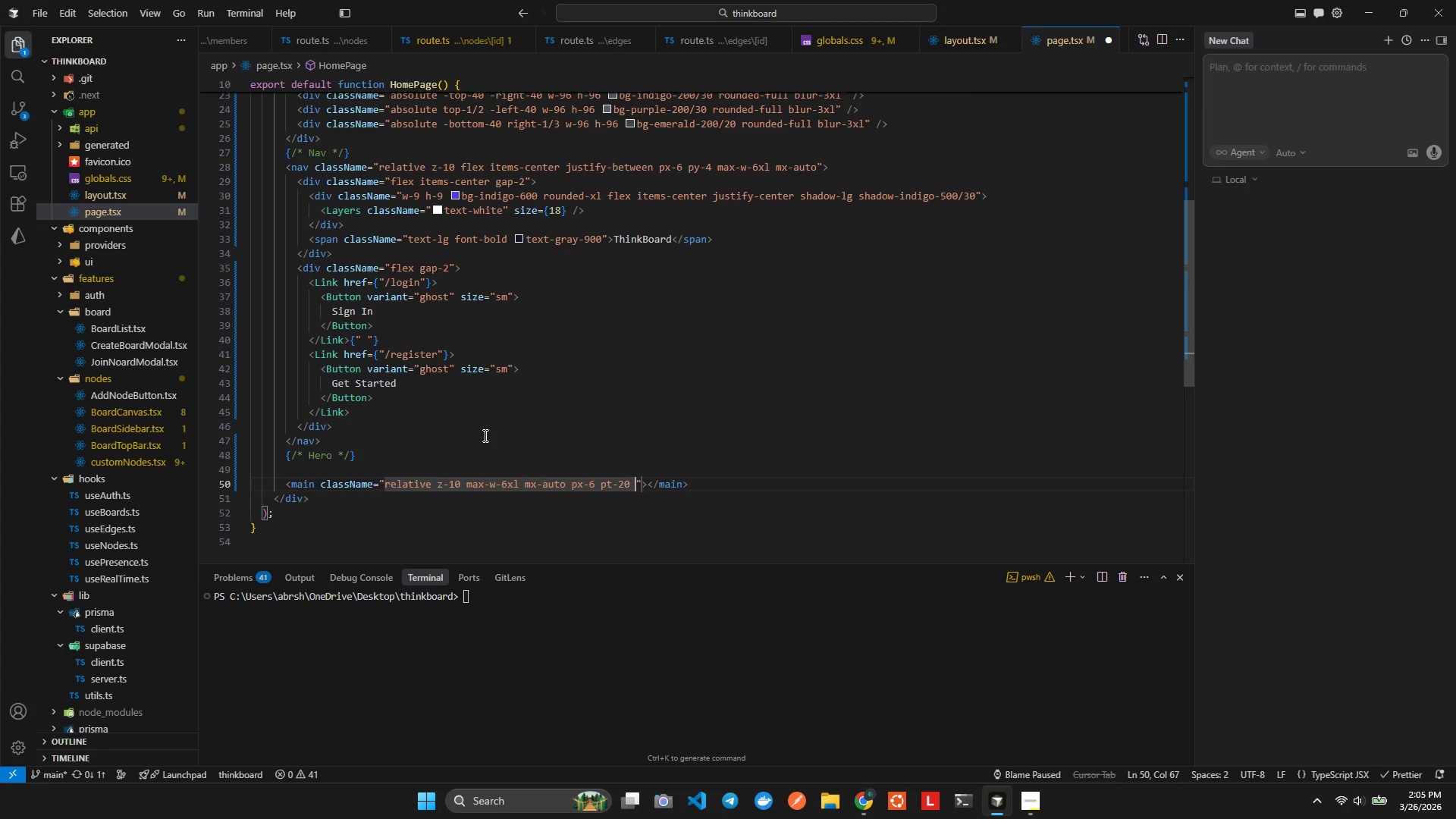 
type( pb32)
 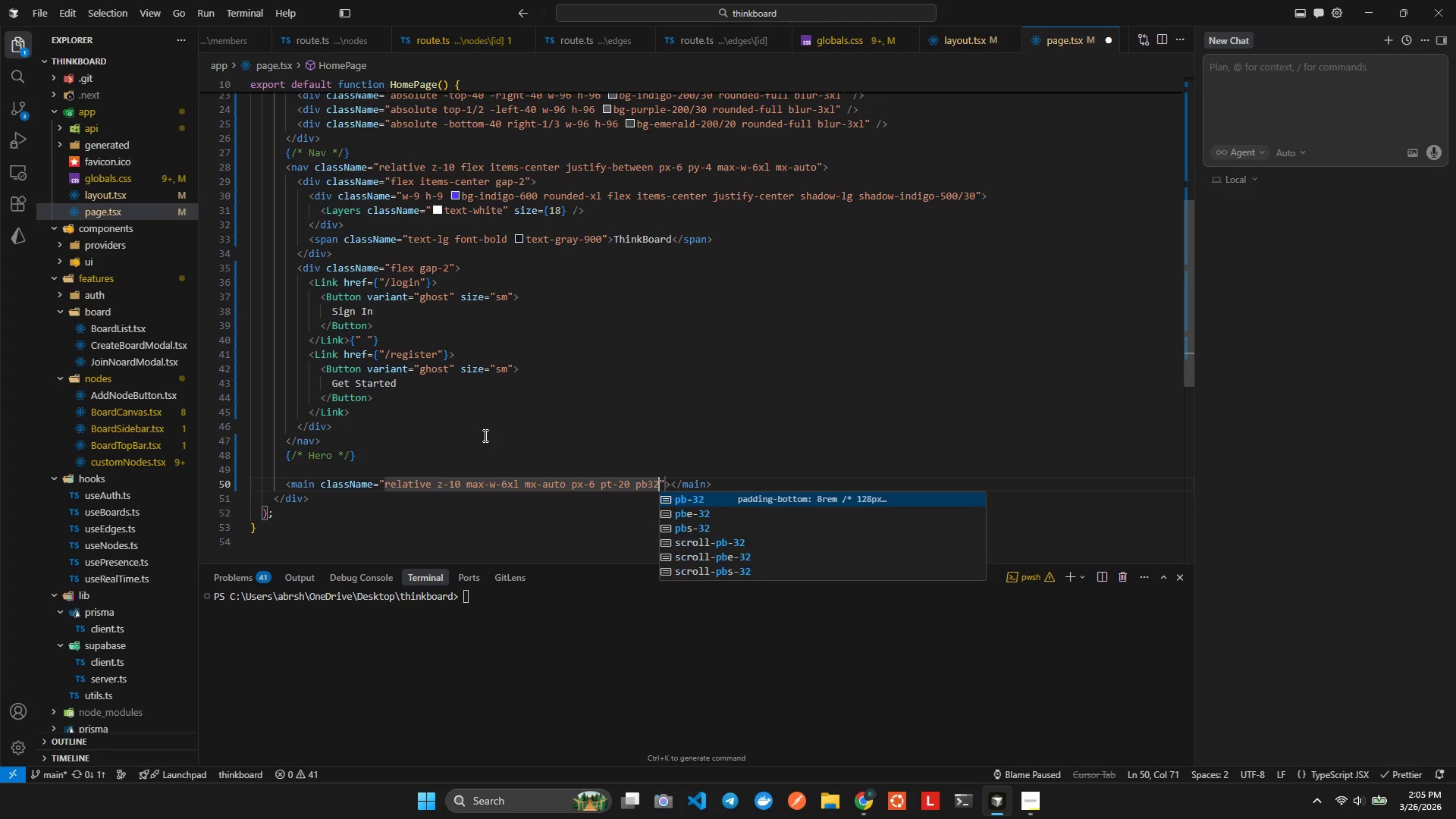 
key(Enter)
 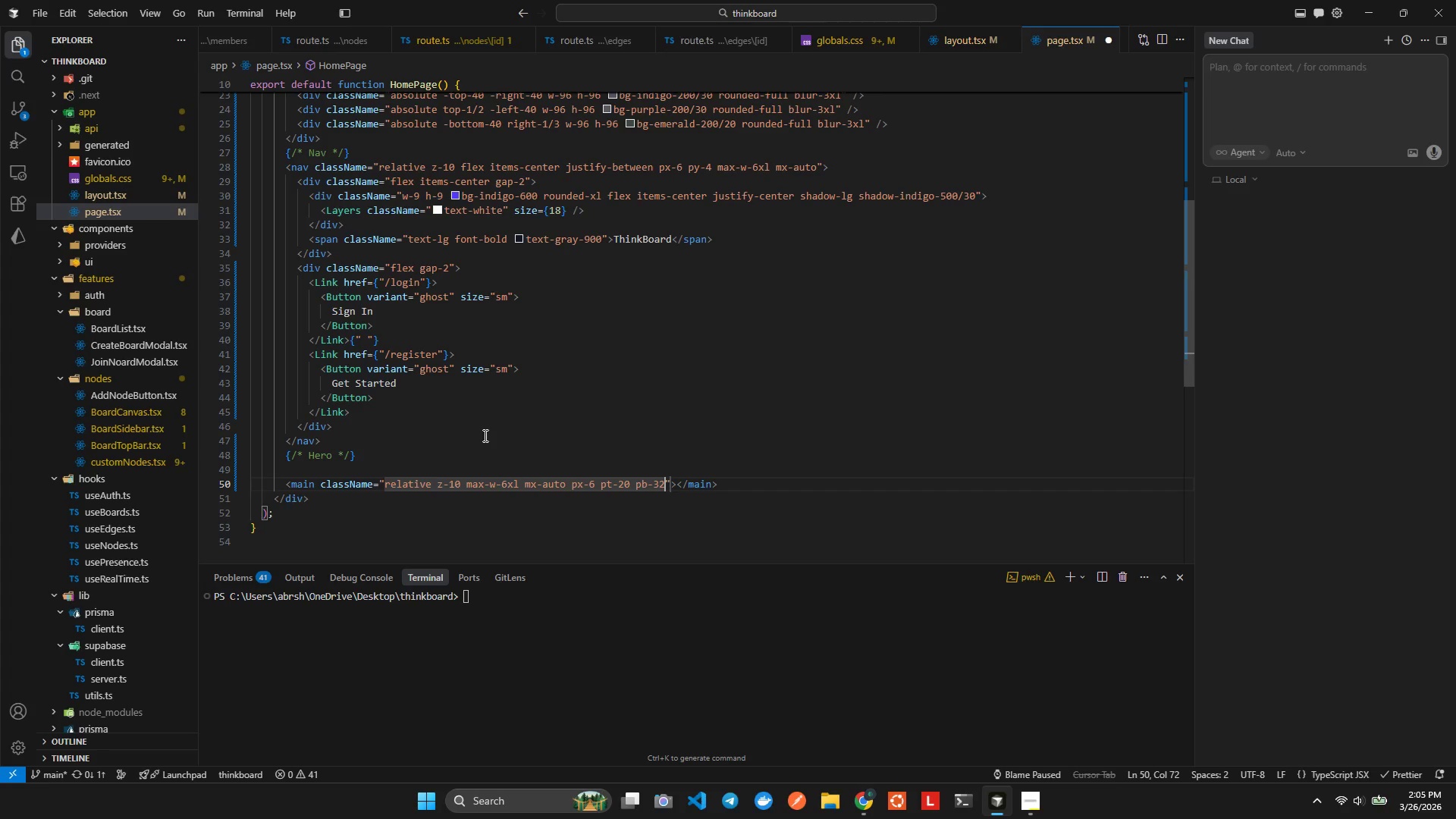 
key(Alt+AltLeft)
 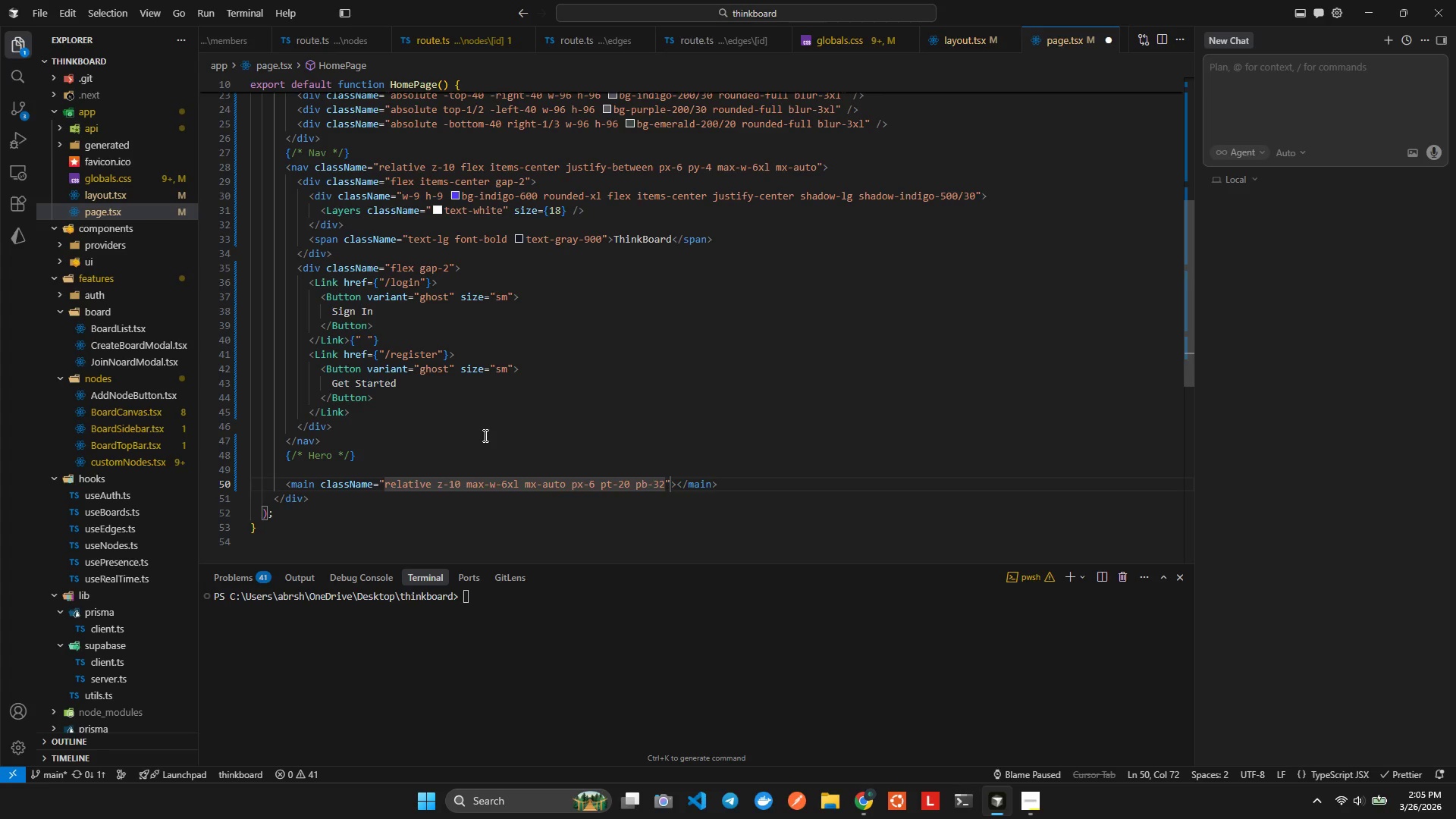 
key(Alt+Shift+ShiftLeft)
 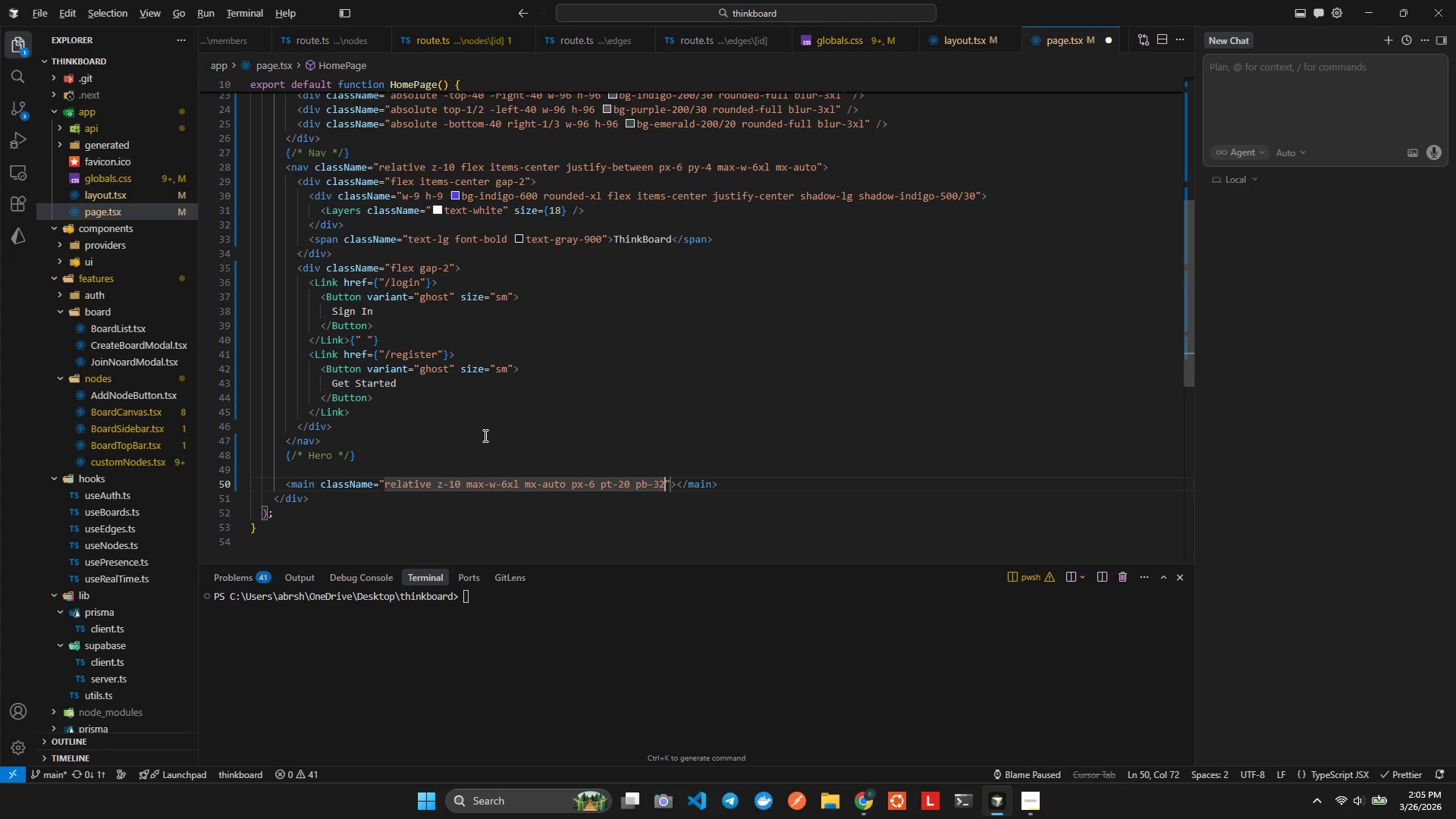 
key(Alt+Shift+F)
 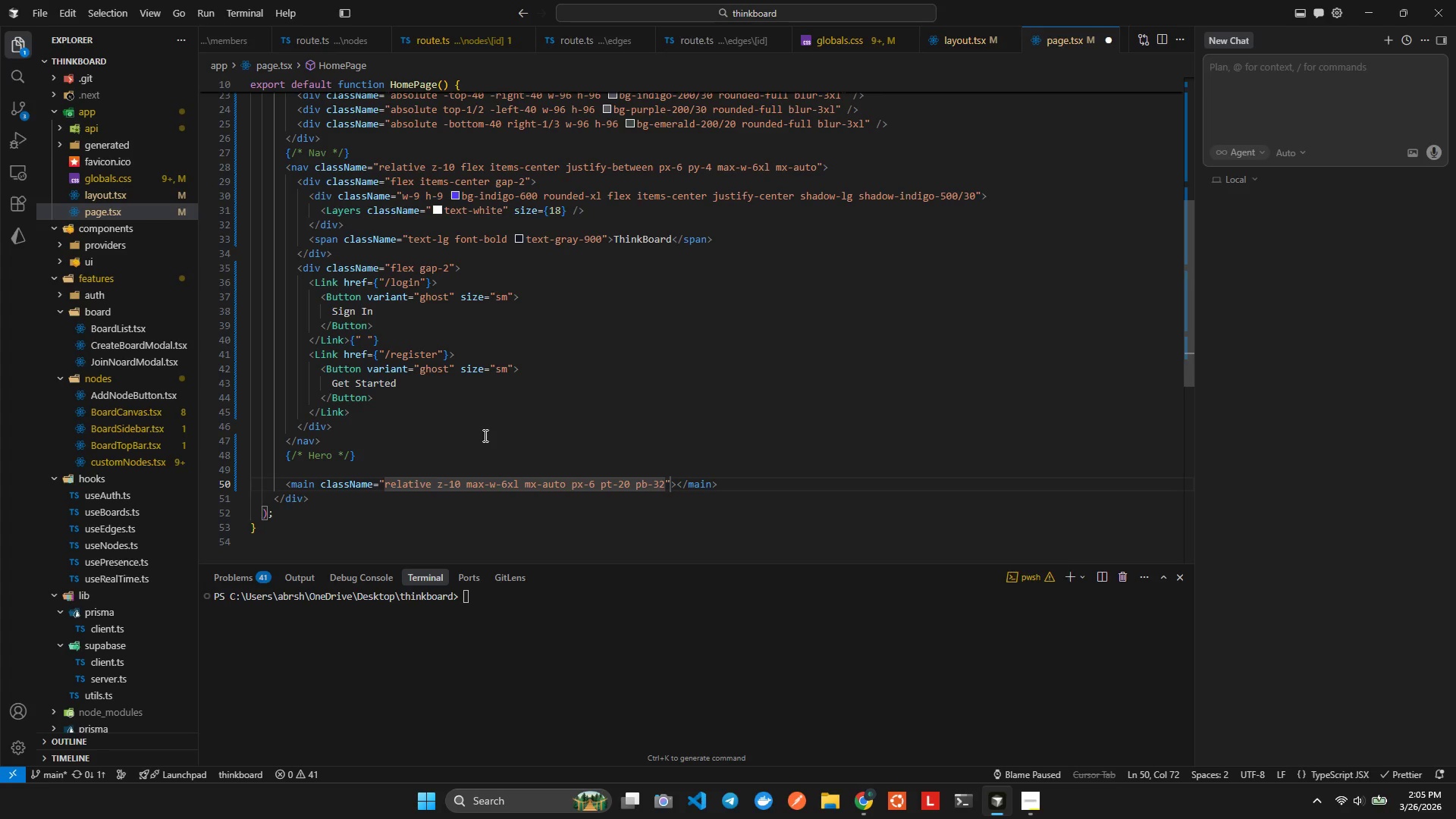 
key(ArrowRight)
 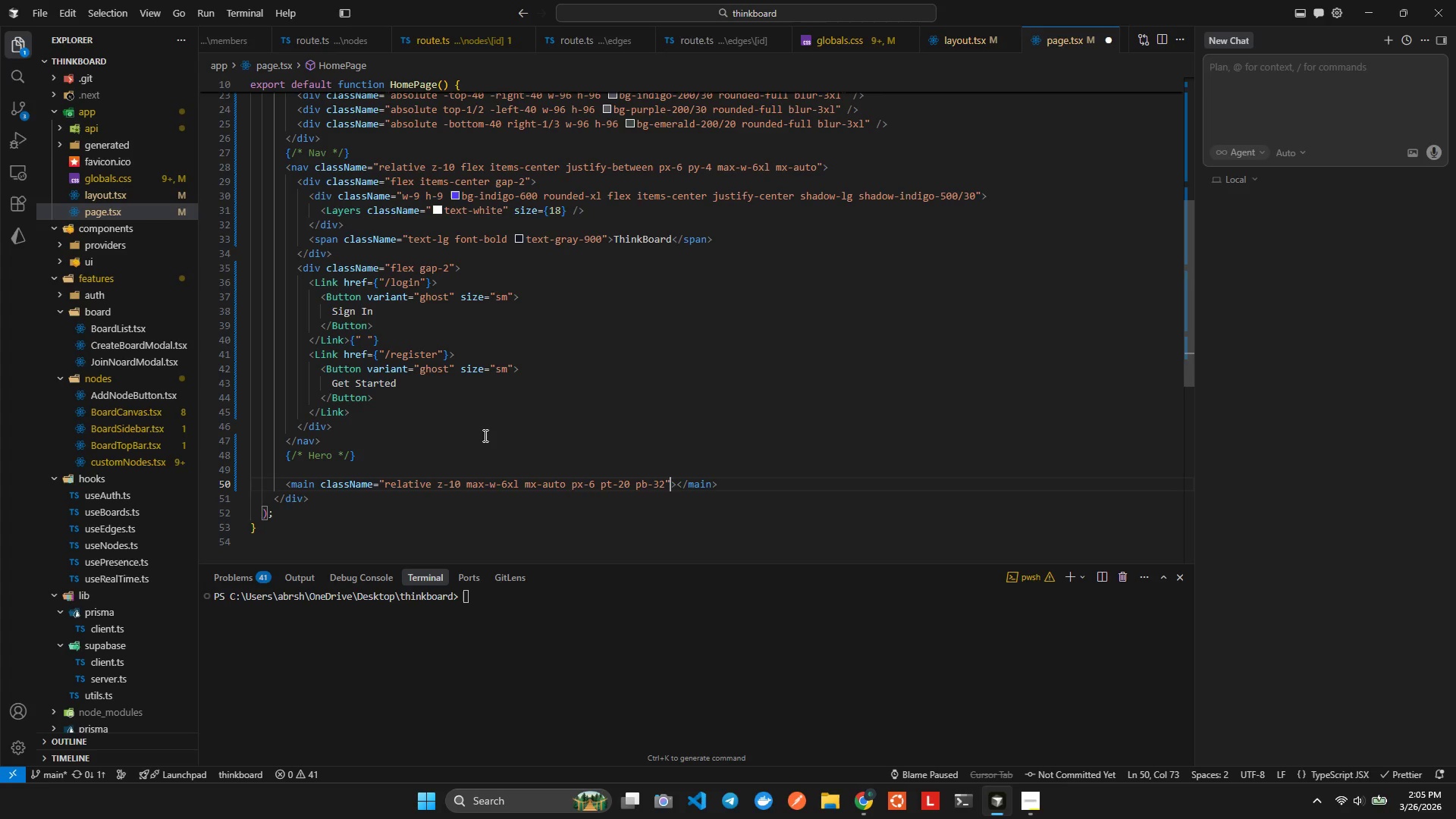 
key(ArrowRight)
 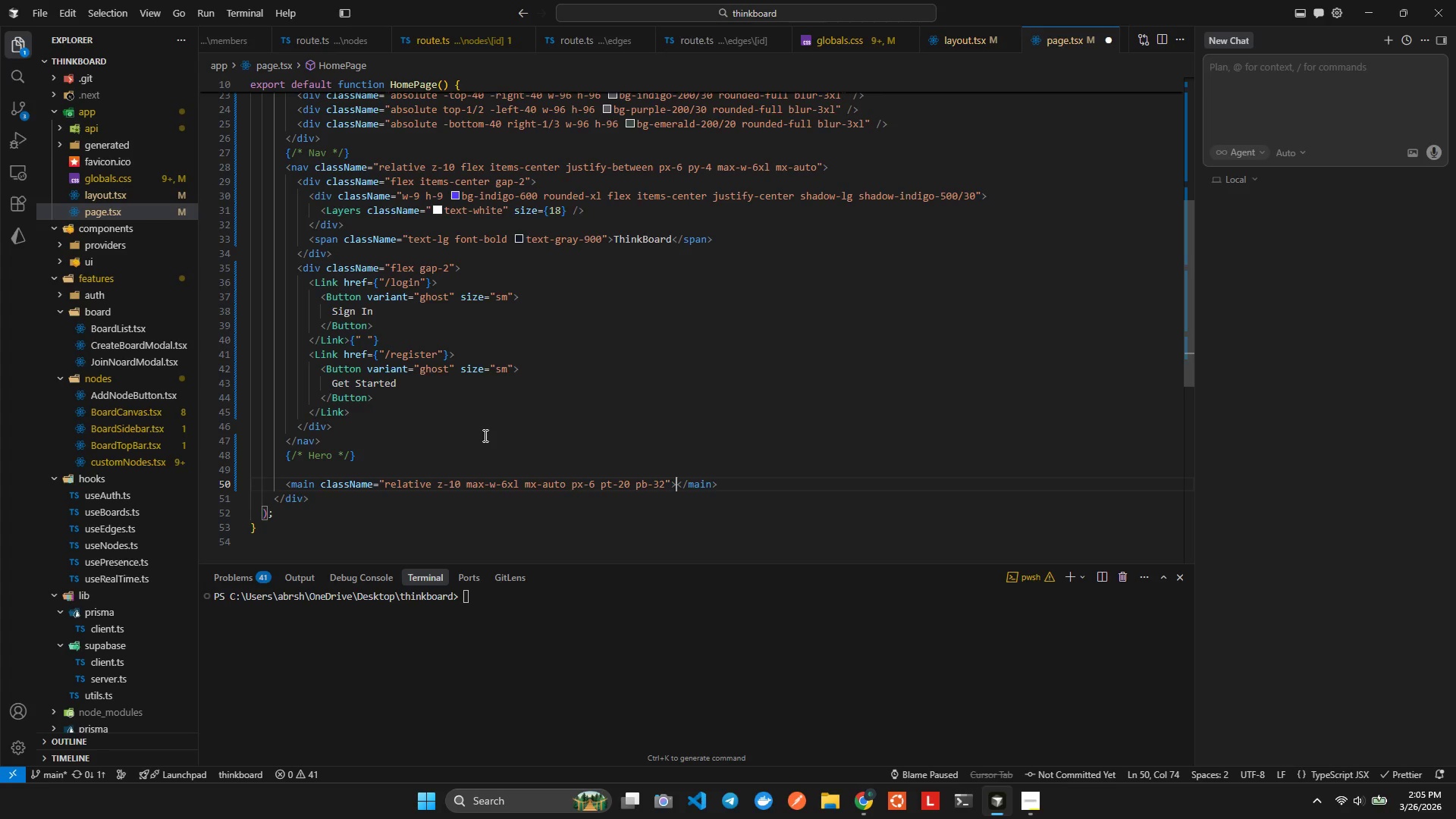 
key(Enter)
 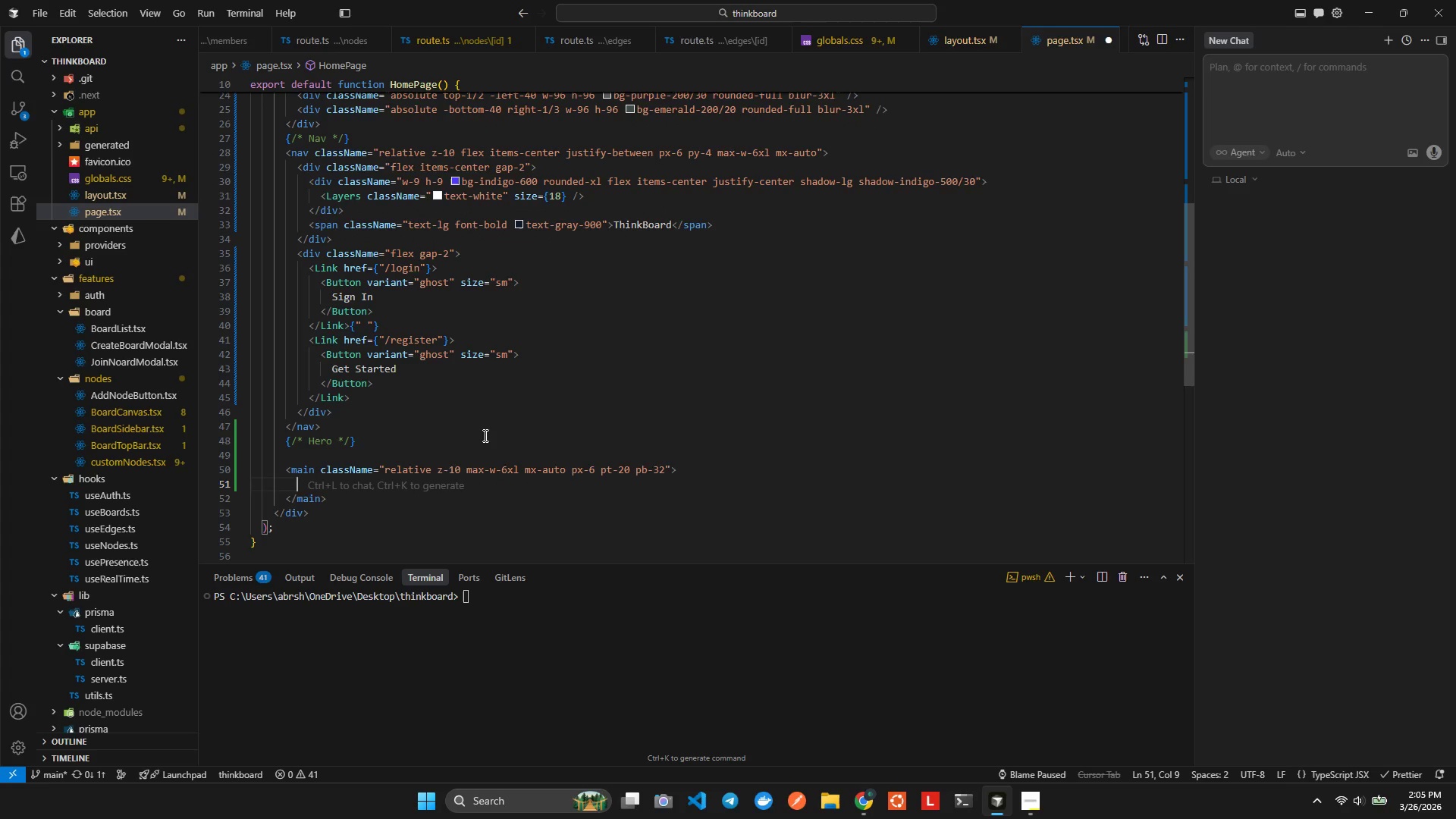 
hold_key(key=ShiftLeft, duration=0.45)
 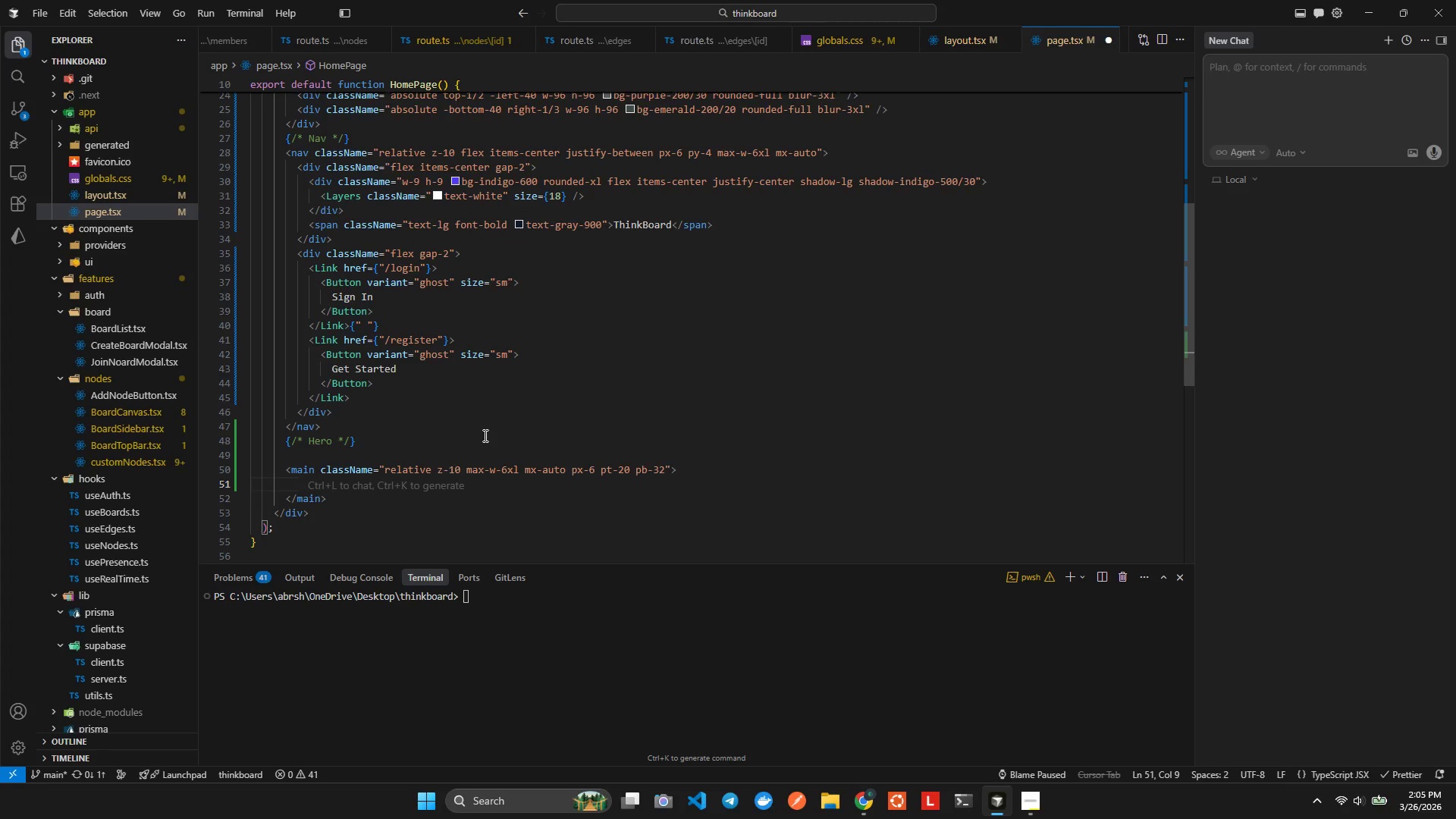 
type(<motion.div>)
 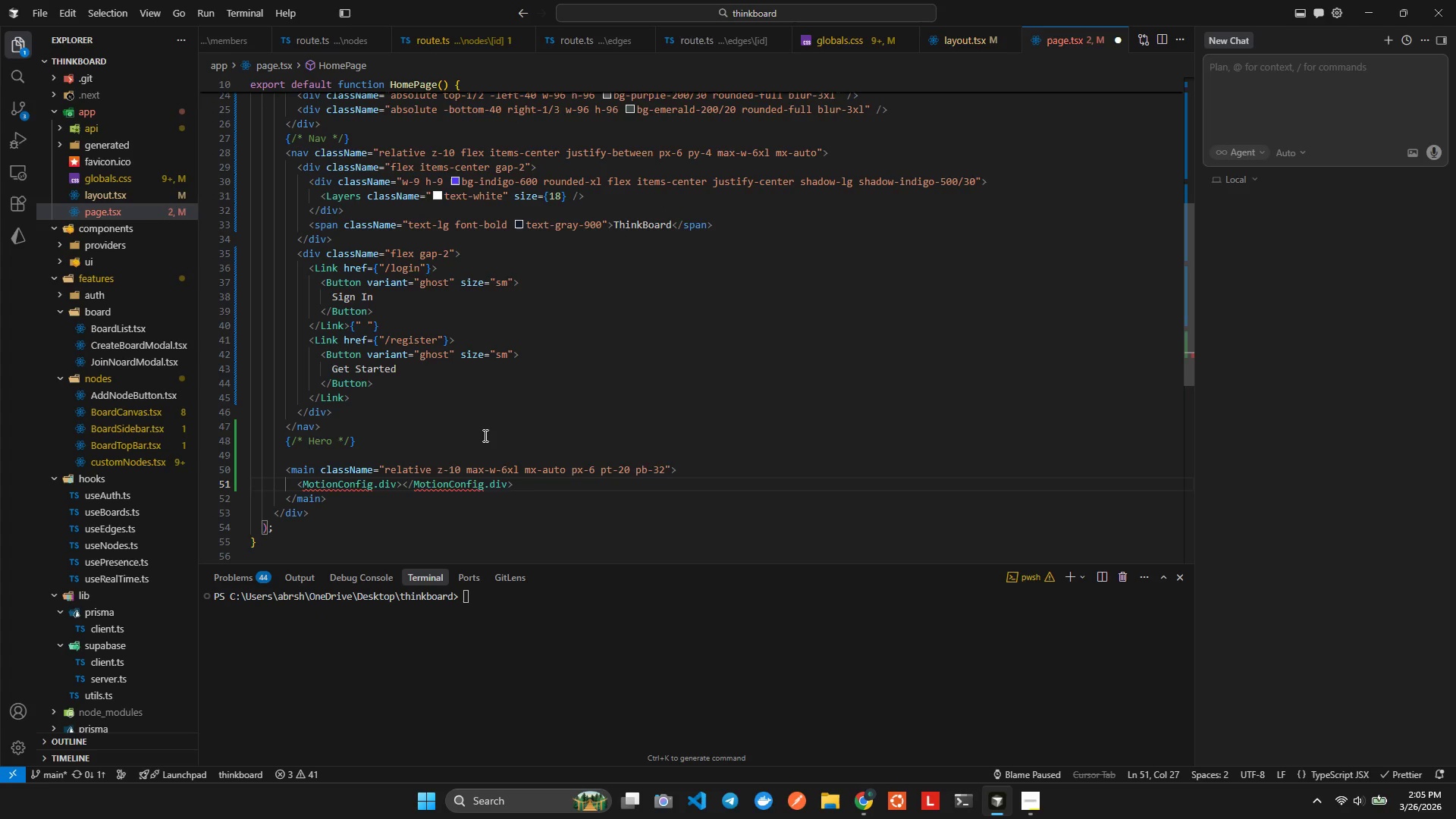 
key(Control+Z)
 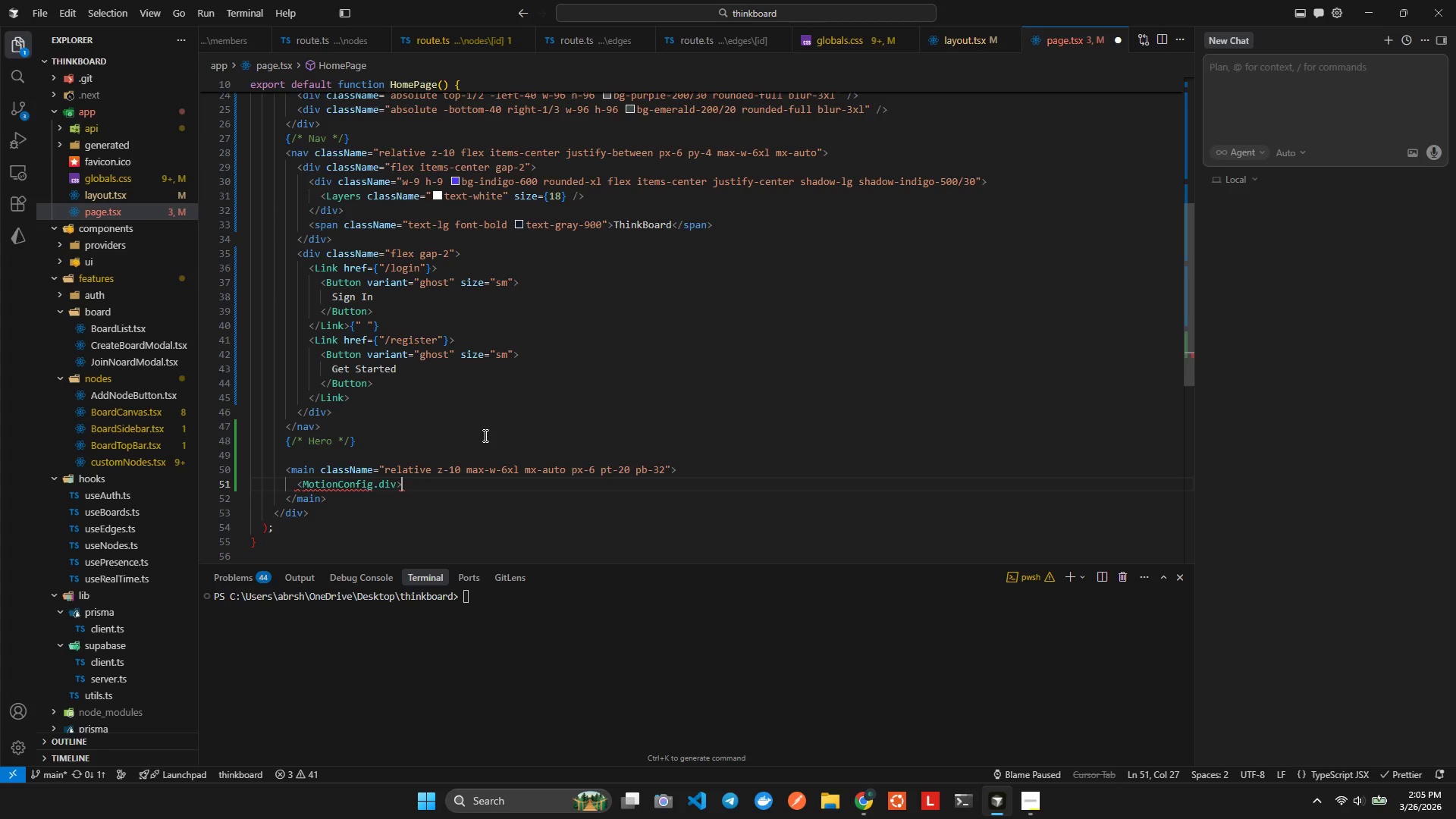 
key(Control+Z)
 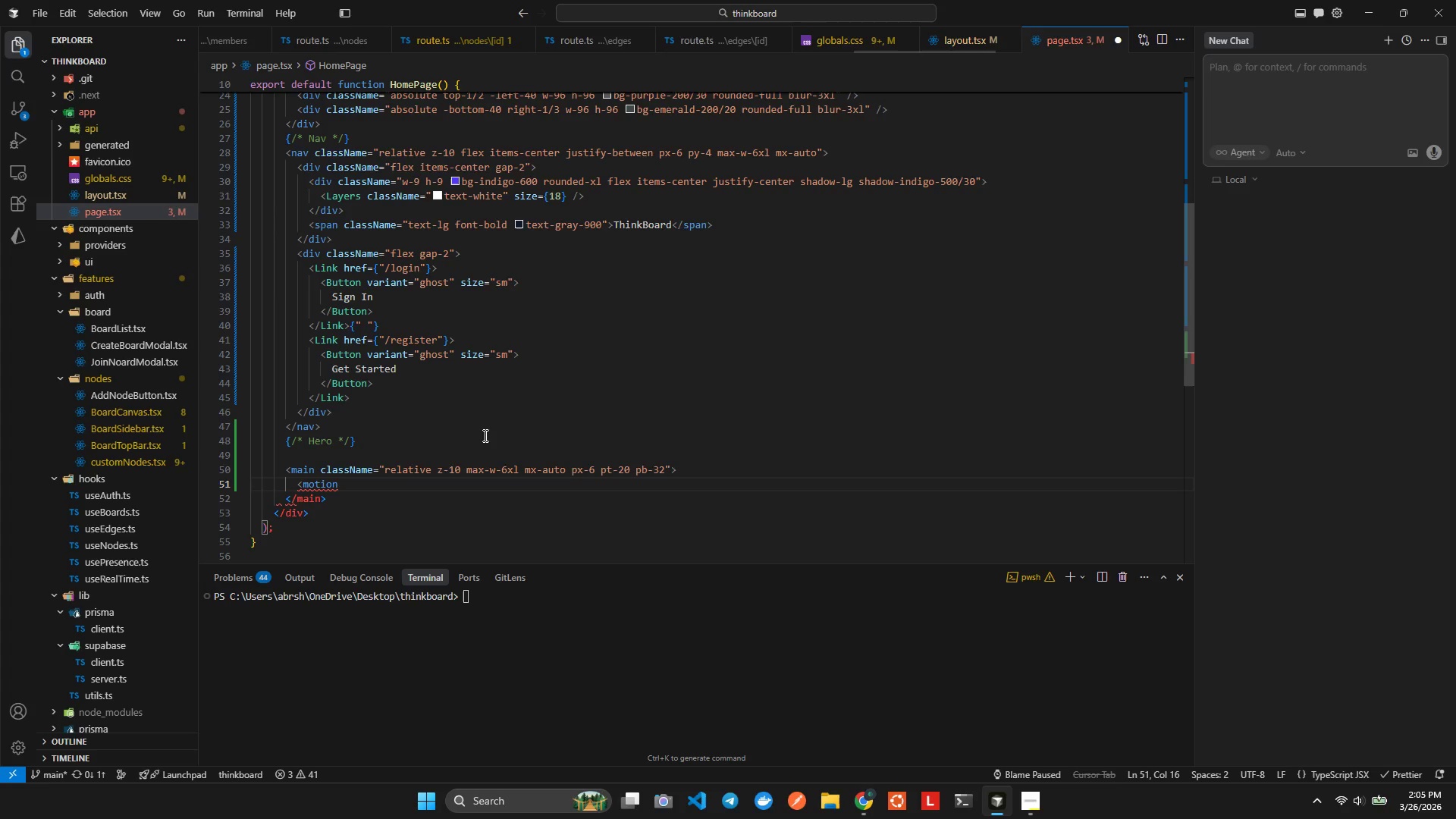 
type(d)
key(Backspace)
type(.div>)
 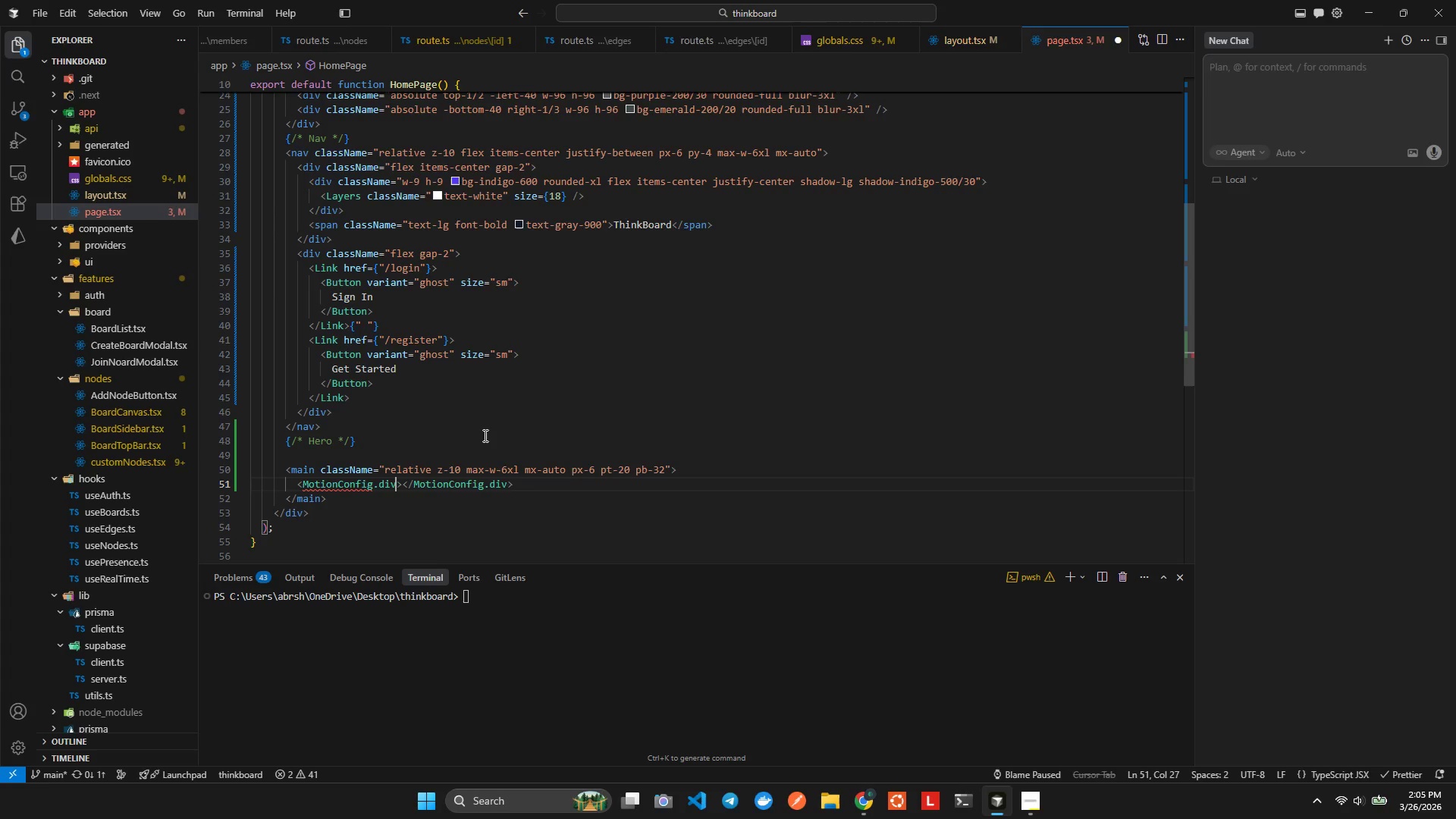 
 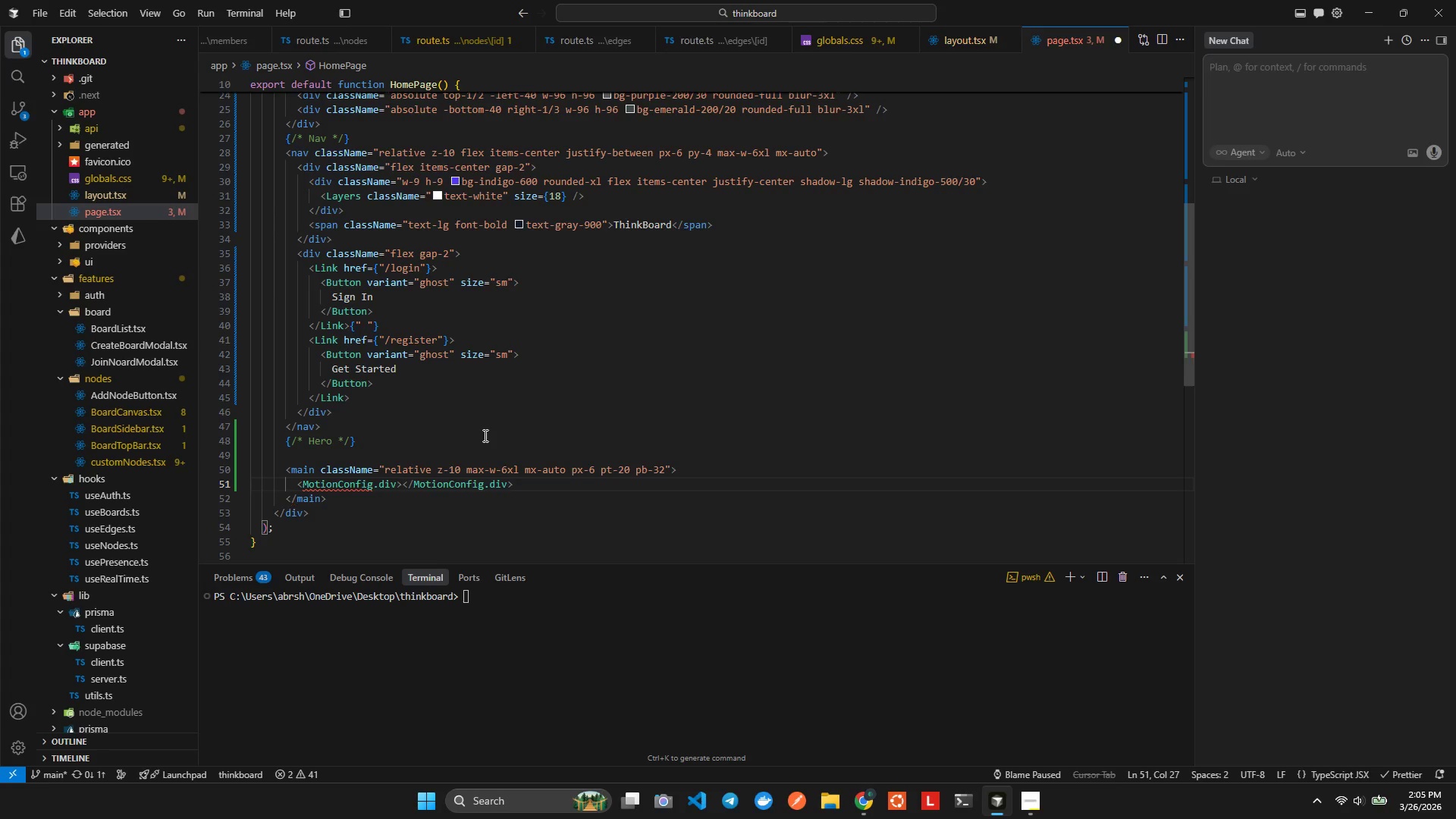 
key(ArrowLeft)
 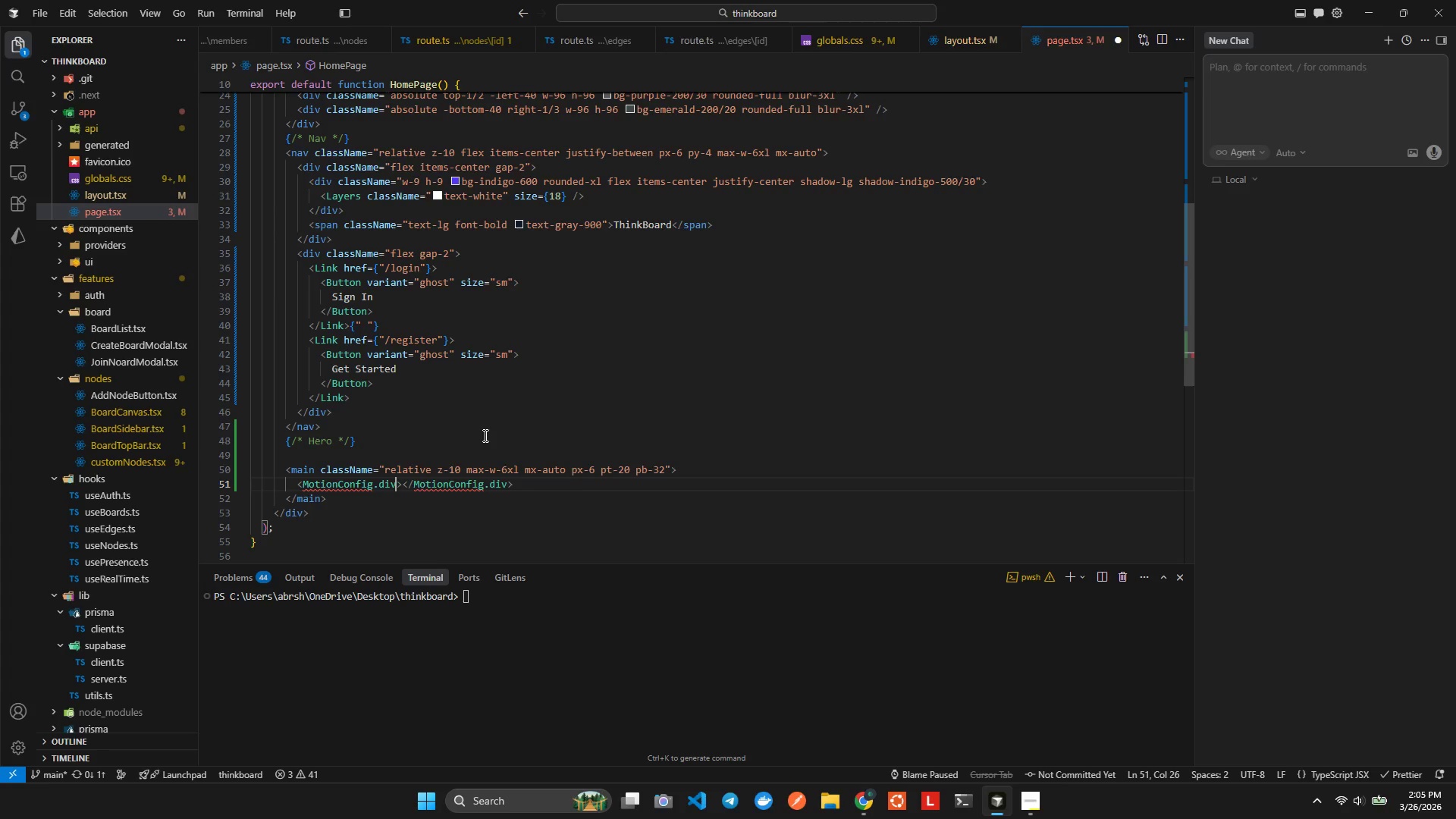 
key(ArrowRight)
 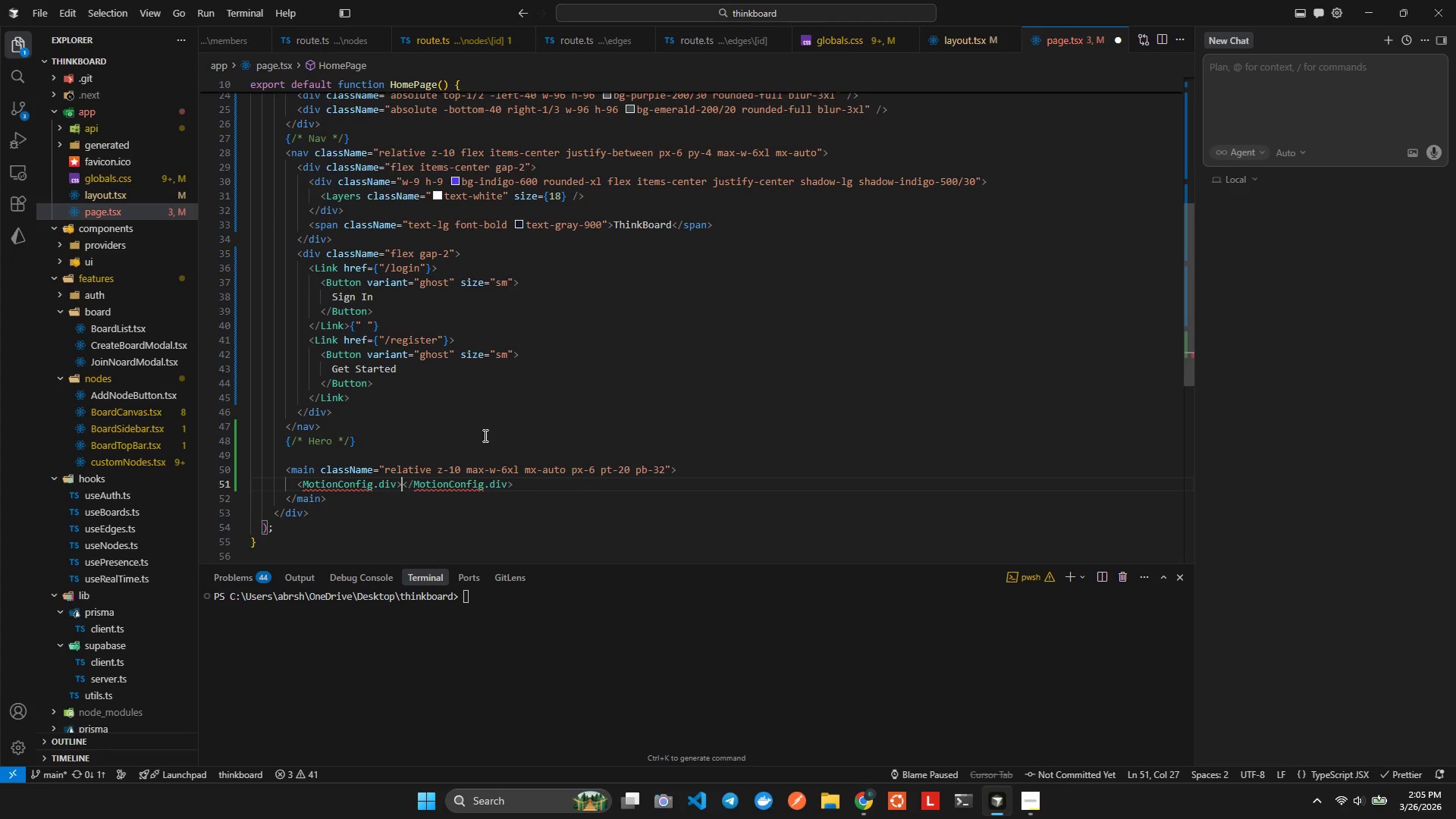 
key(ArrowRight)
 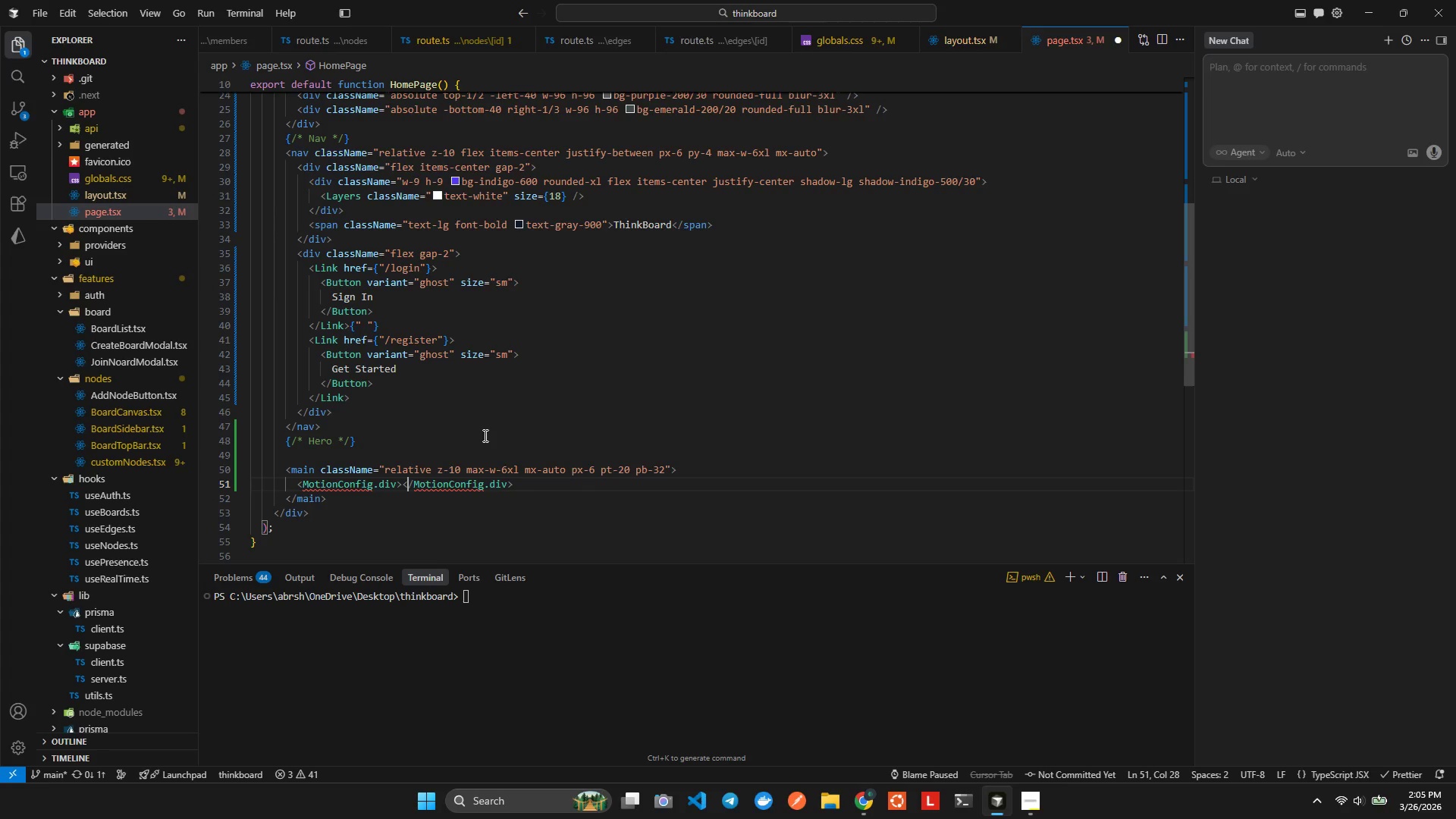 
key(Control+Z)
 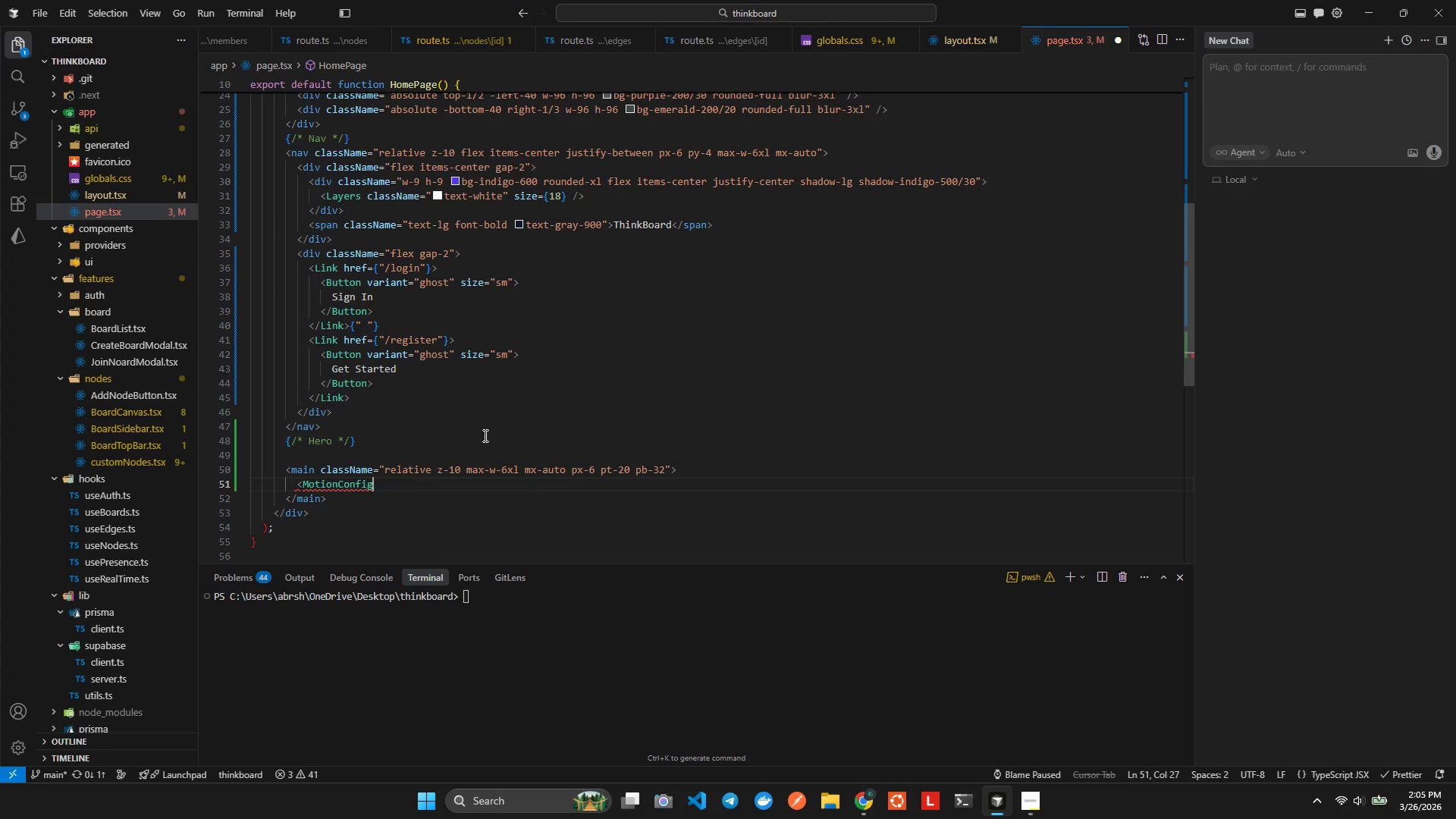 
key(Control+Z)
 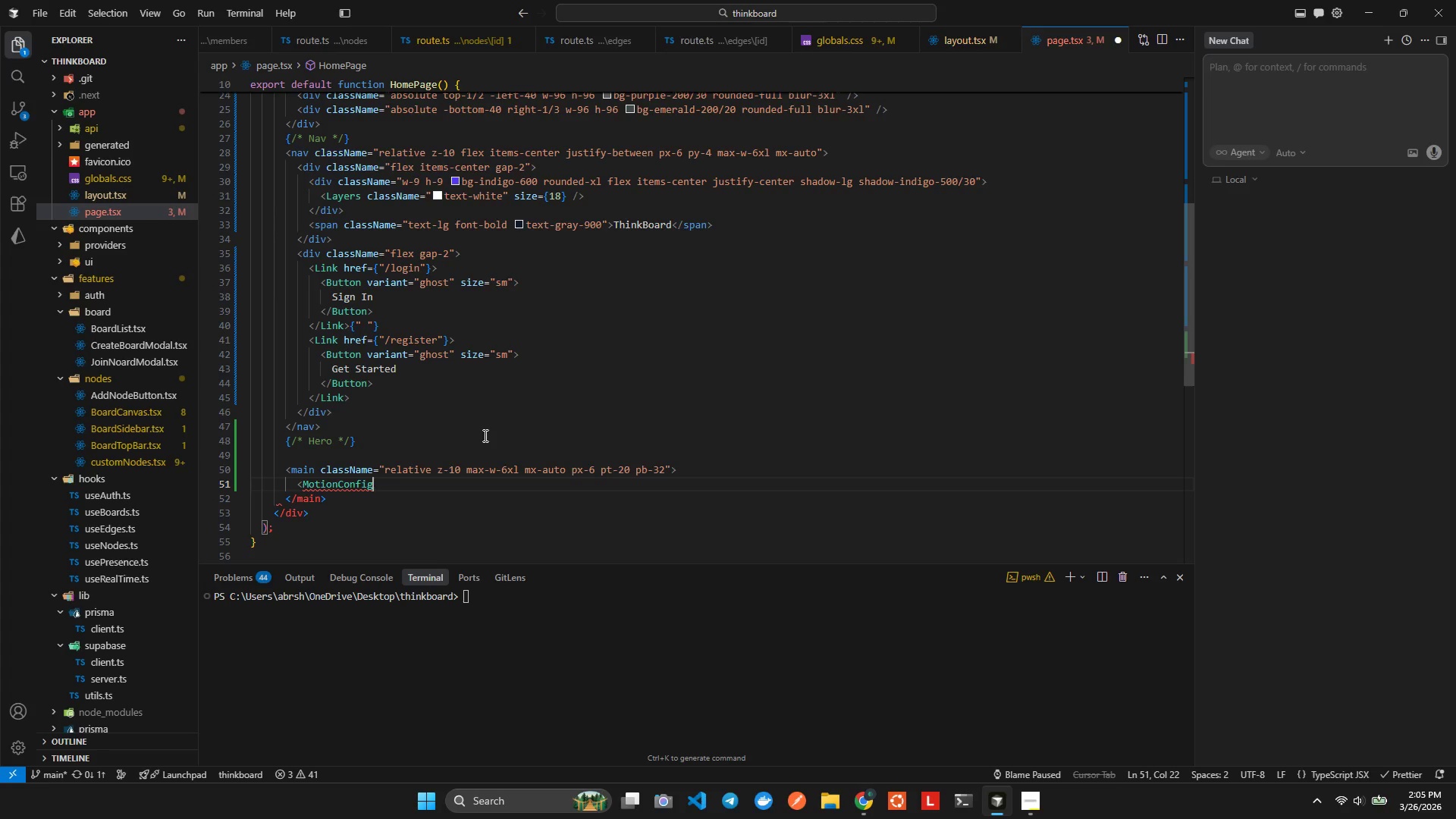 
key(Control+ControlLeft)
 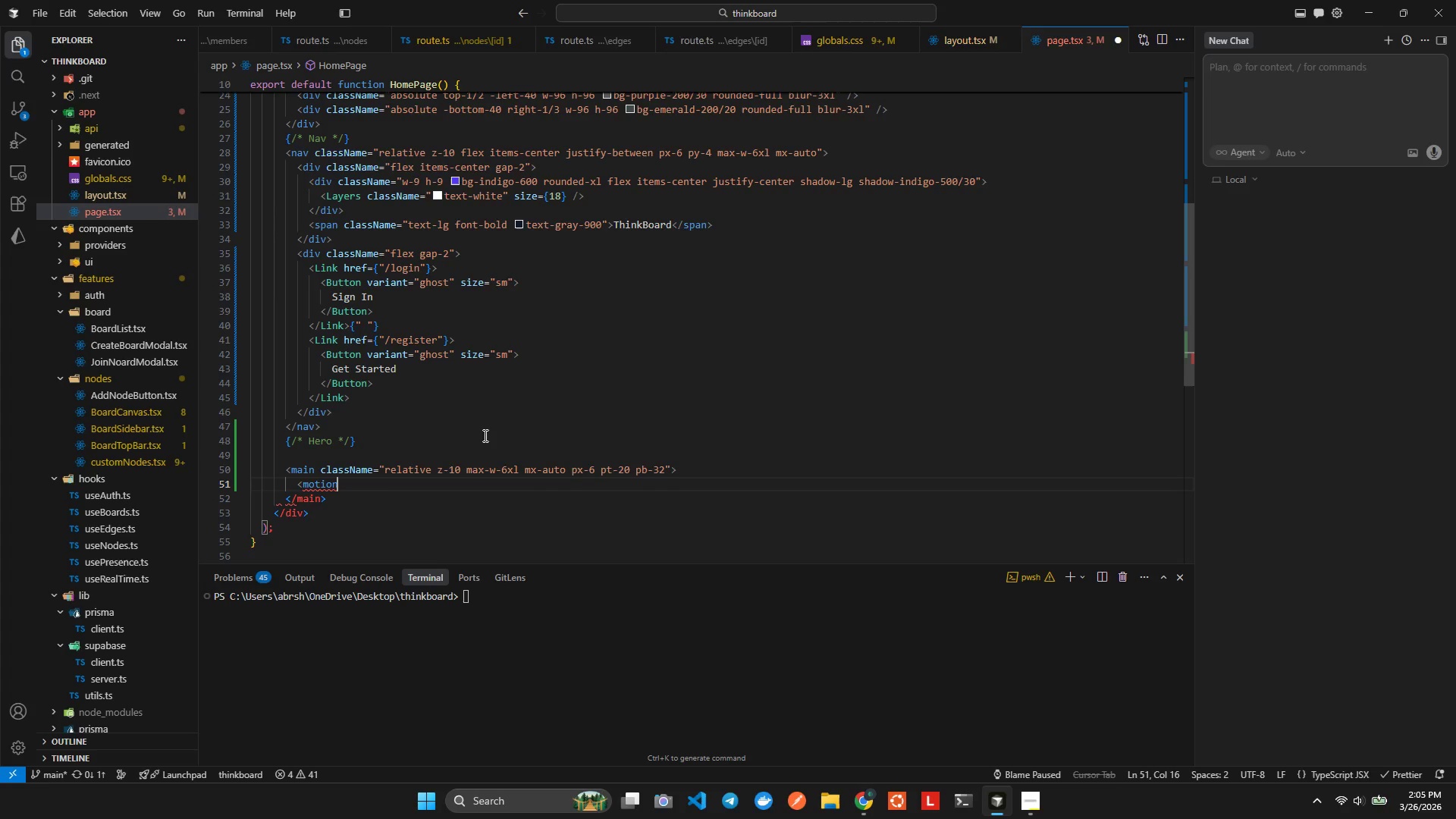 
key(Control+Z)
 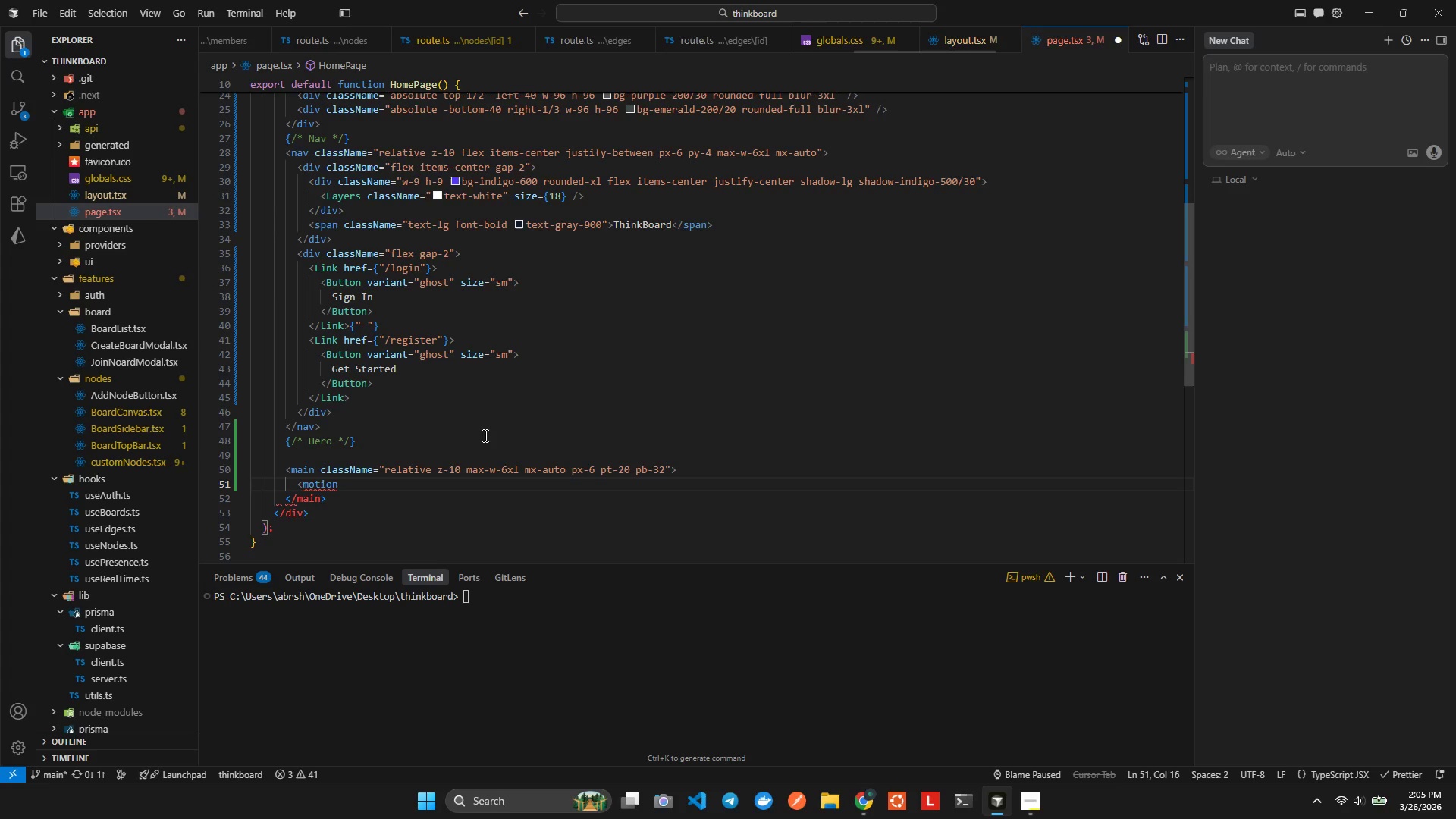 
type(.div>)
 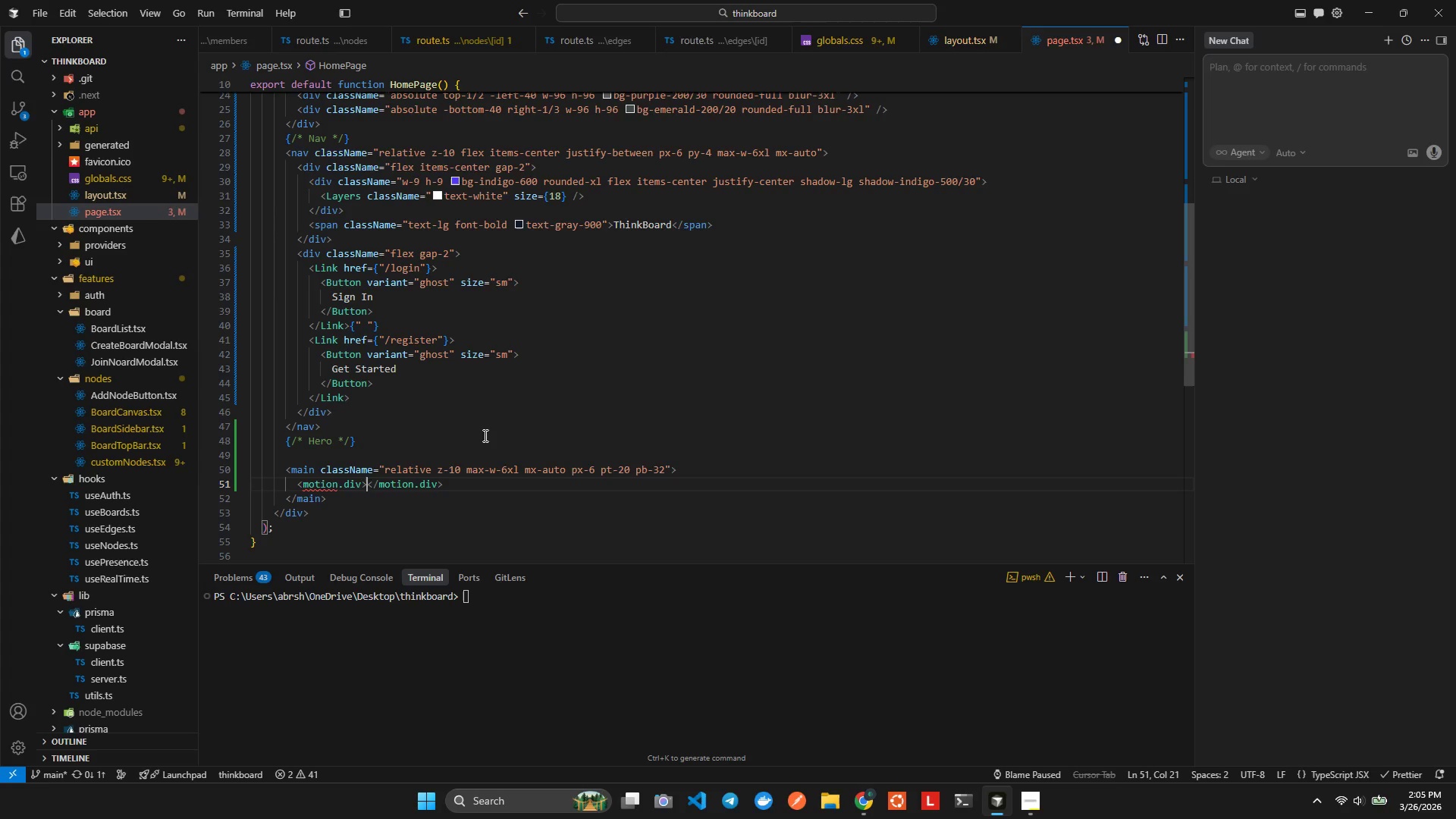 
scroll: coordinate [456, 219], scroll_direction: up, amount: 14.0
 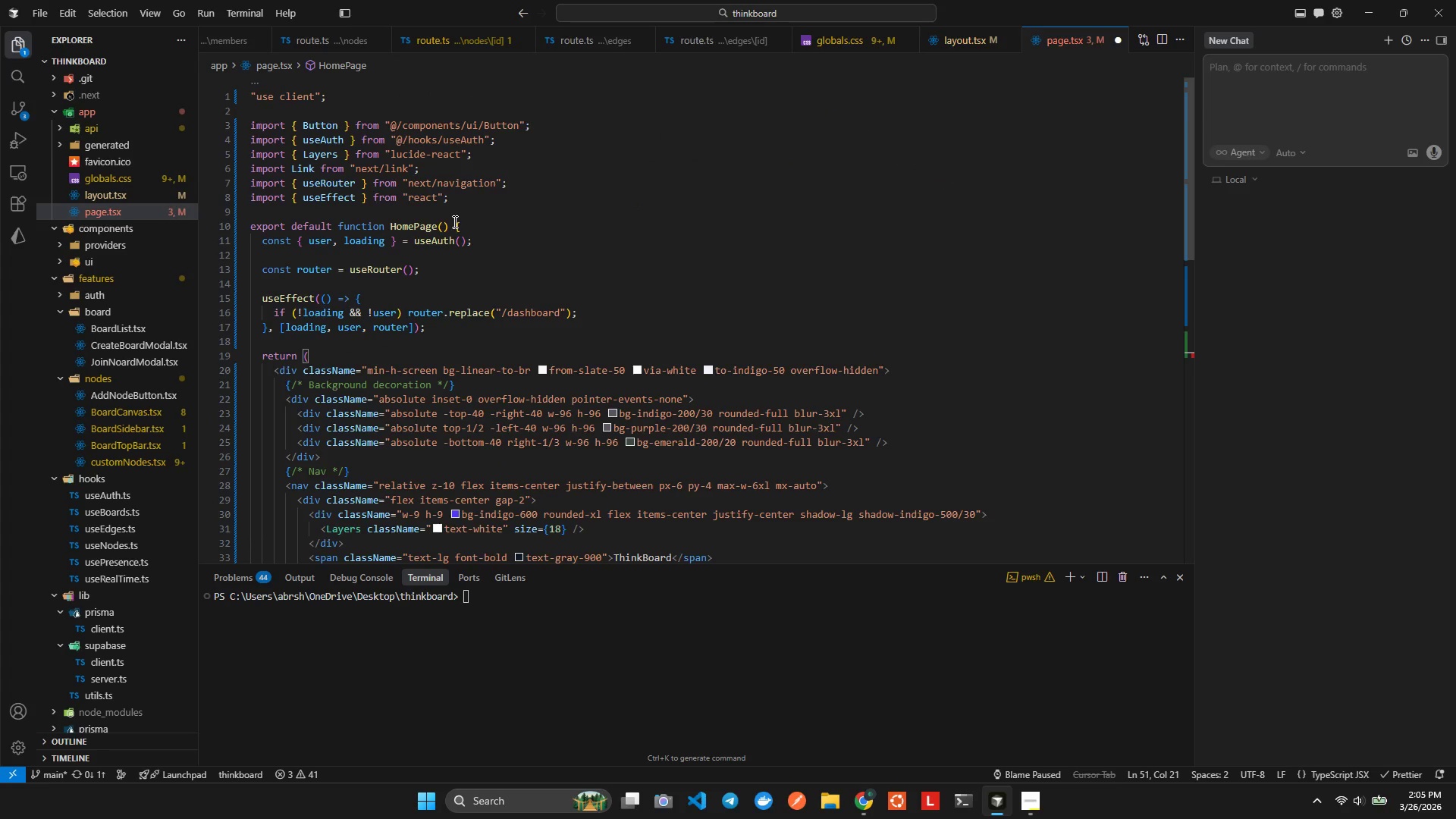 
left_click([449, 218])
 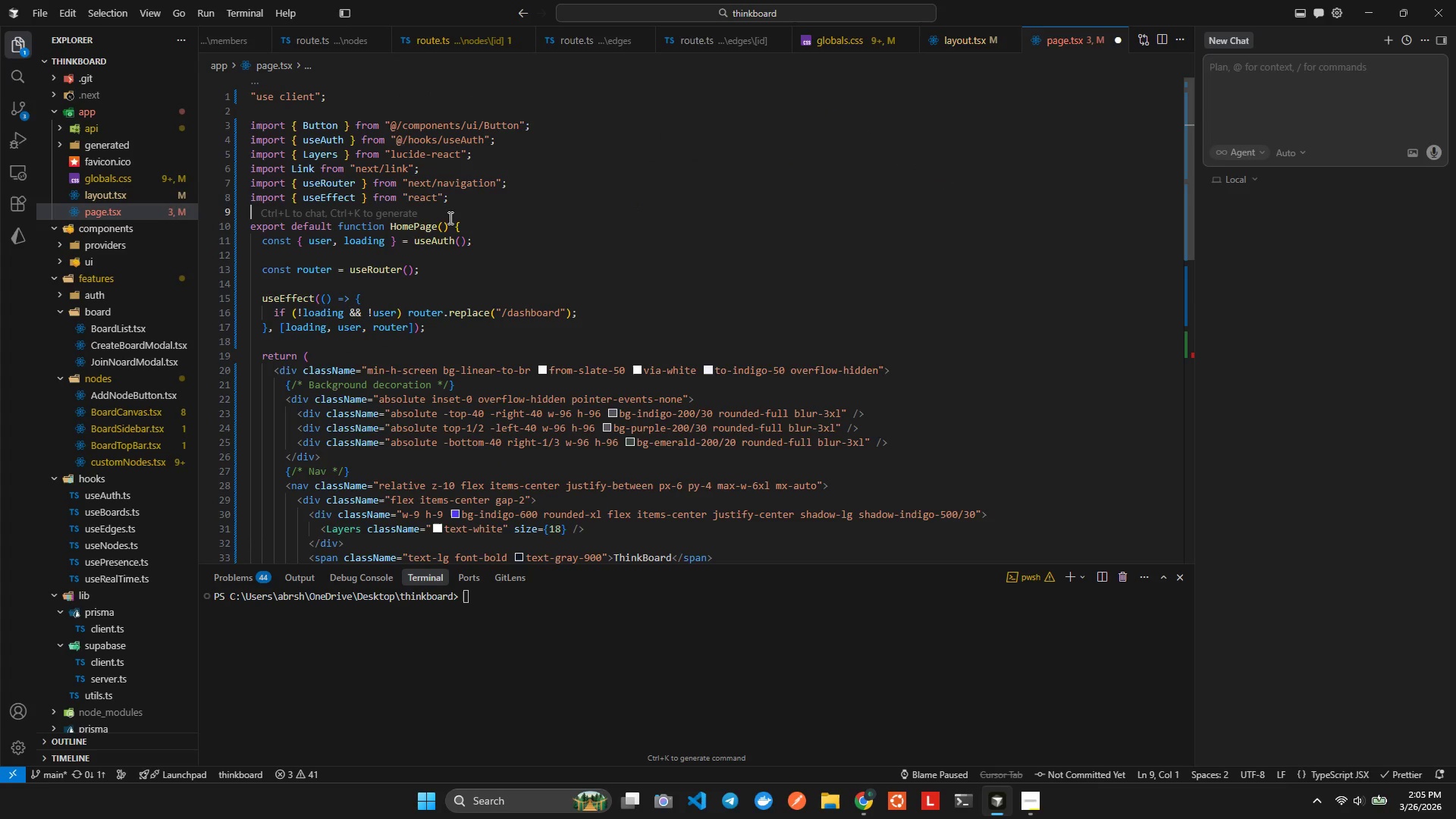 
type(imrpot )
key(Backspace)
key(Backspace)
key(Backspace)
key(Backspace)
key(Backspace)
type(port {motion )
 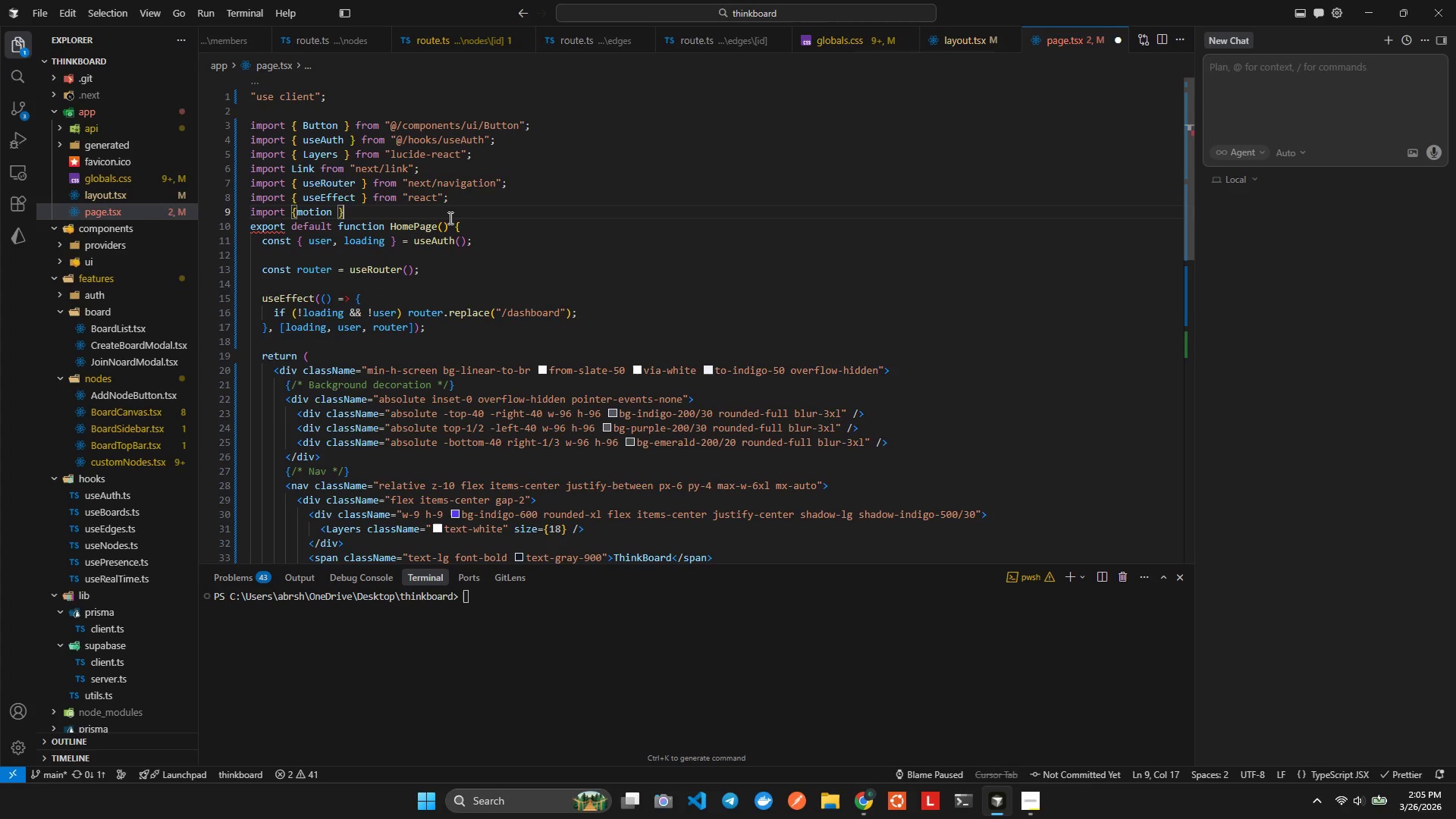 
 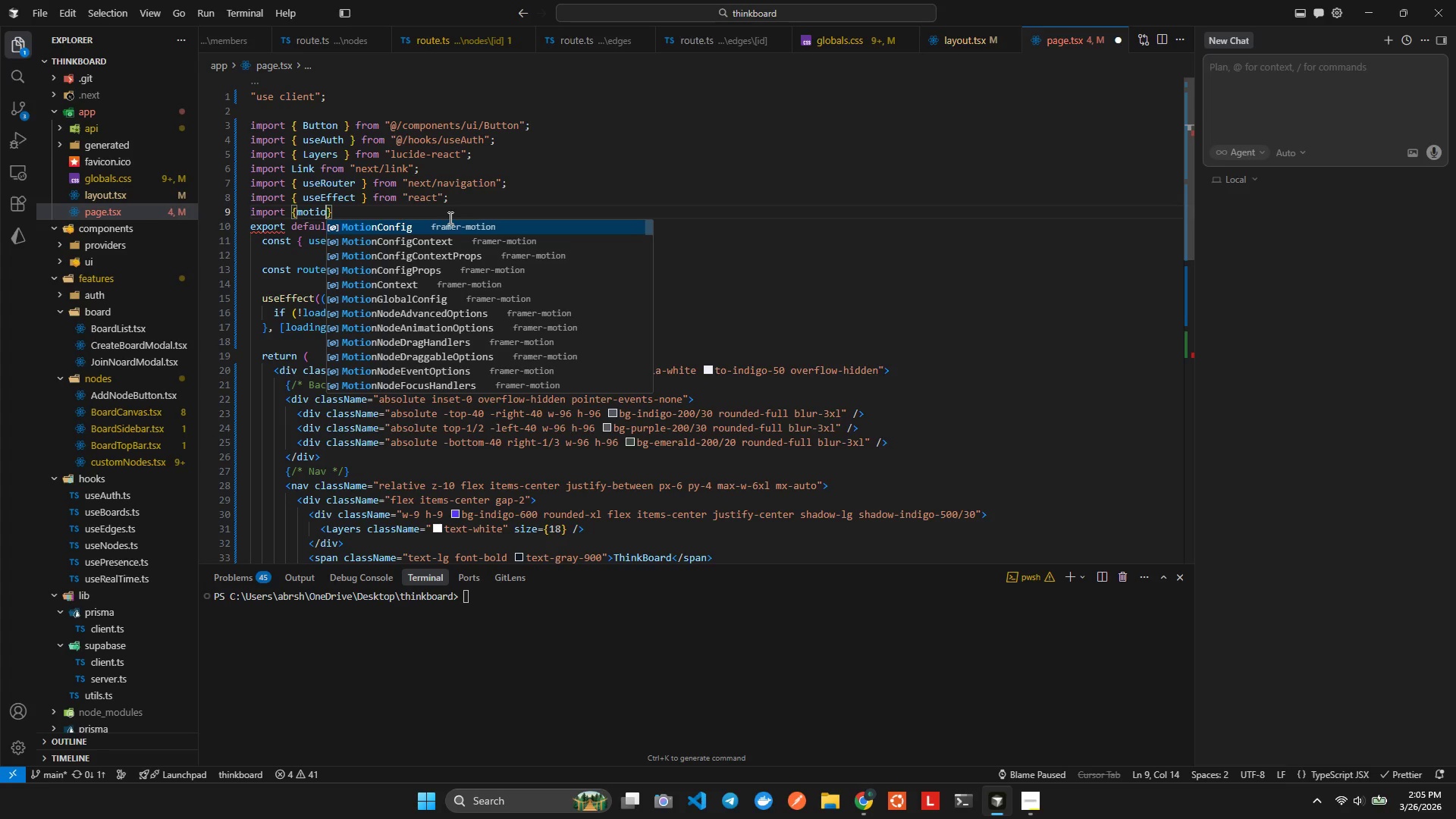 
key(ArrowRight)
 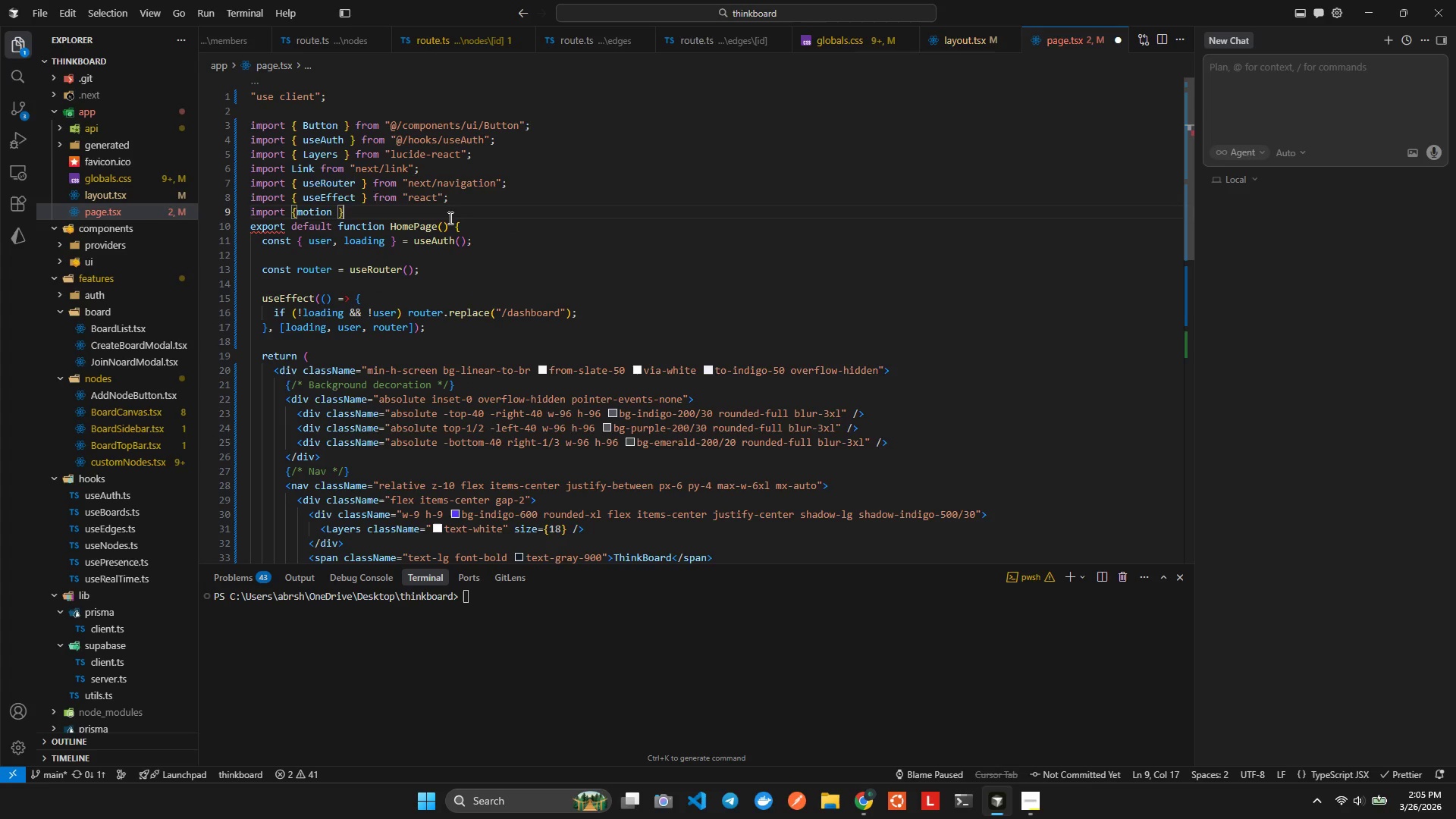 
type( frm)
key(Backspace)
key(Backspace)
key(Backspace)
type(from)
key(Backspace)
key(Backspace)
key(Backspace)
key(Backspace)
type(f)
key(Backspace)
type(rom "fr)
 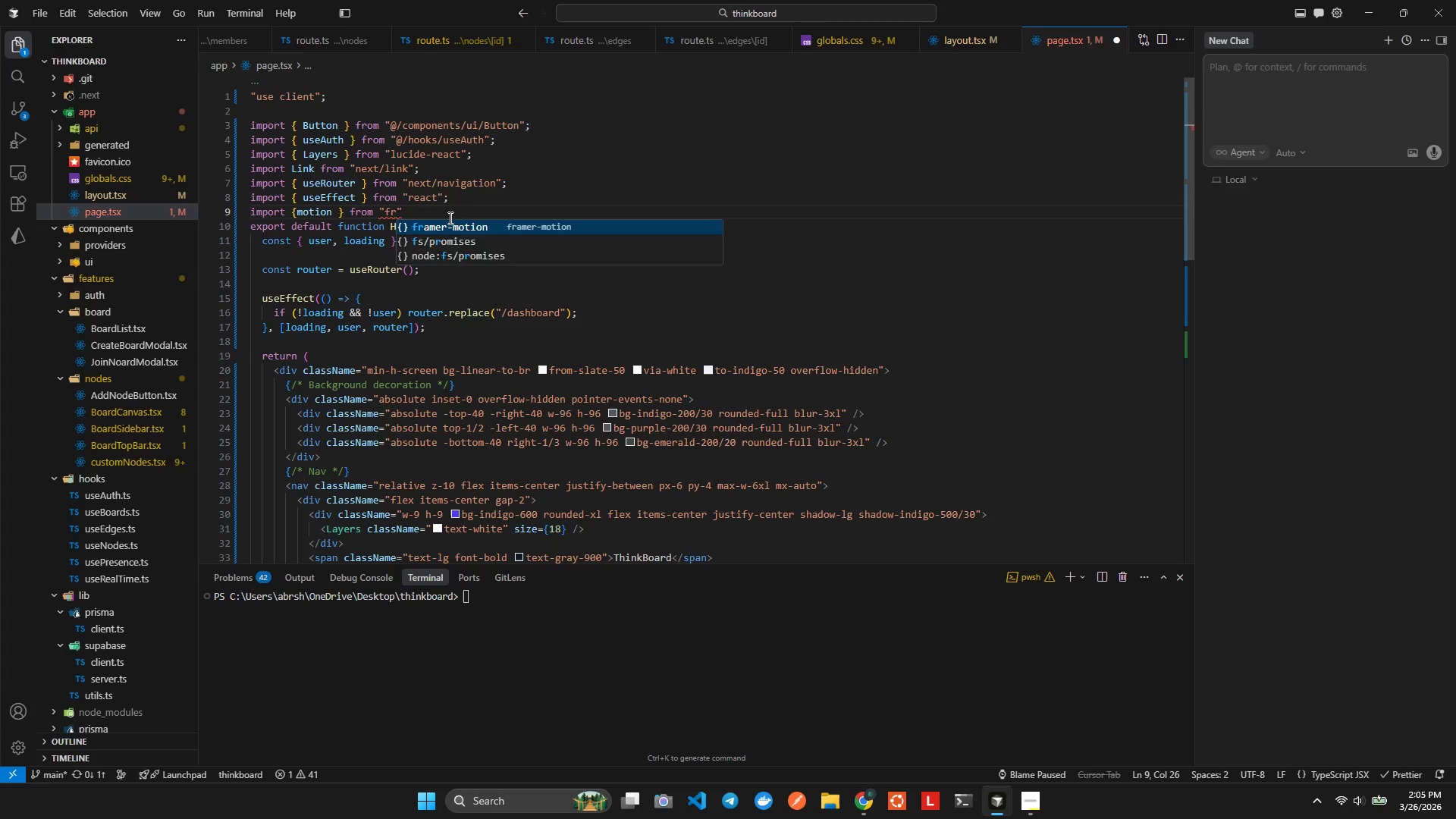 
key(Enter)
 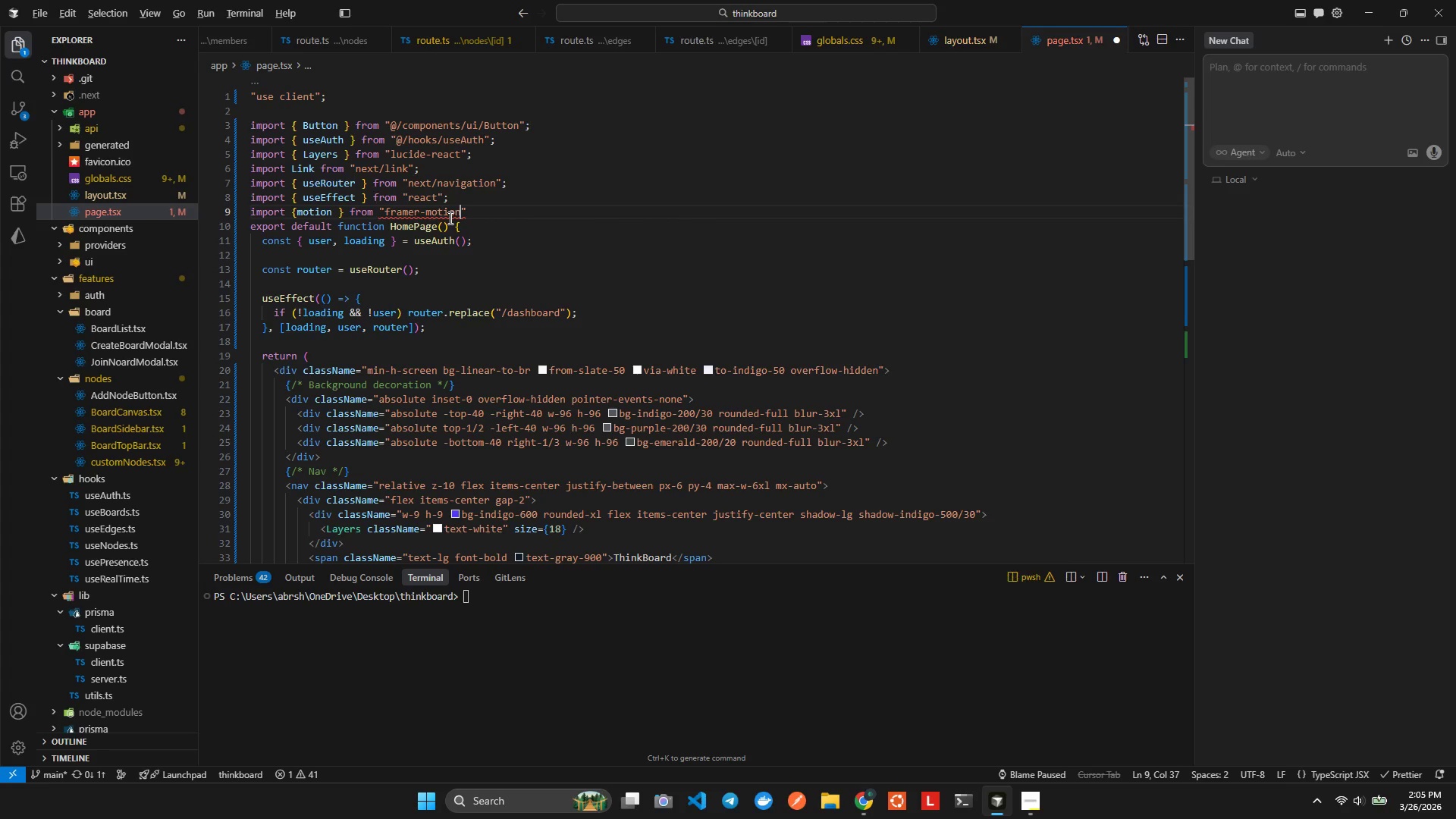 
key(Shift+ShiftLeft)
 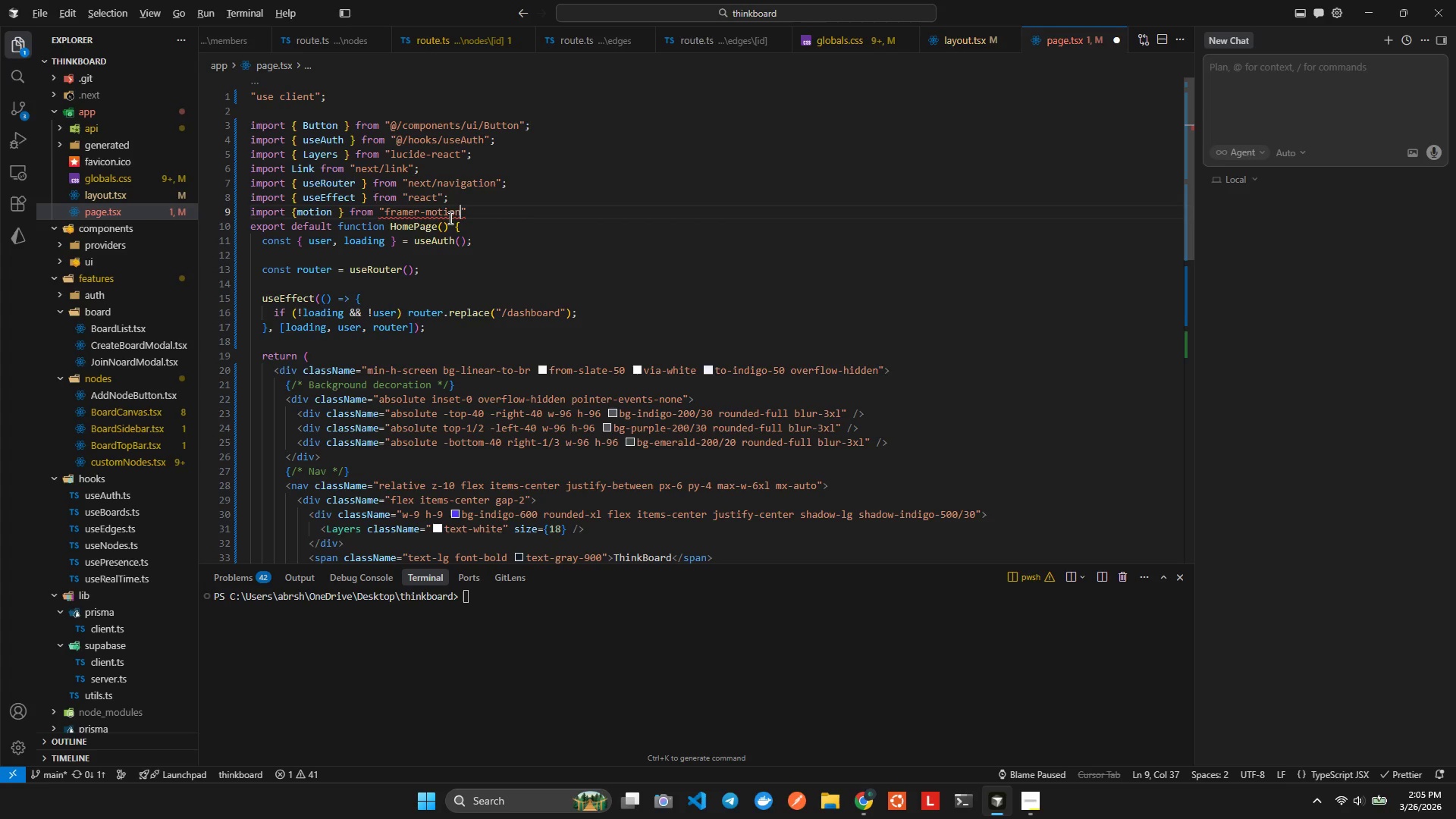 
key(Alt+Shift+AltLeft)
 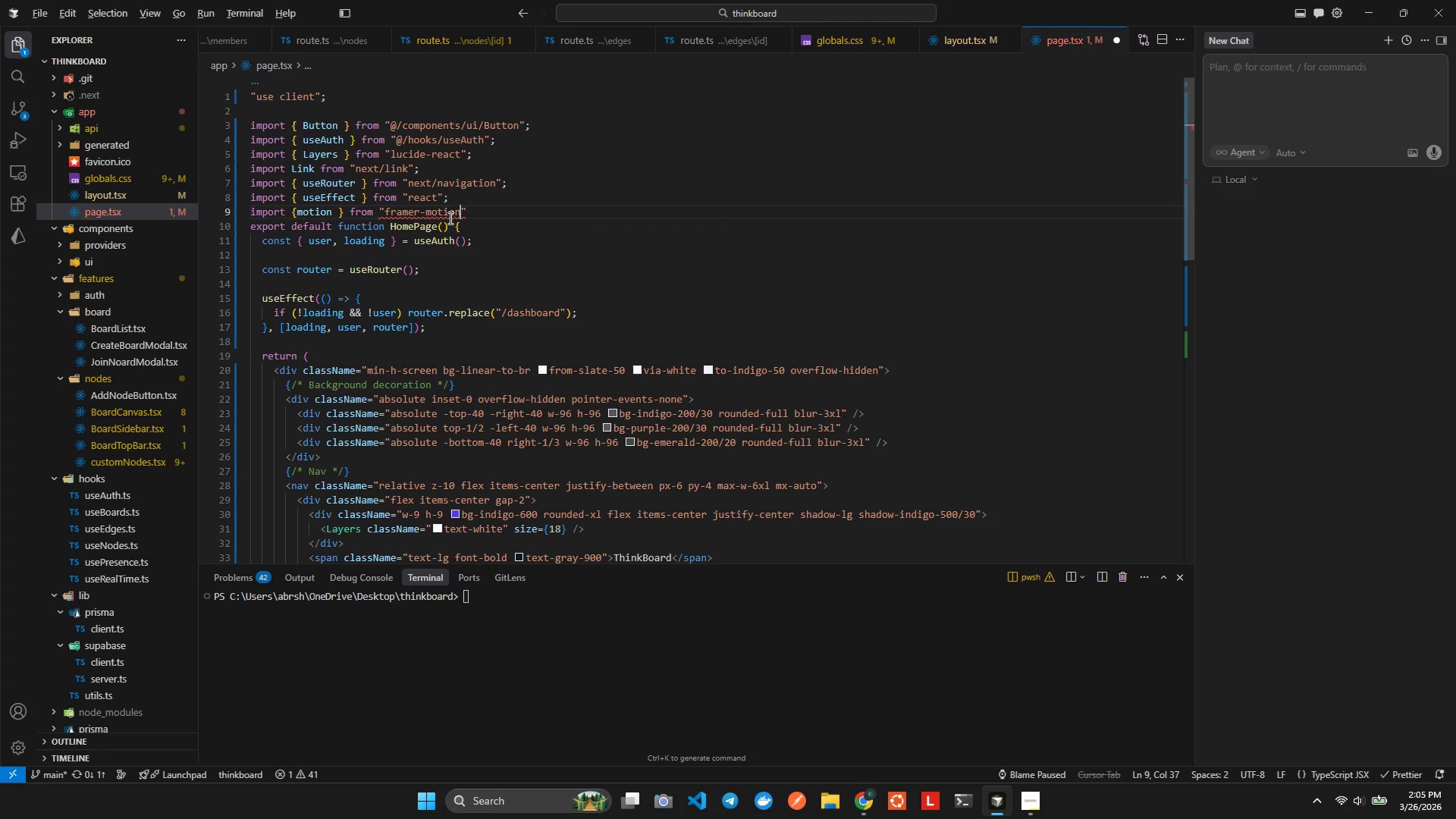 
key(Alt+Shift+F)
 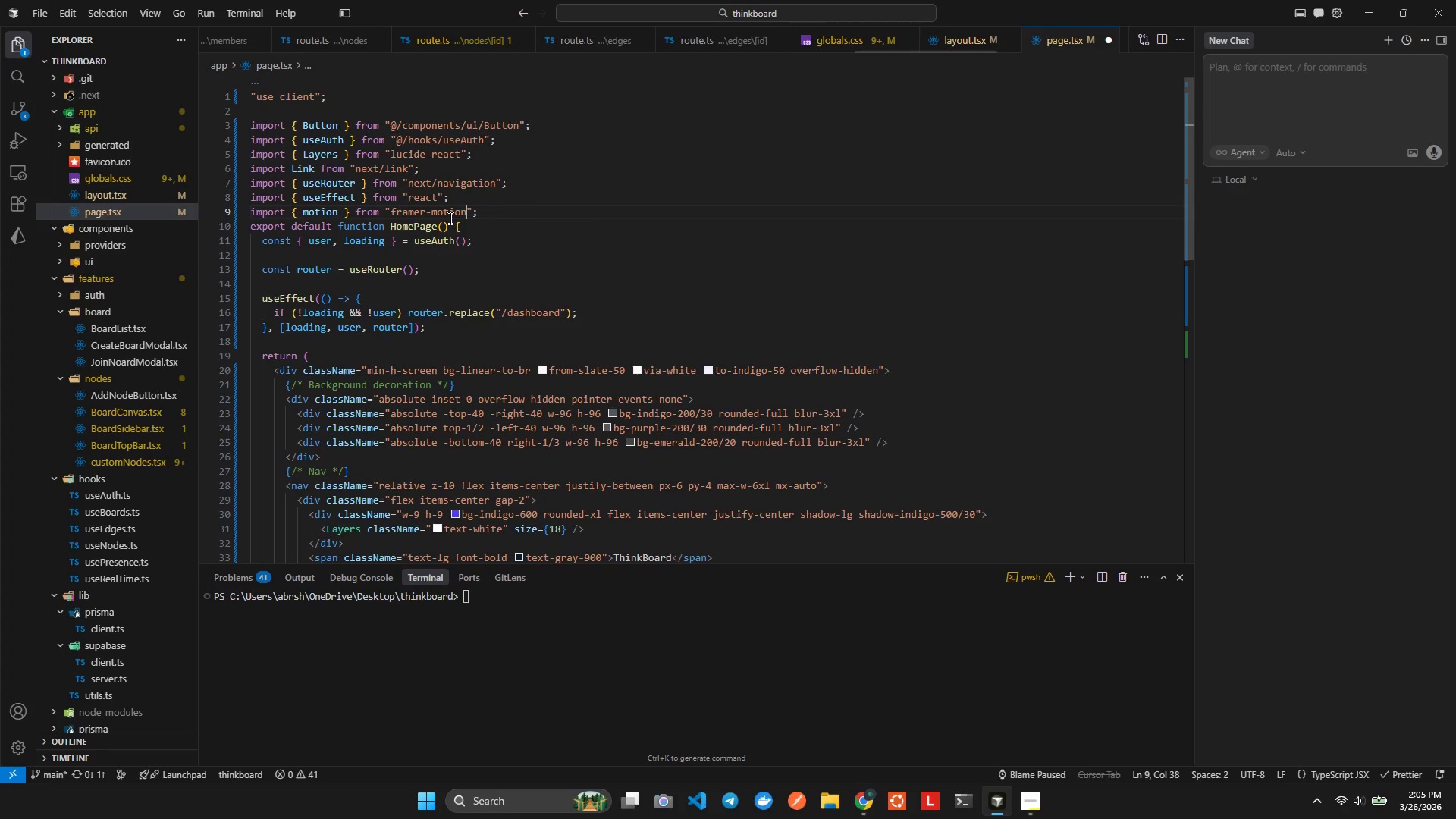 
key(Control+ControlLeft)
 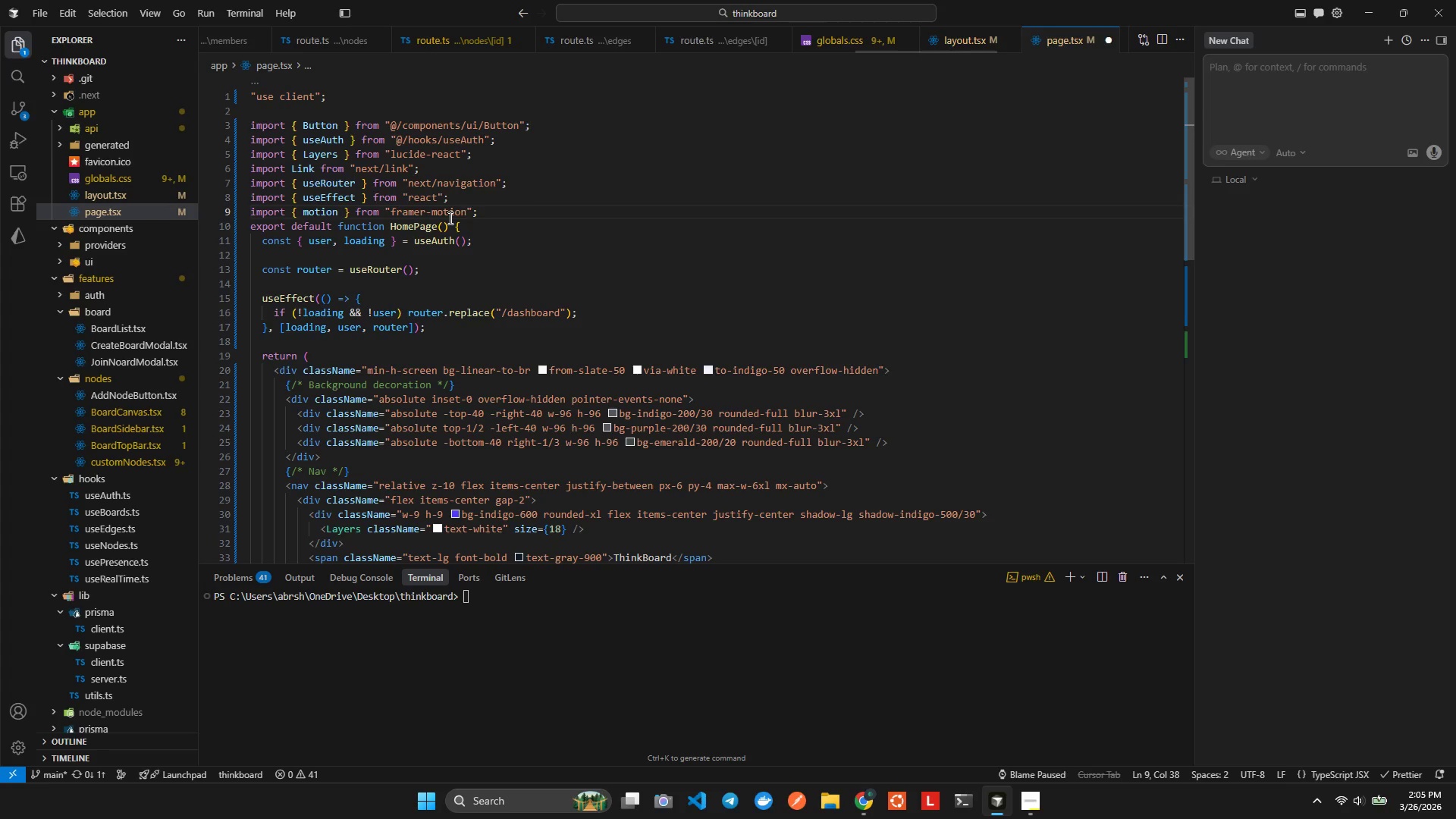 
key(Control+S)
 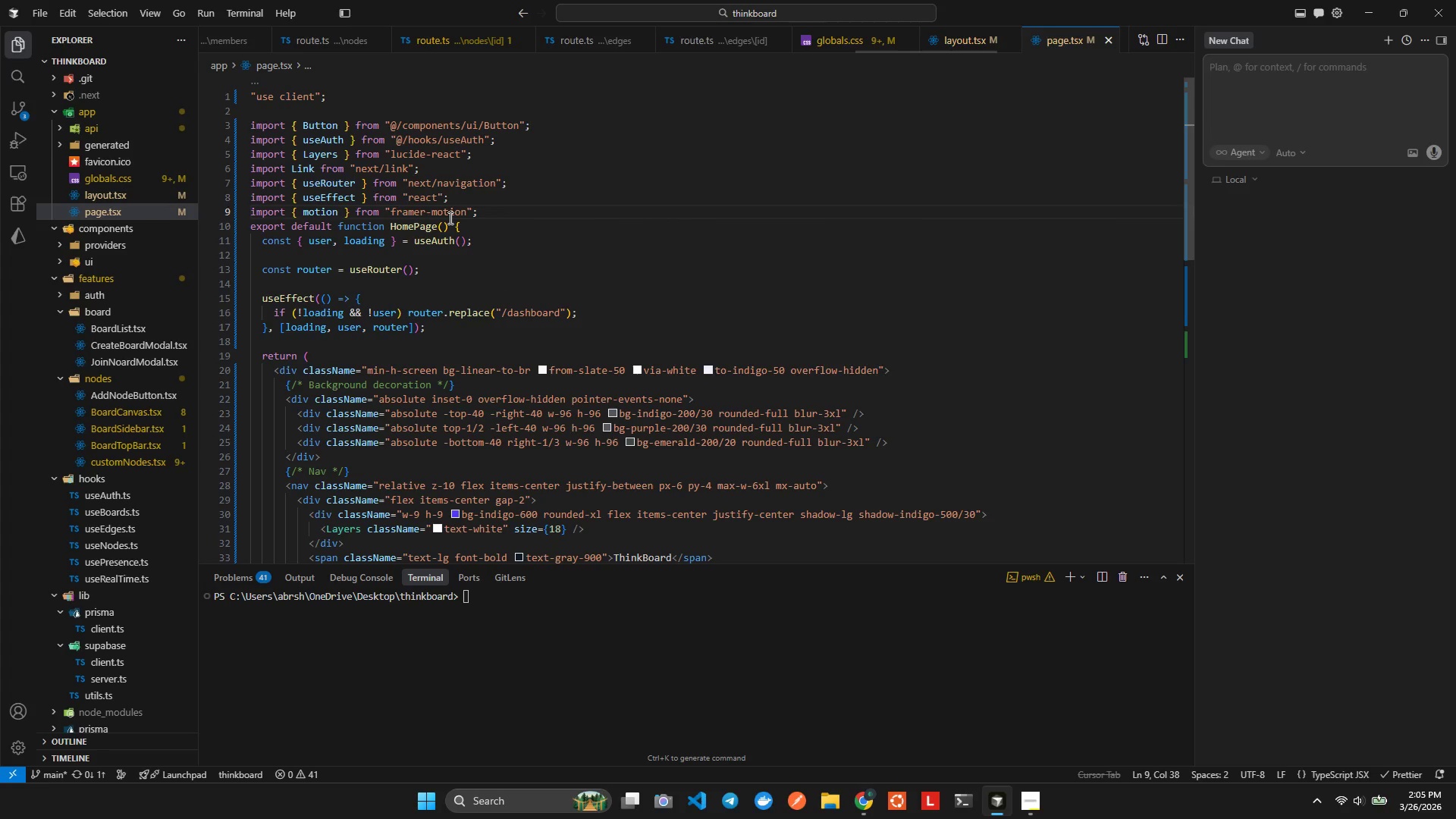 
hold_key(key=ArrowDown, duration=1.5)
 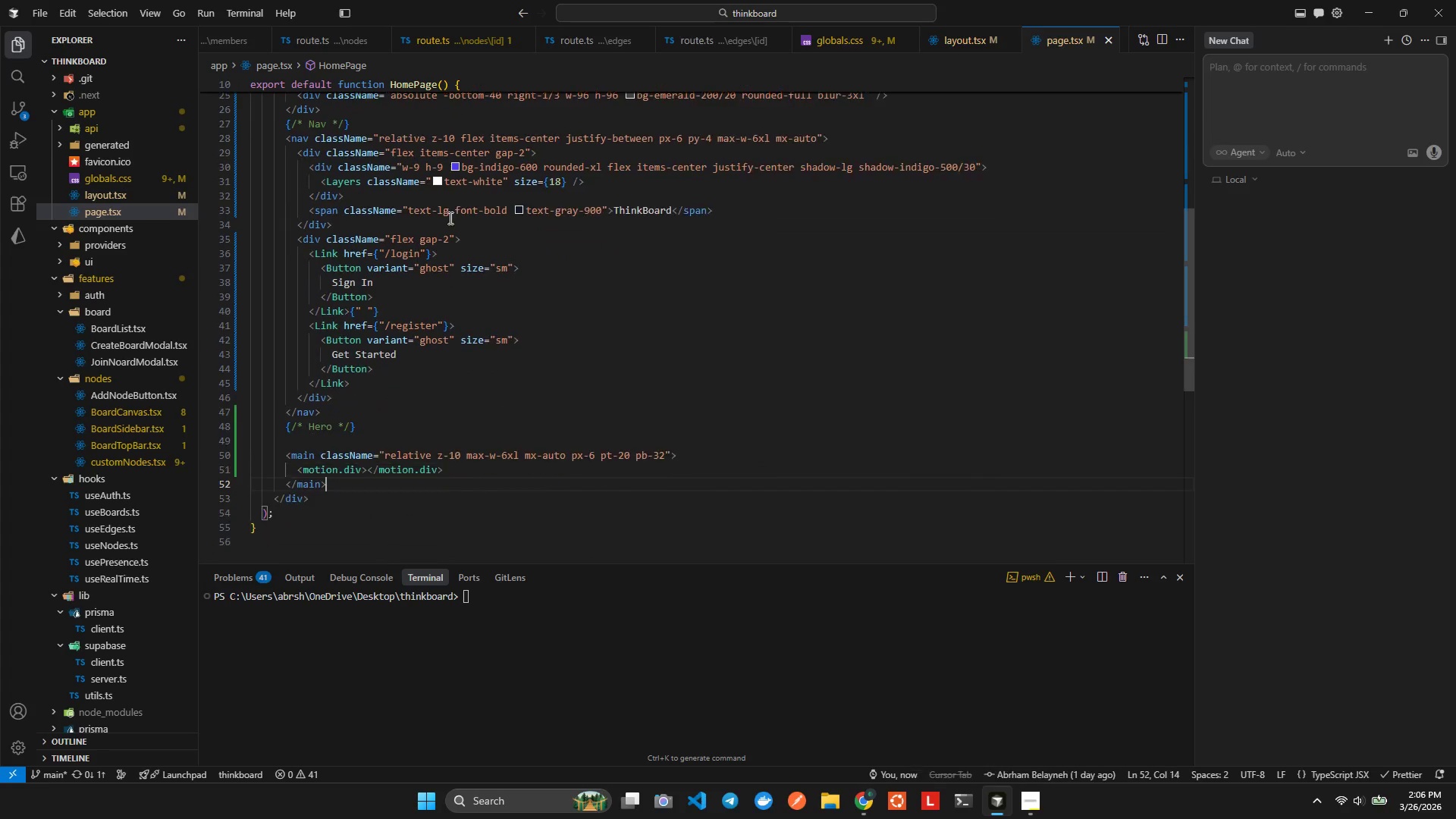 
hold_key(key=ArrowDown, duration=0.38)
 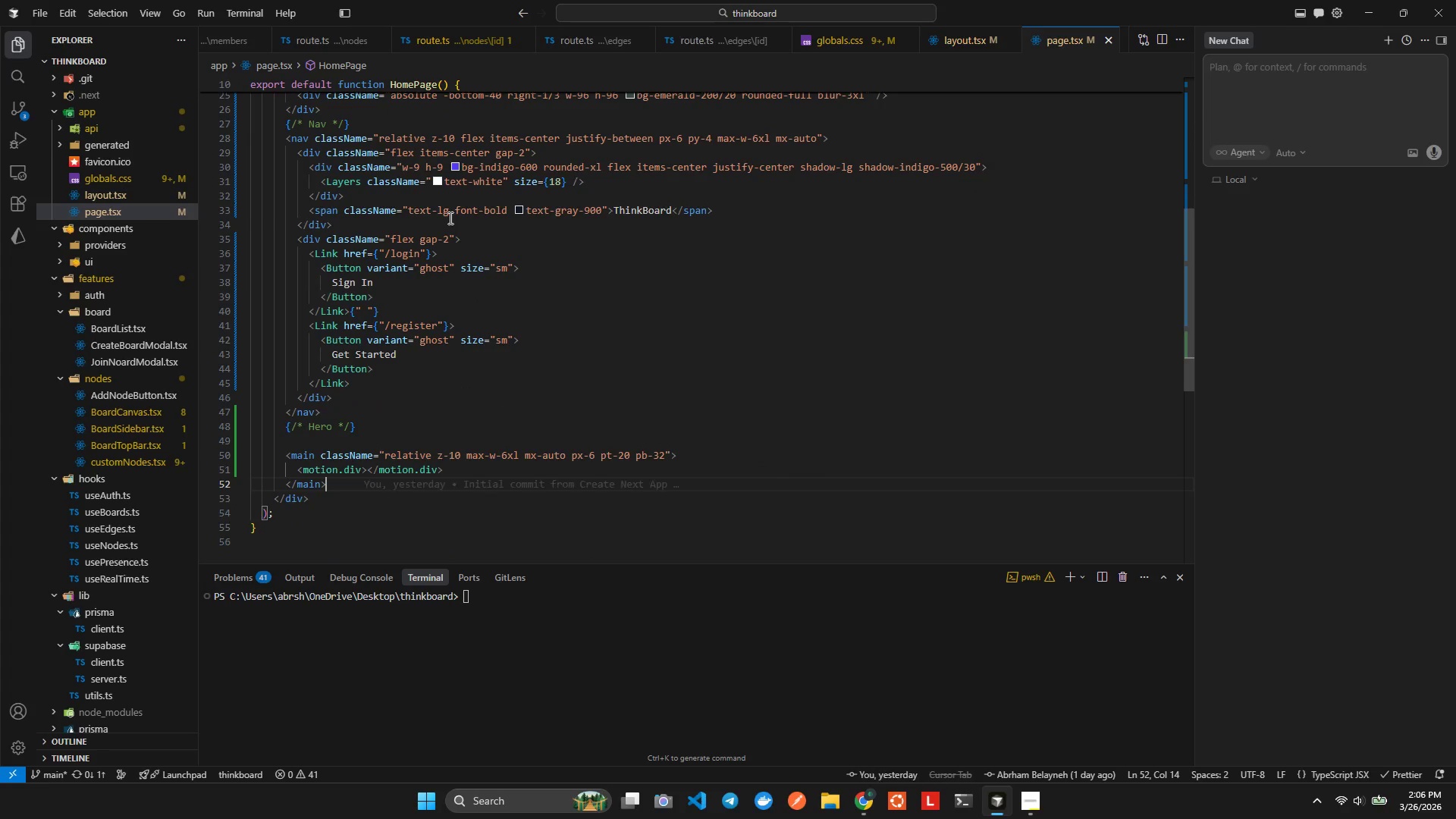 
key(ArrowUp)
 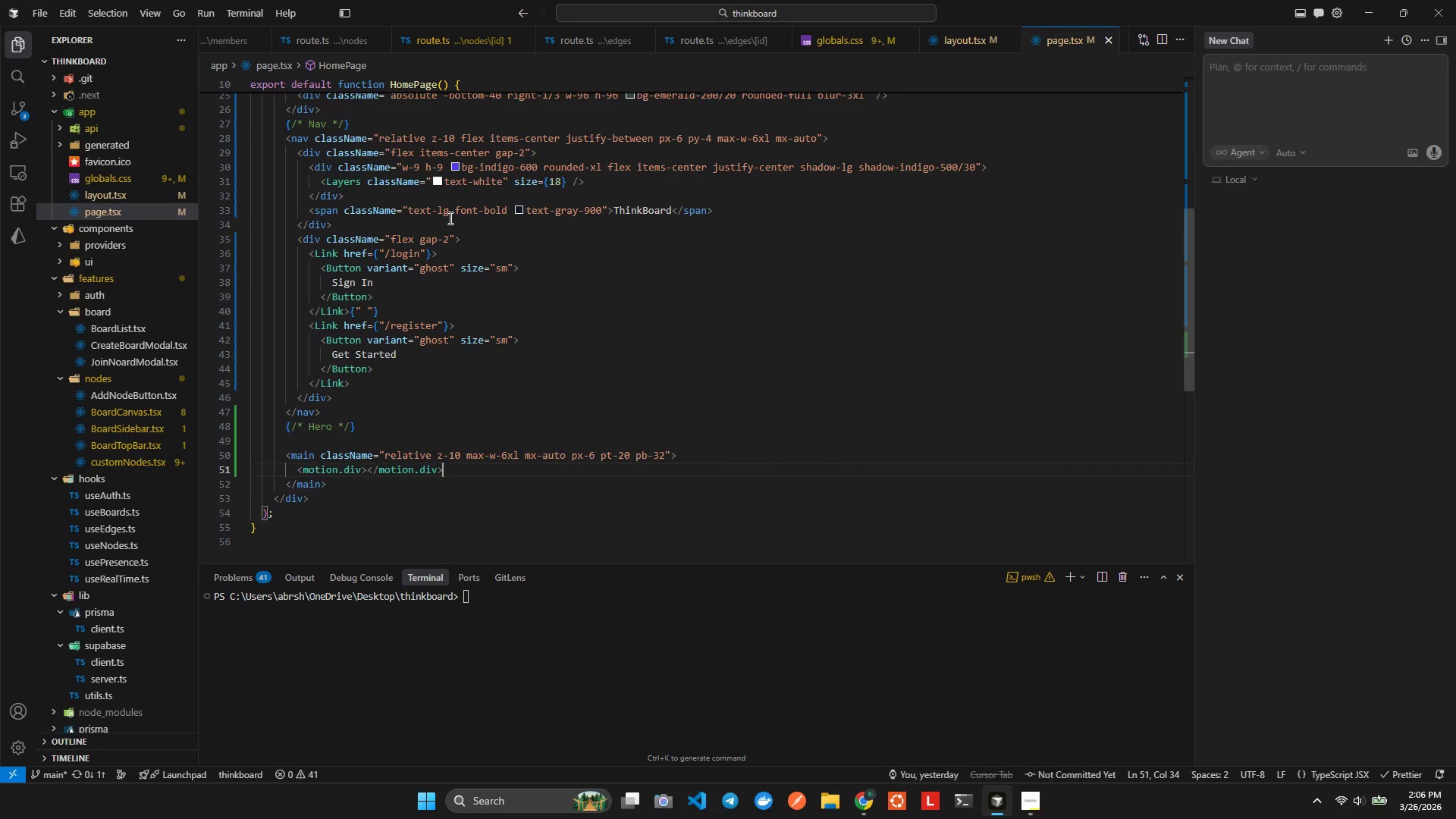 
key(ArrowUp)
 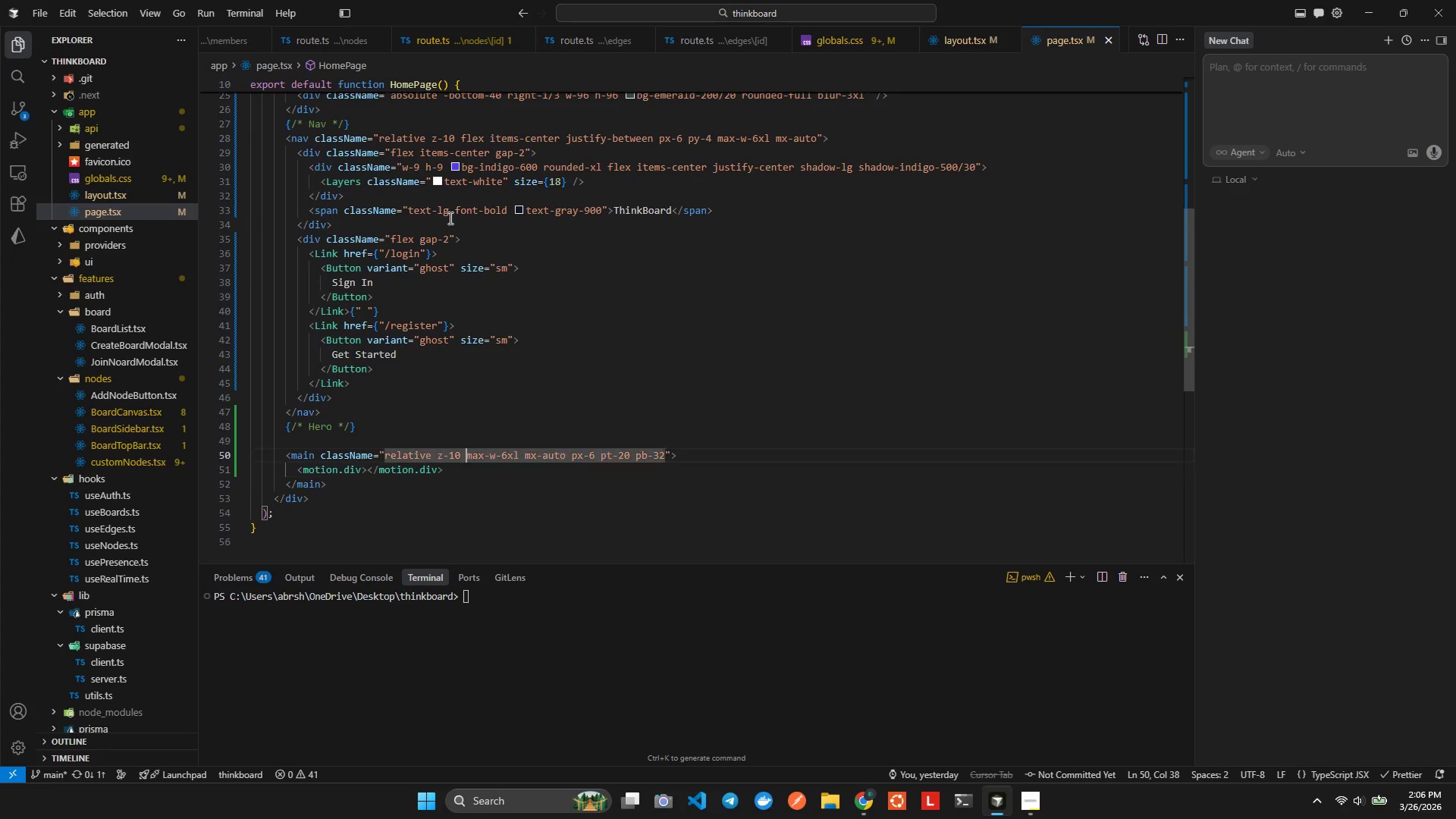 
key(ArrowUp)
 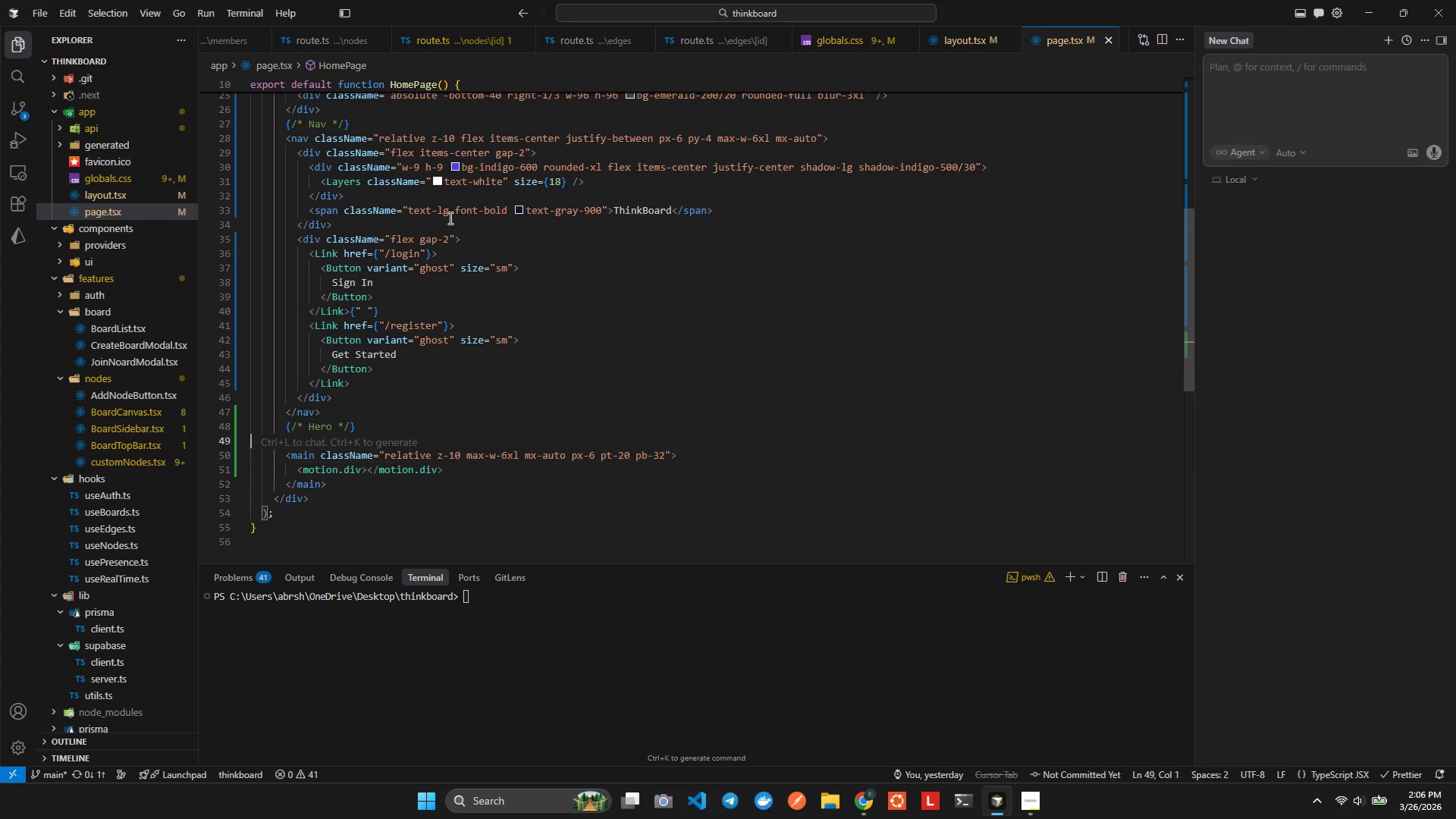 
key(ArrowDown)
 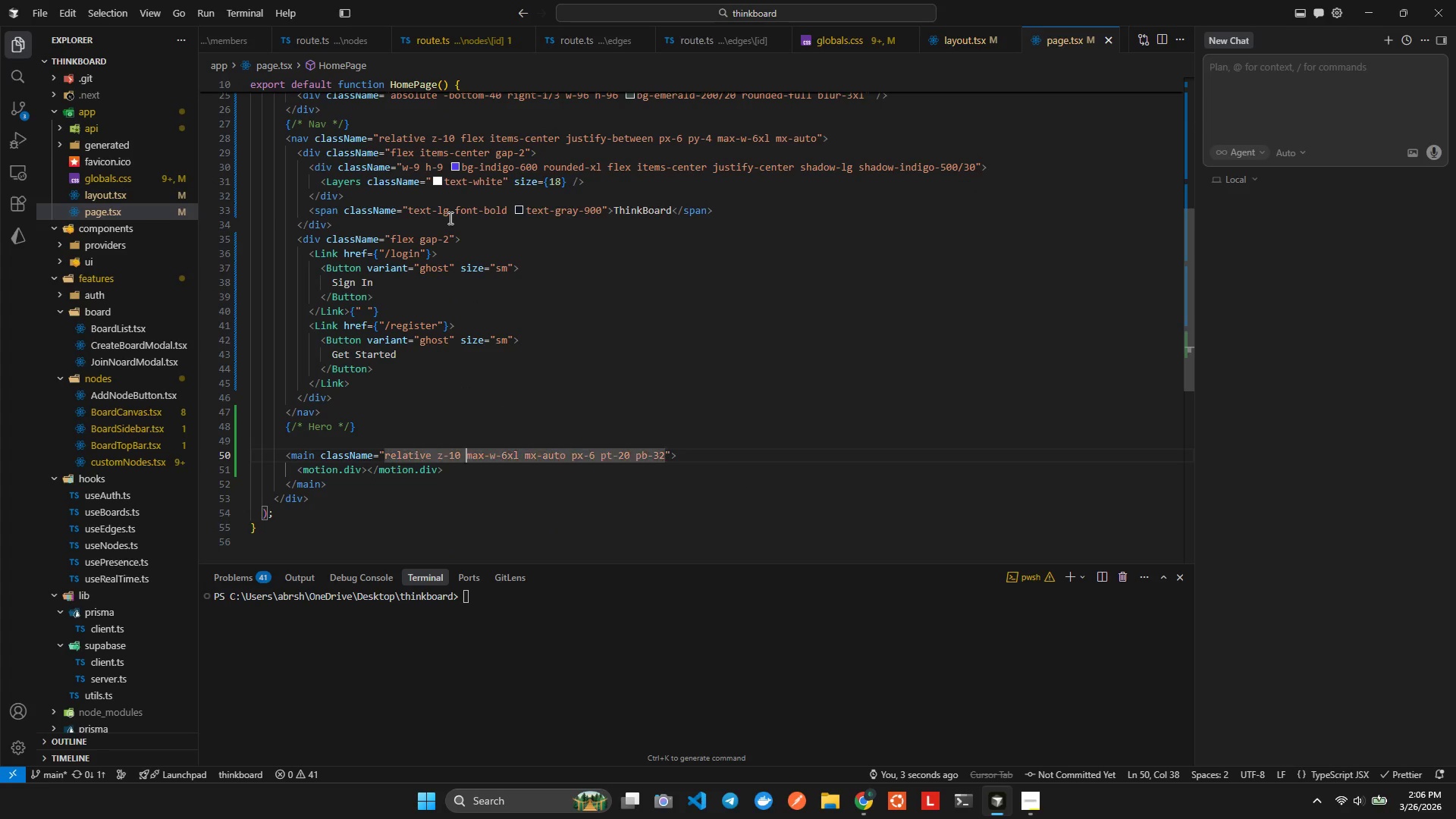 
key(ArrowDown)
 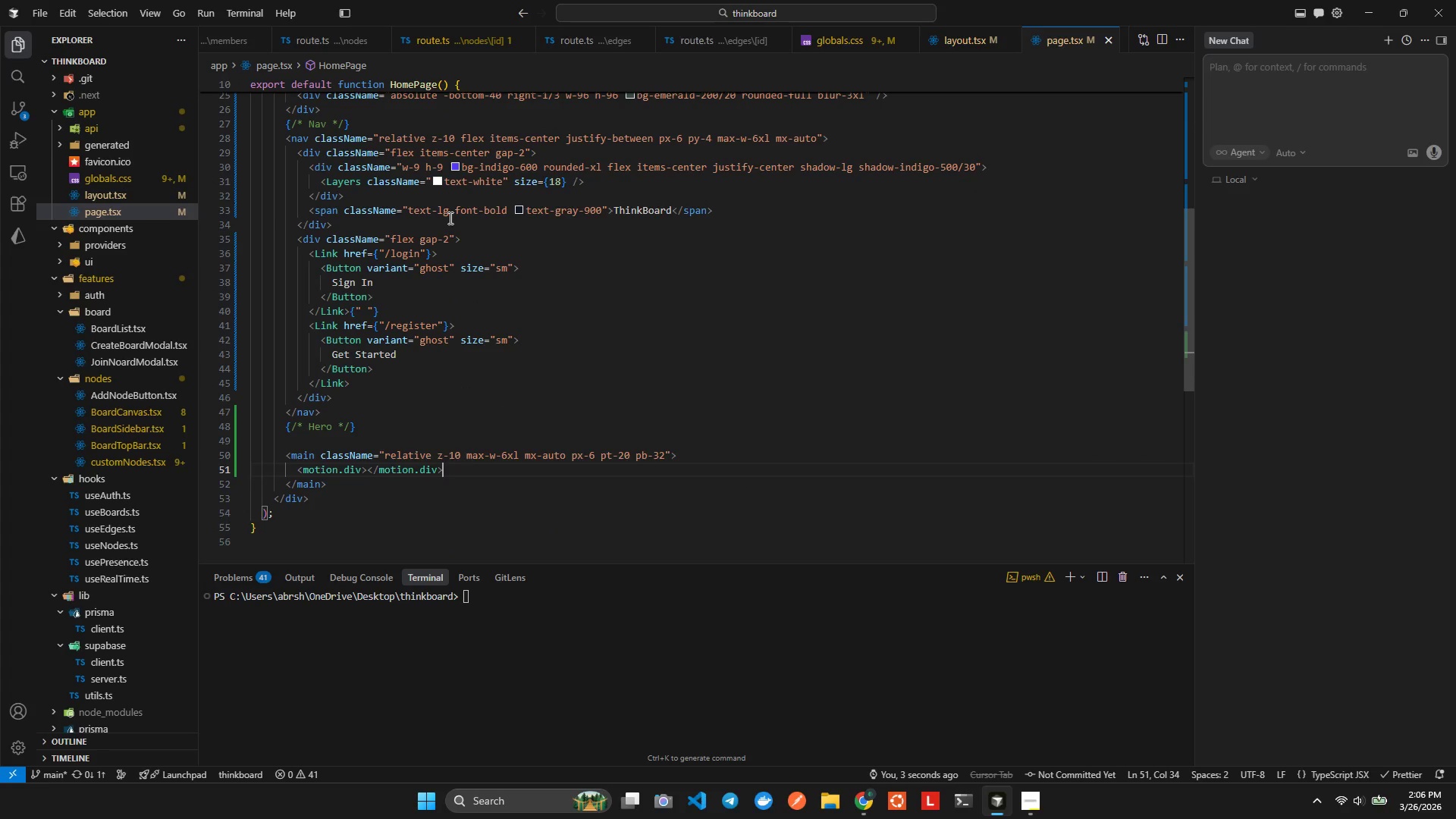 
key(ArrowDown)
 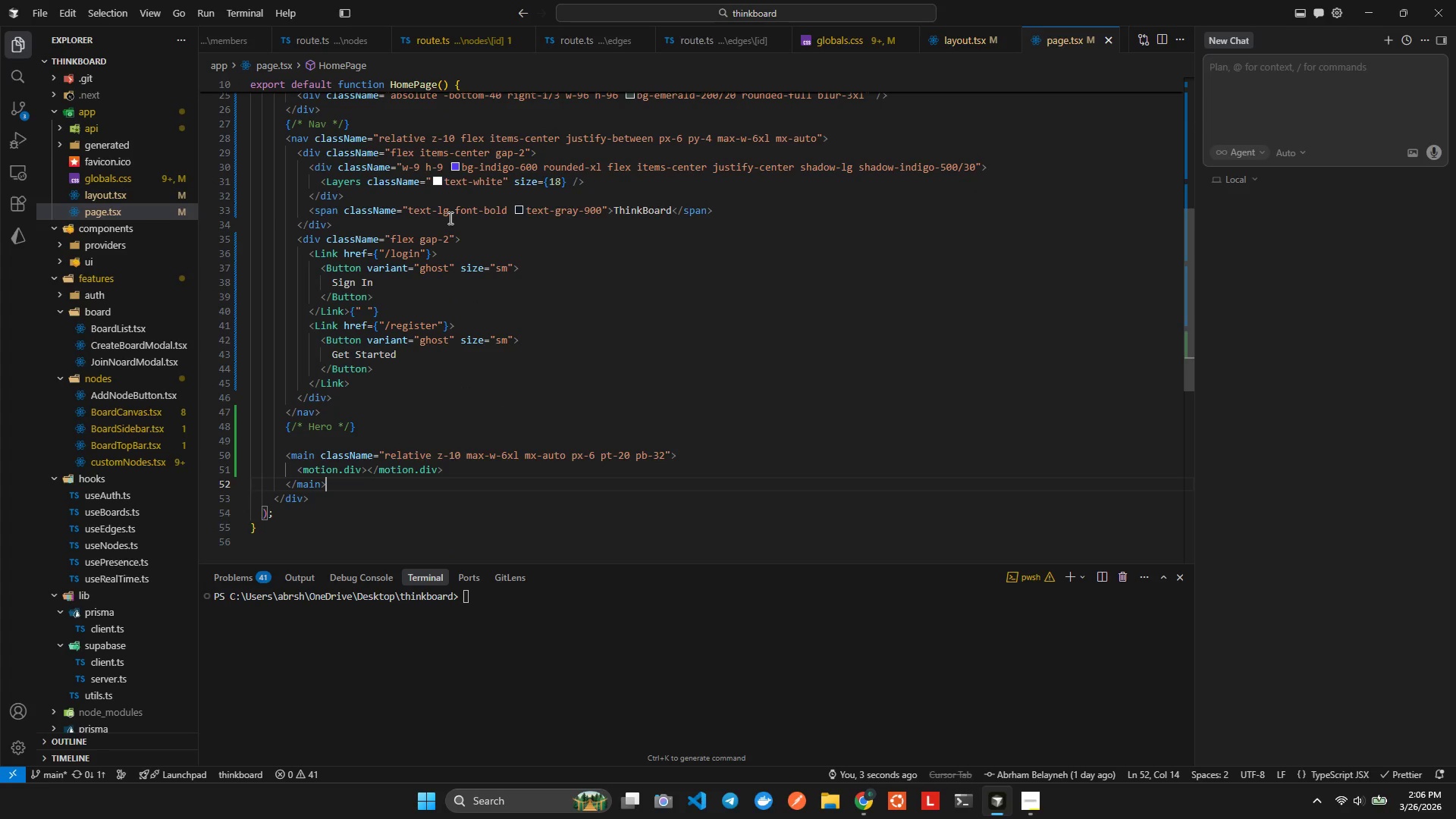 
key(ArrowLeft)
 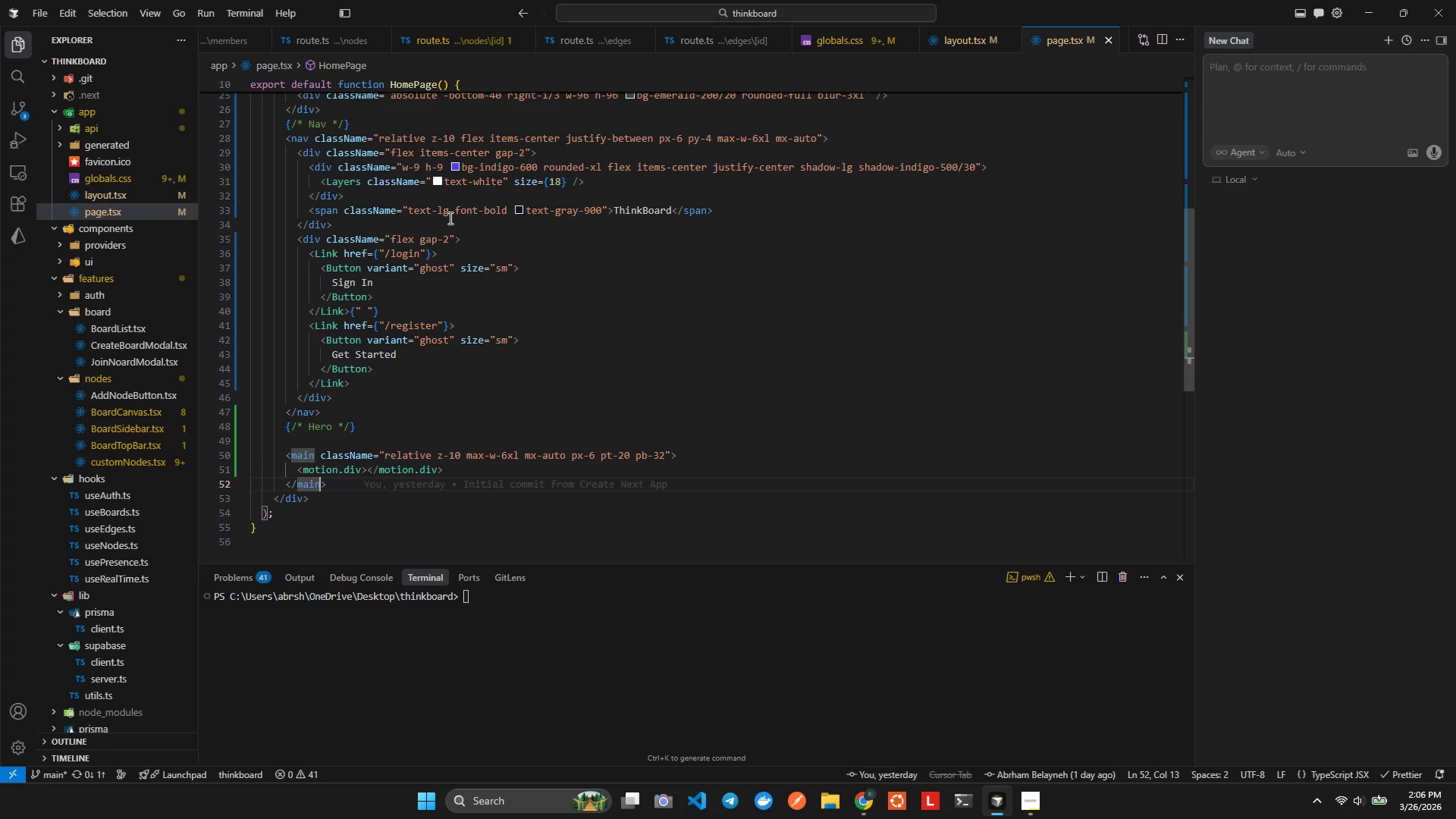 
key(ArrowUp)
 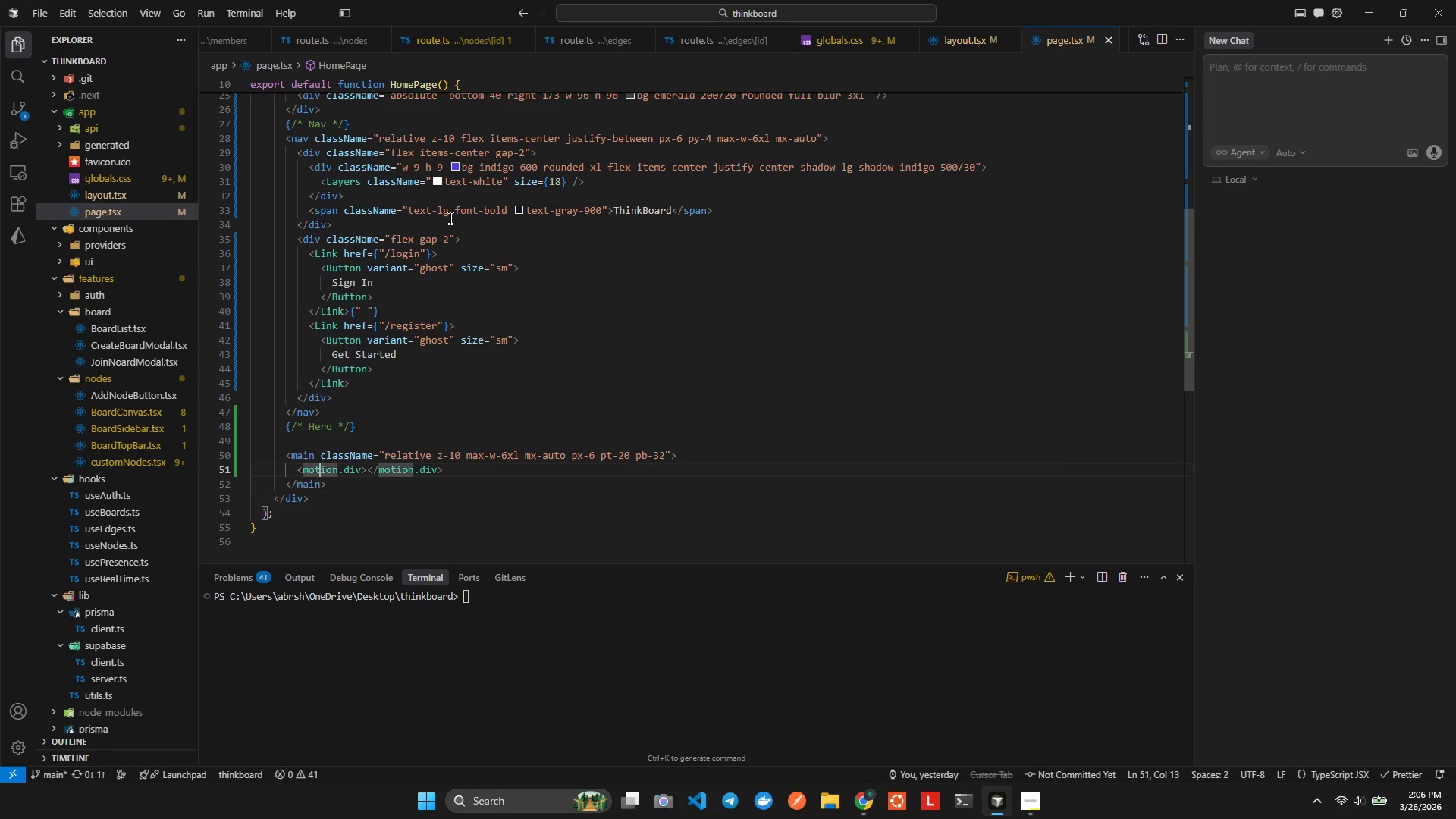 
hold_key(key=ArrowRight, duration=0.69)
 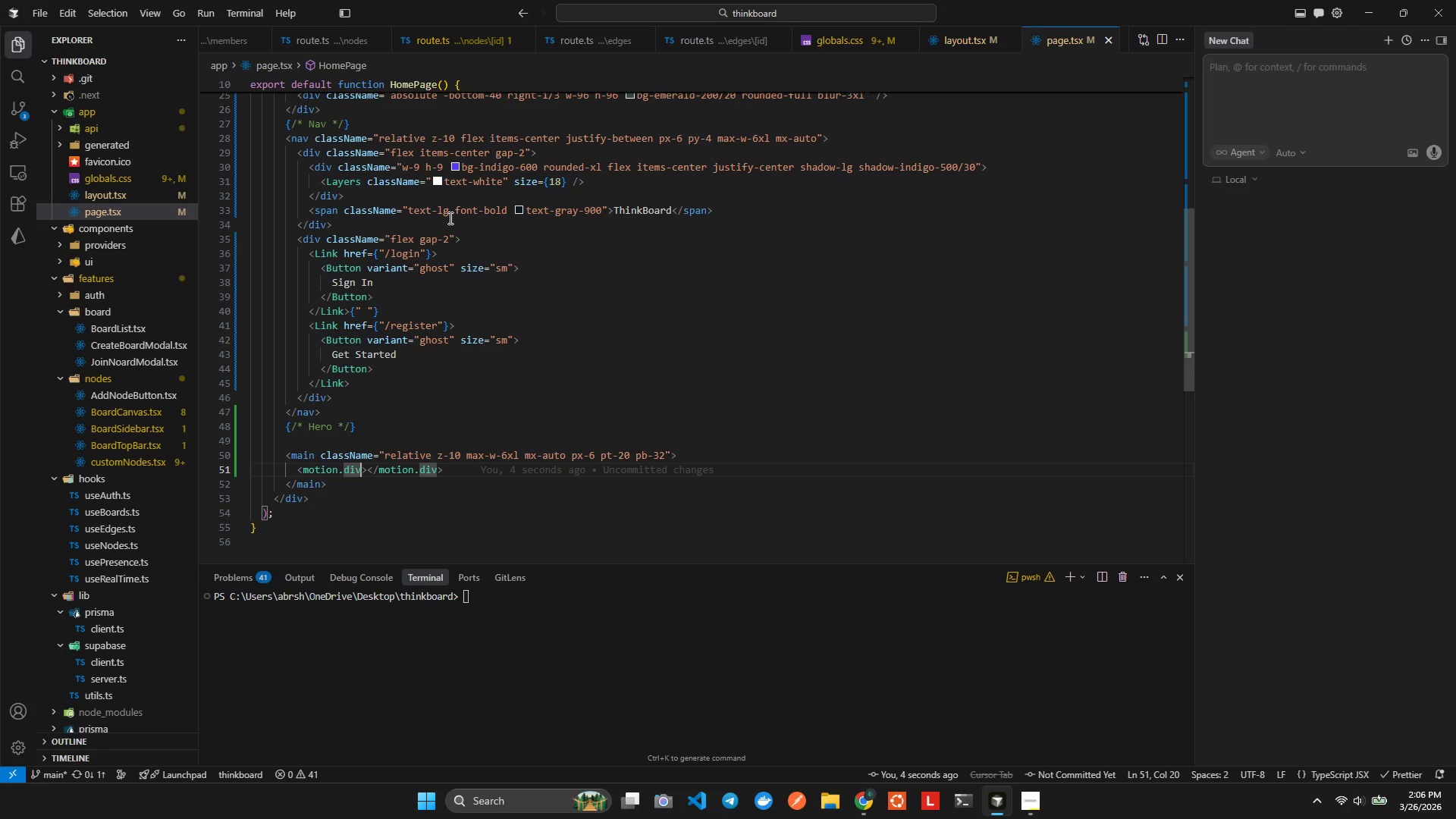 
key(ArrowRight)
 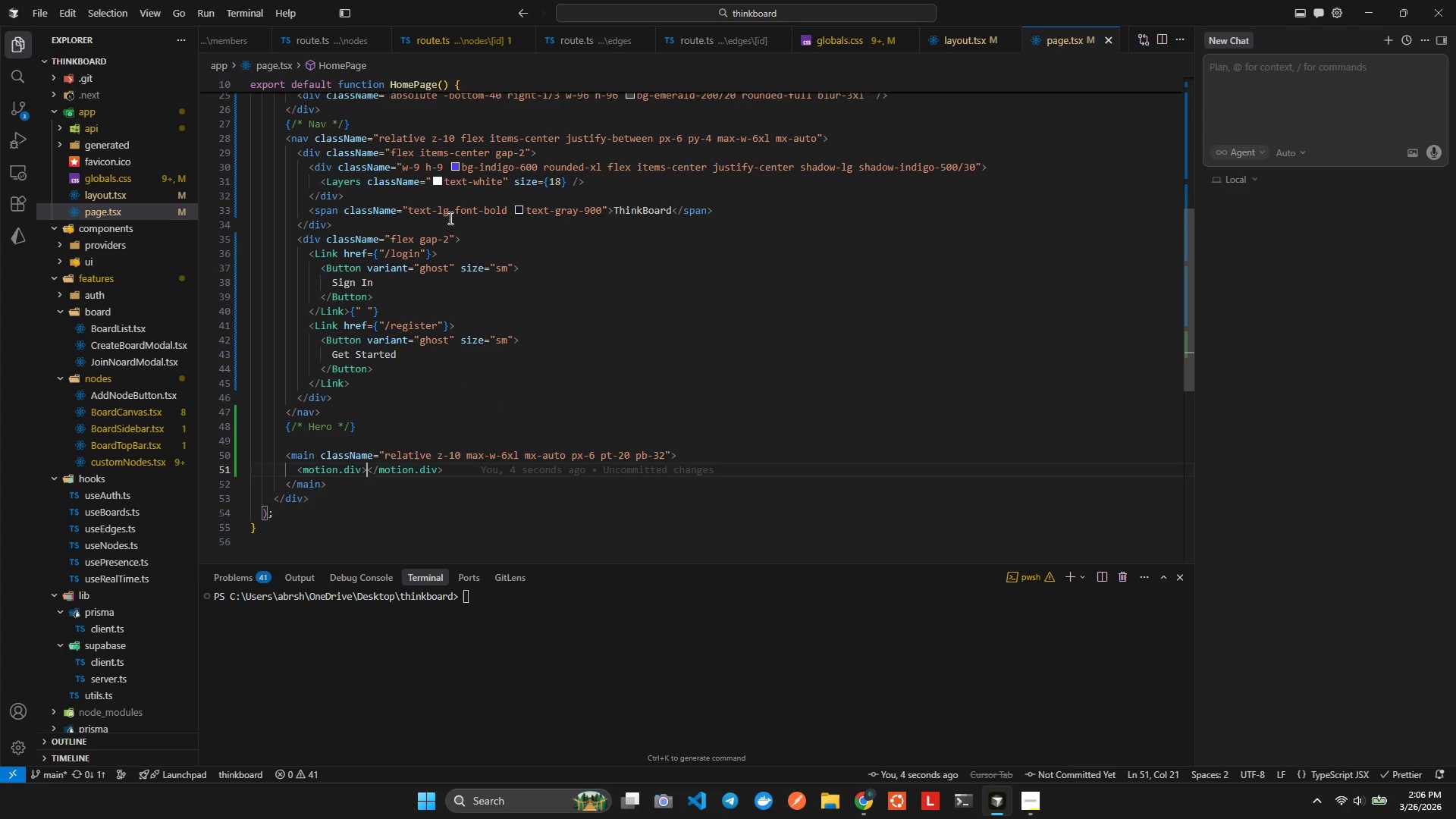 
hold_key(key=Enter, duration=5.47)
 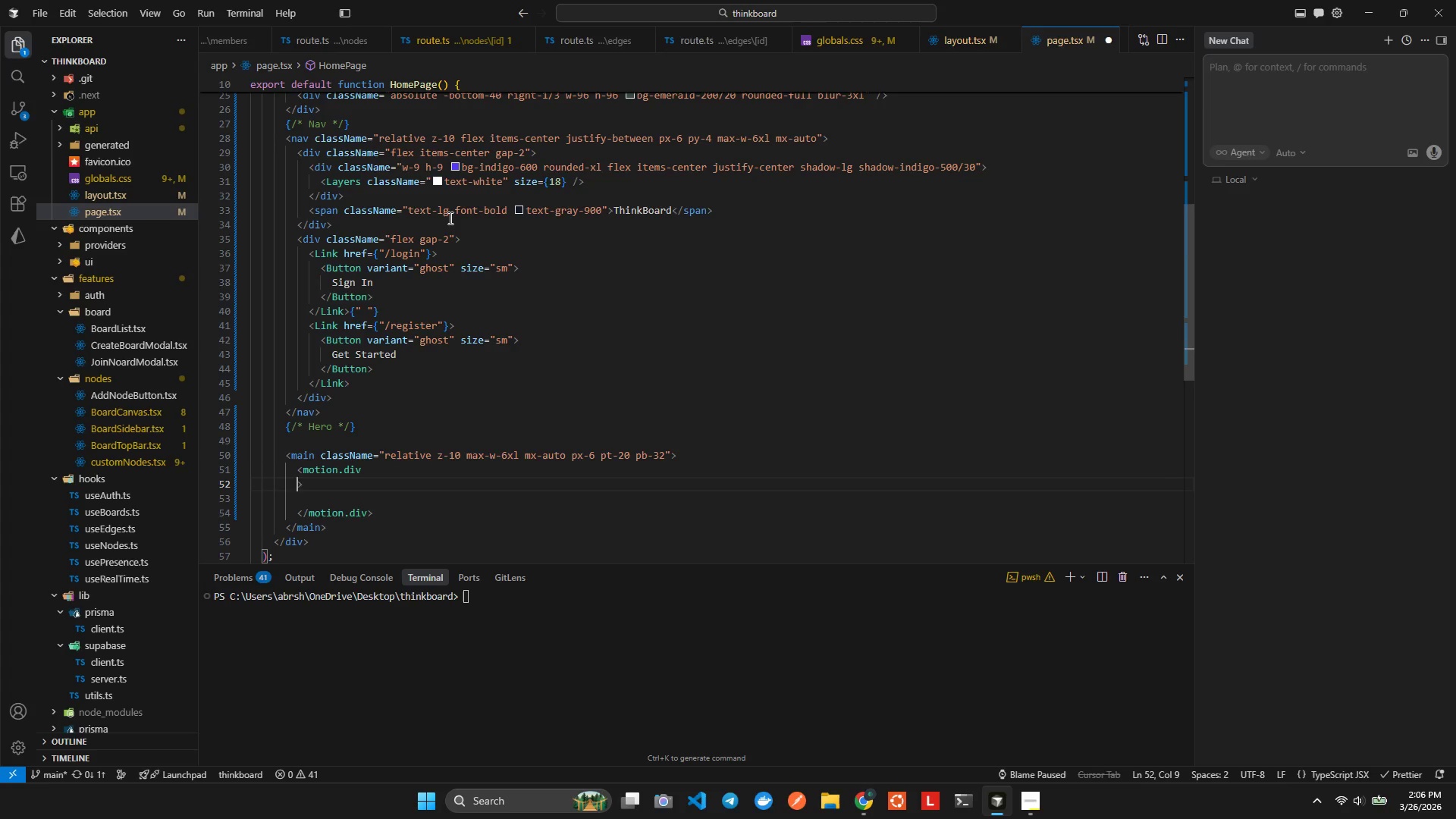 
key(ArrowUp)
 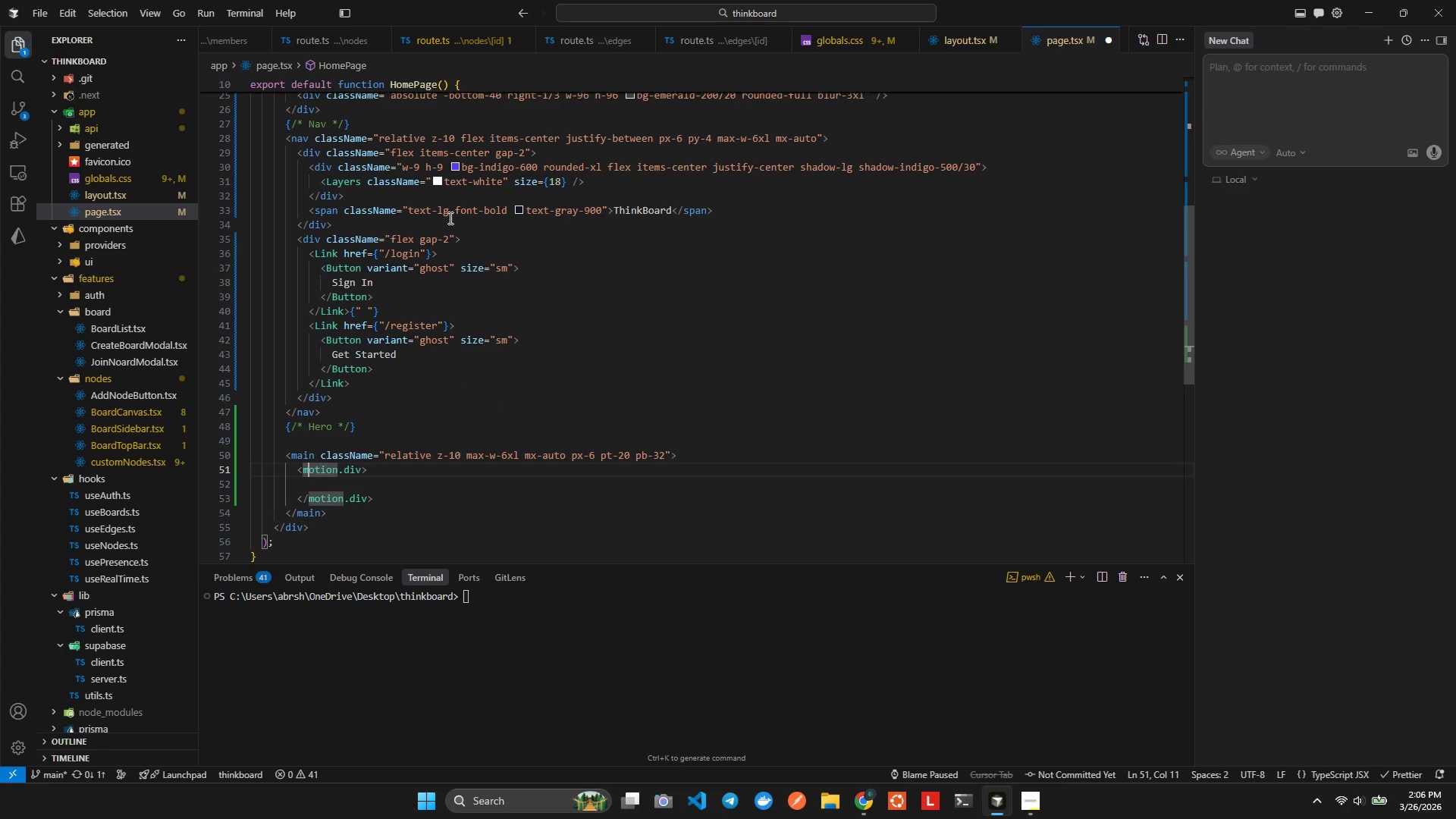 
hold_key(key=ArrowRight, duration=0.73)
 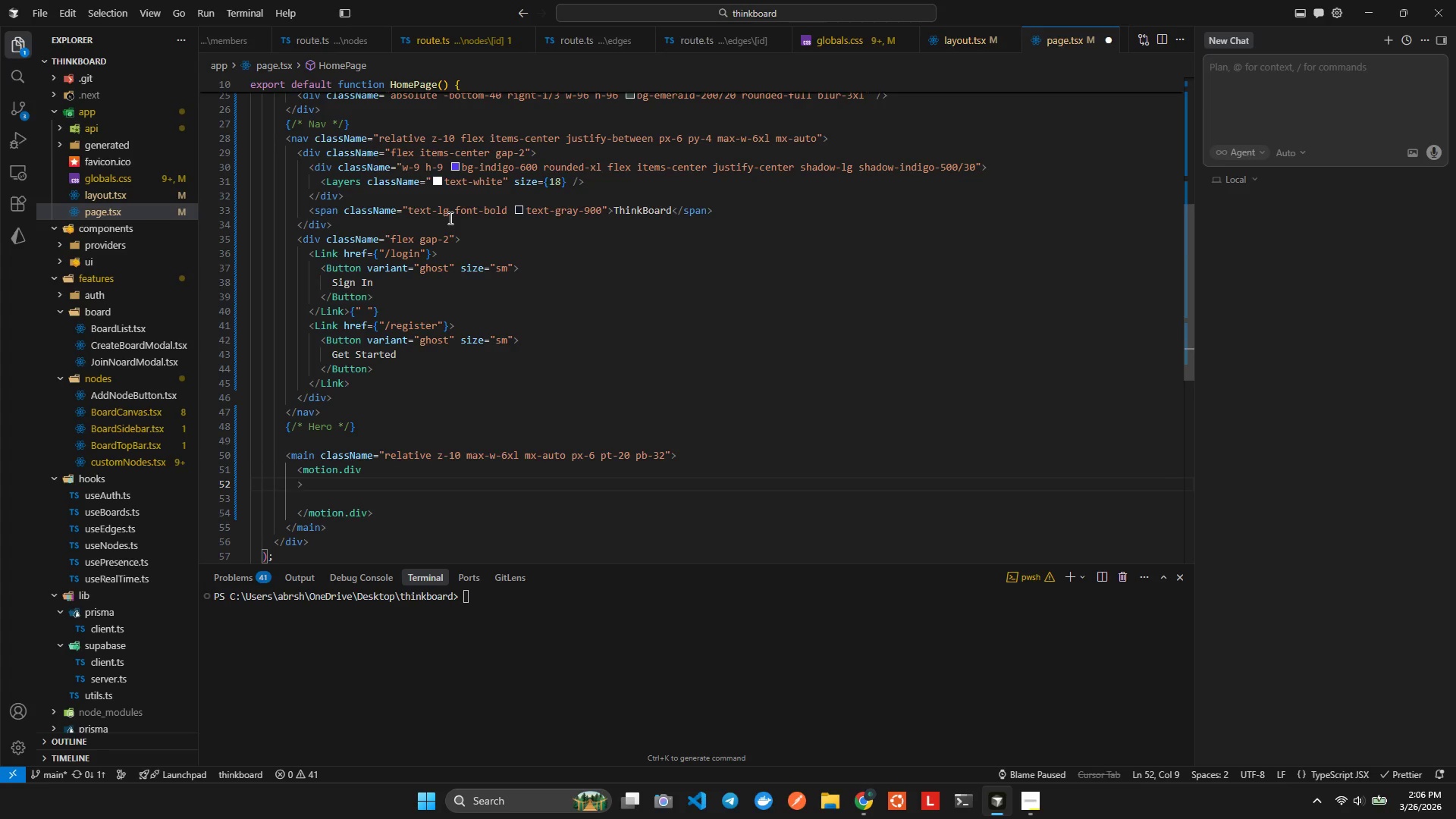 
type(inti)
 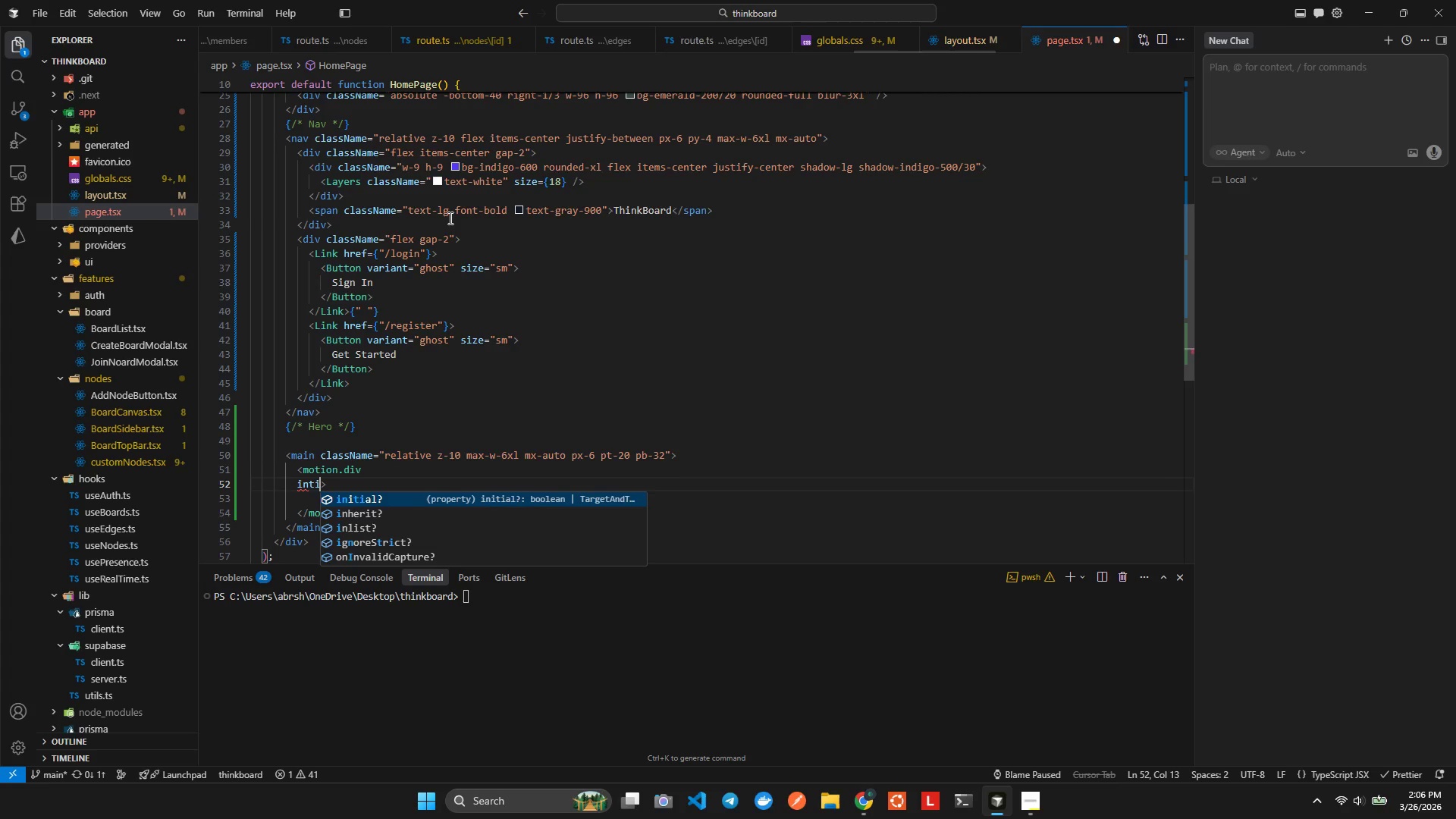 
key(Enter)
 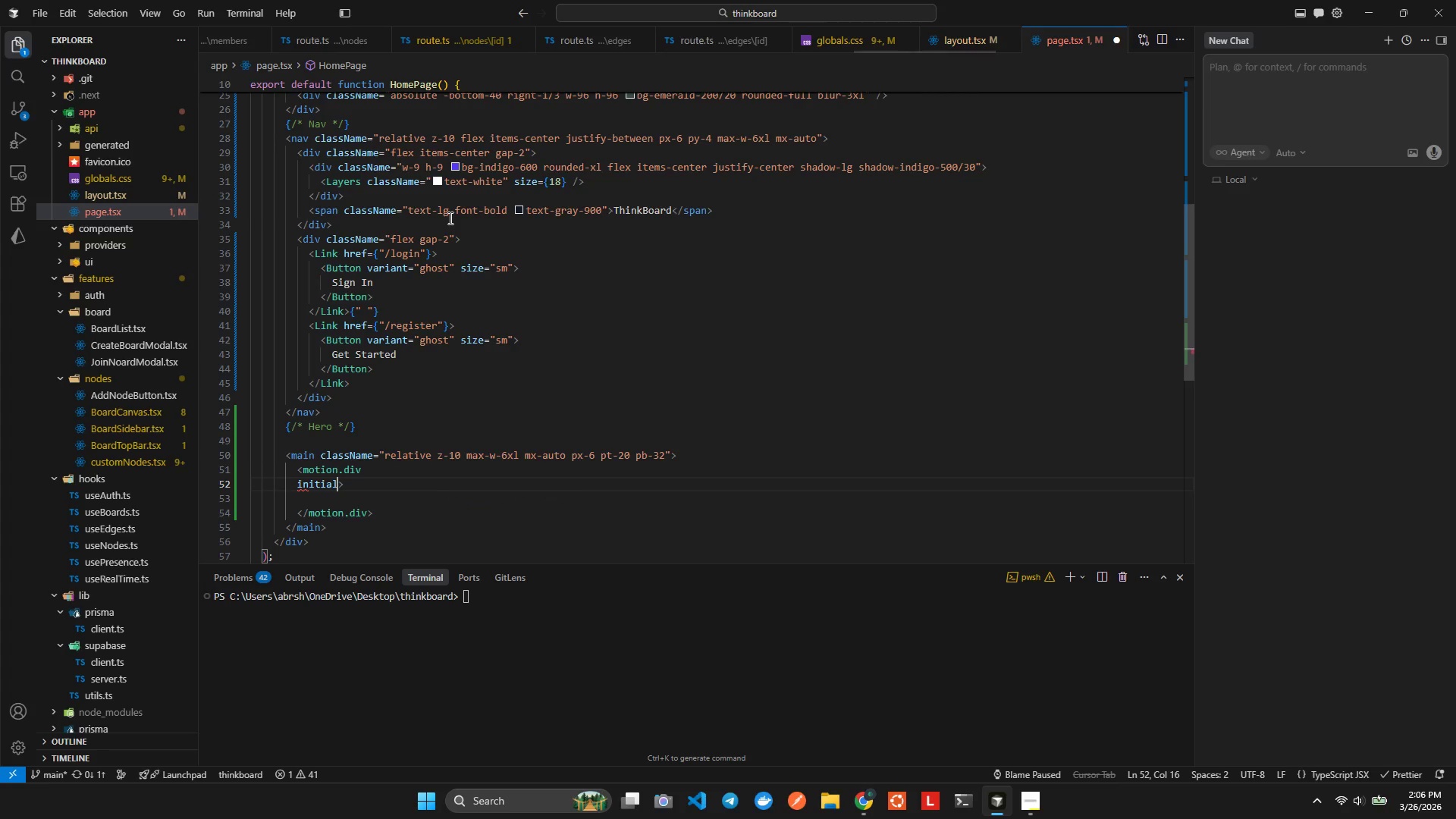 
type(={{)
key(Backspace)
type({opa)
 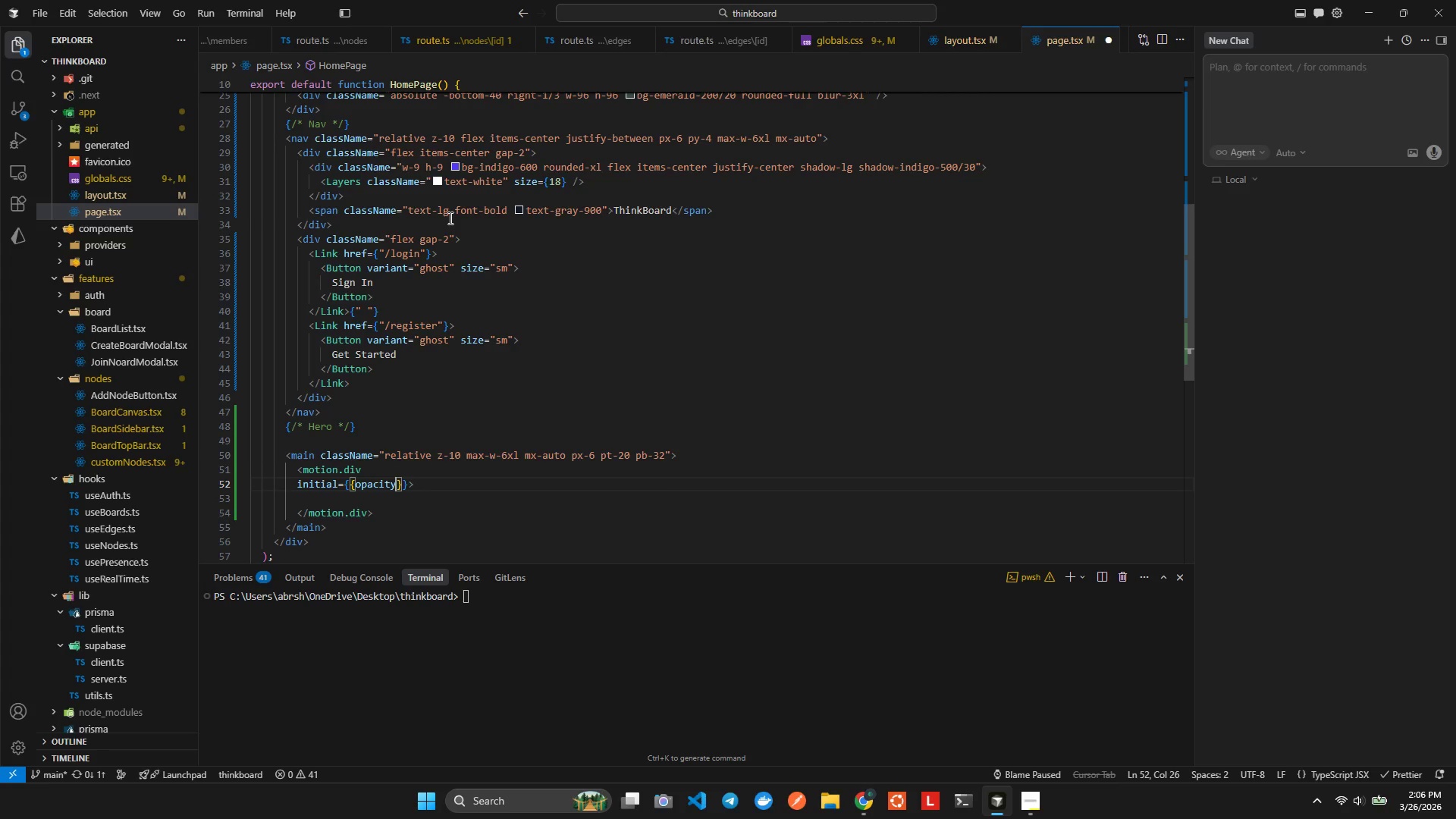 
 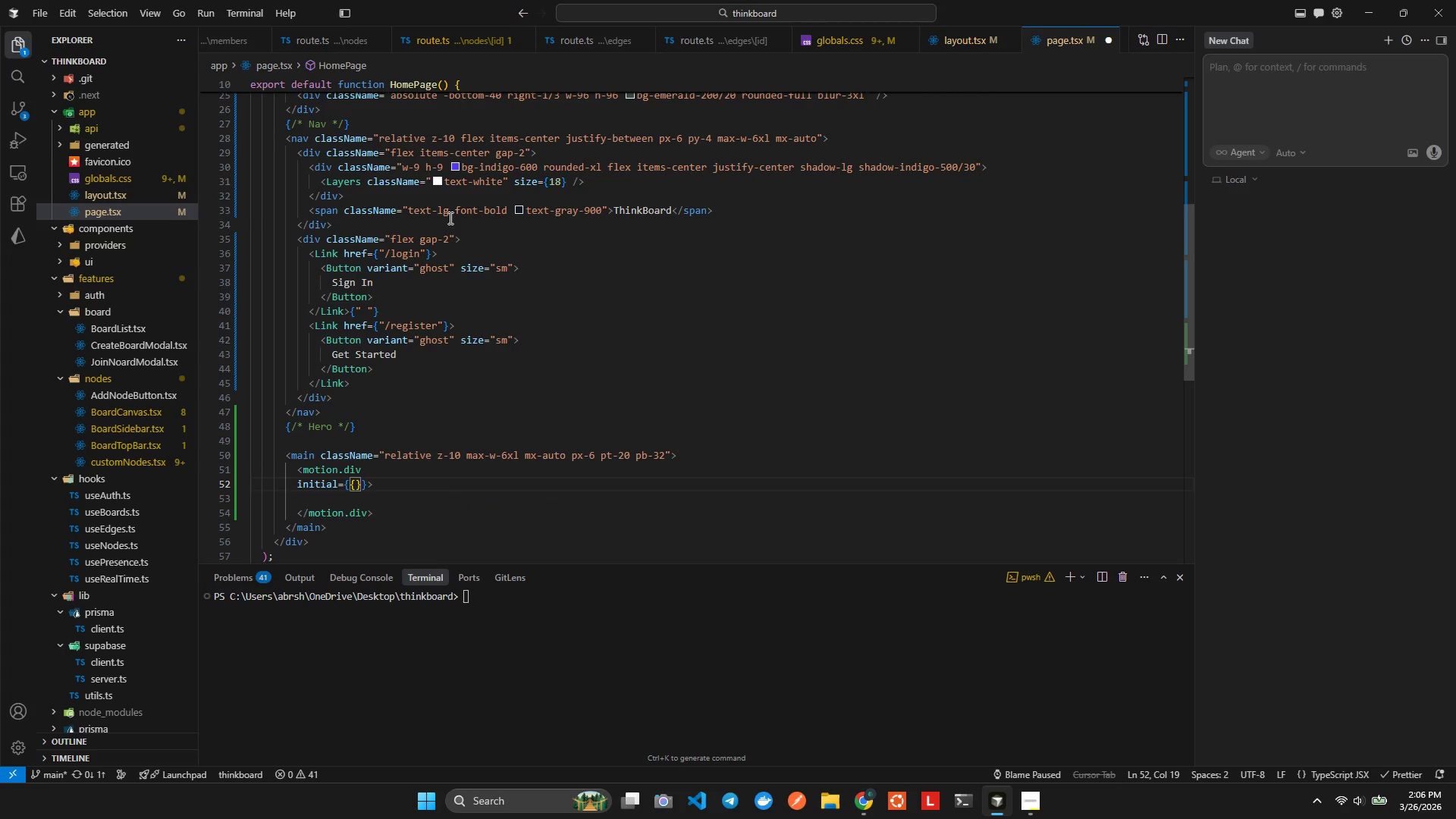 
key(Enter)
 